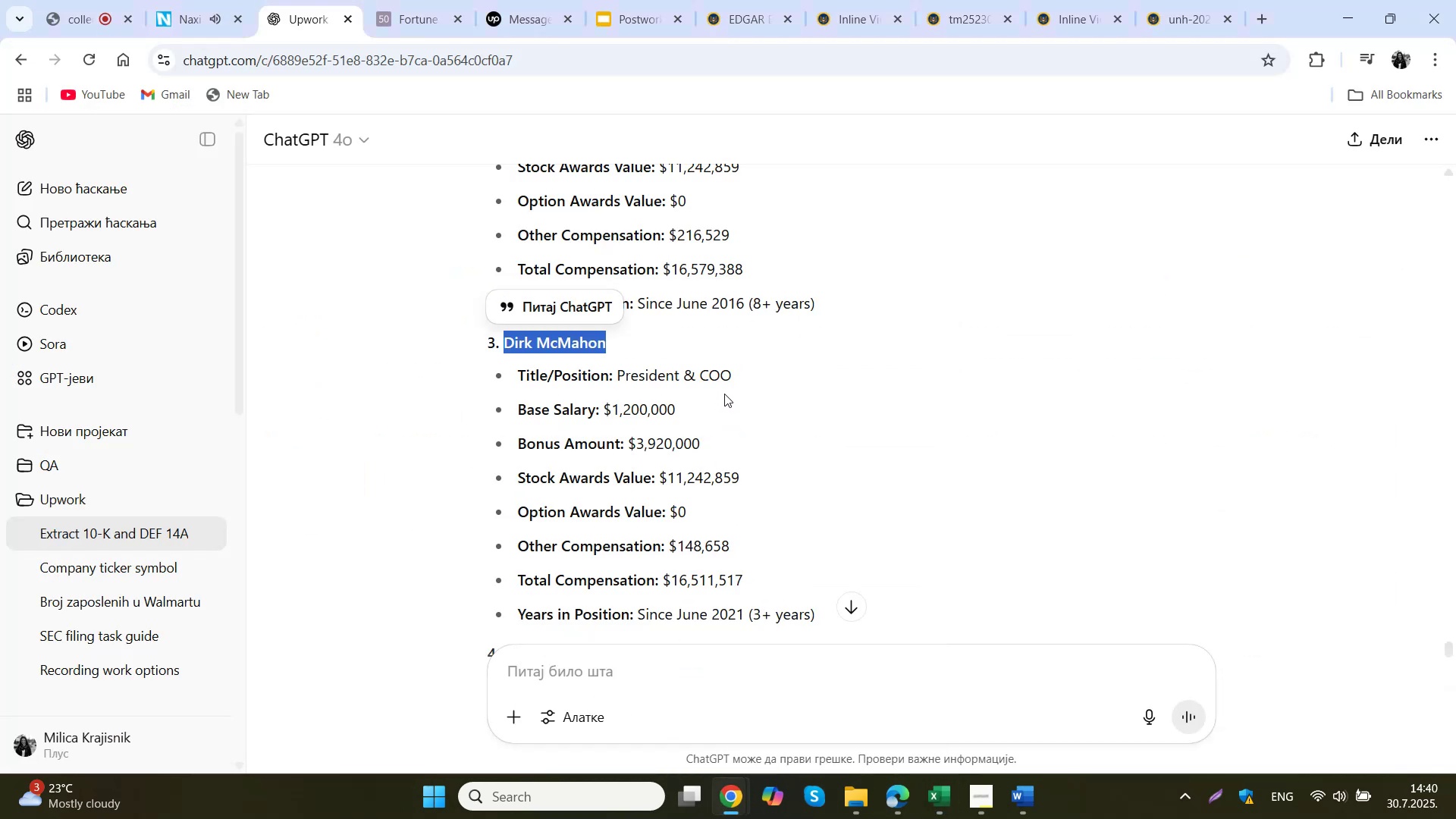 
left_click_drag(start_coordinate=[743, 375], to_coordinate=[616, 378])
 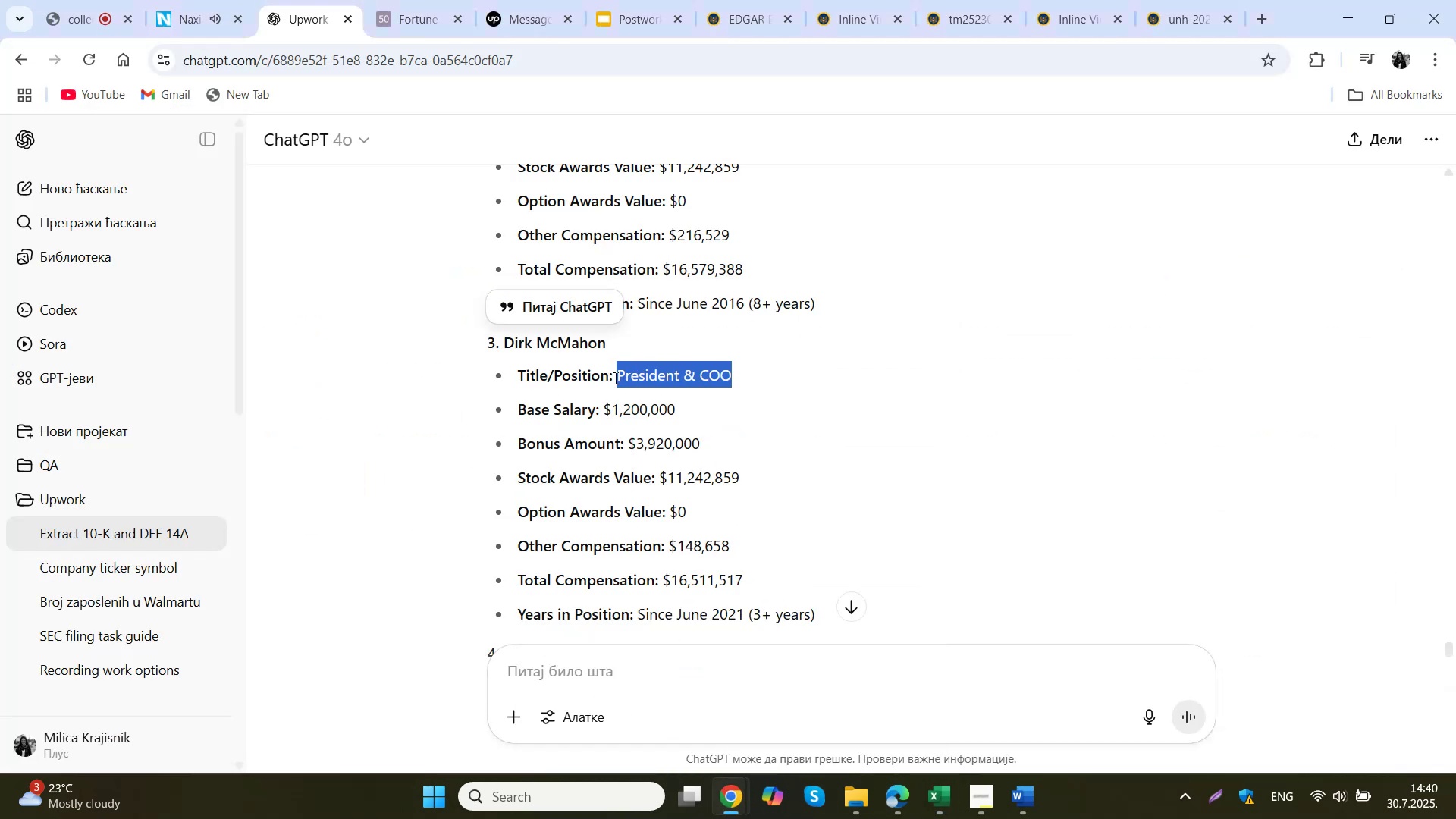 
key(Control+ControlLeft)
 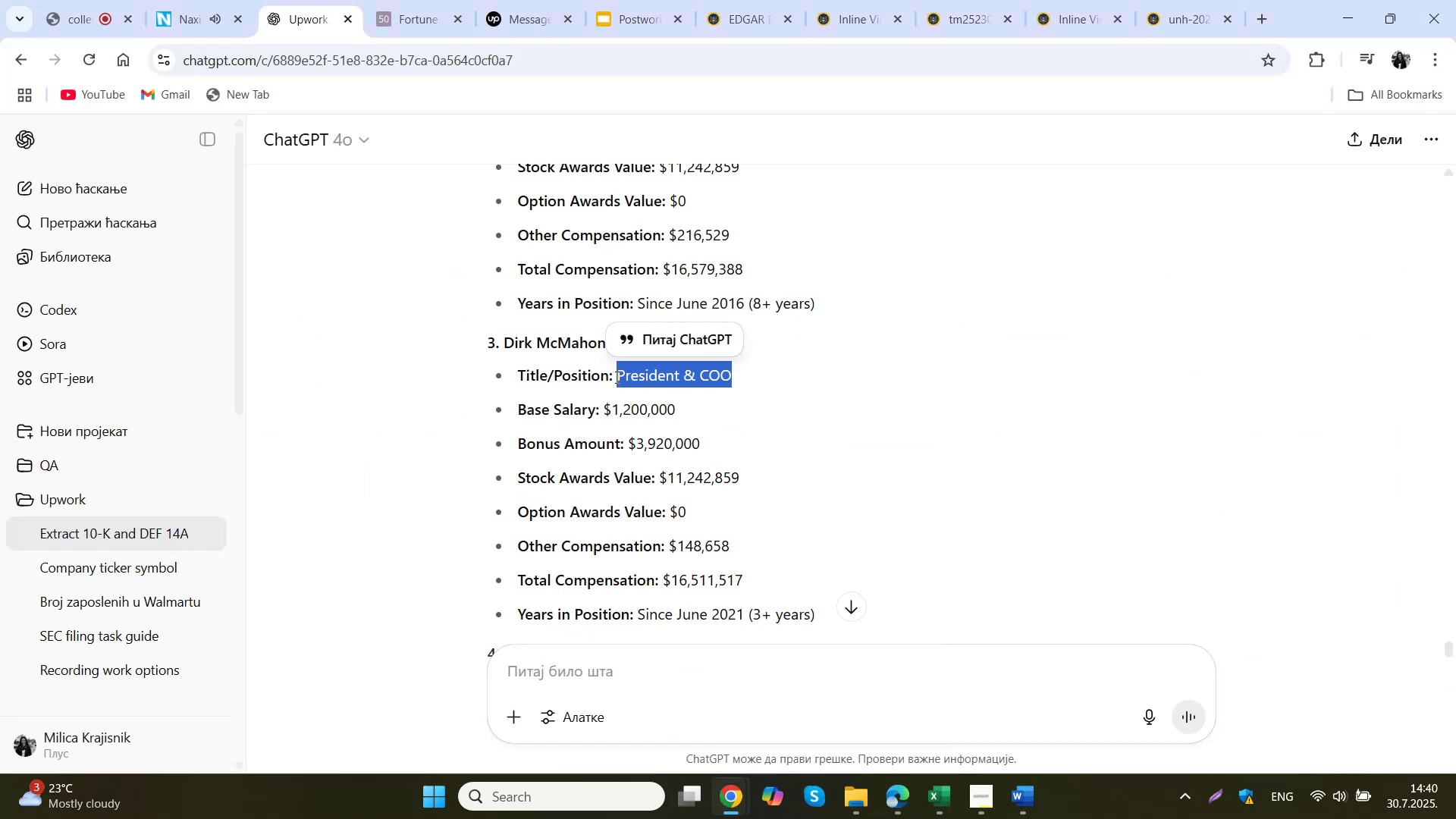 
key(Control+C)
 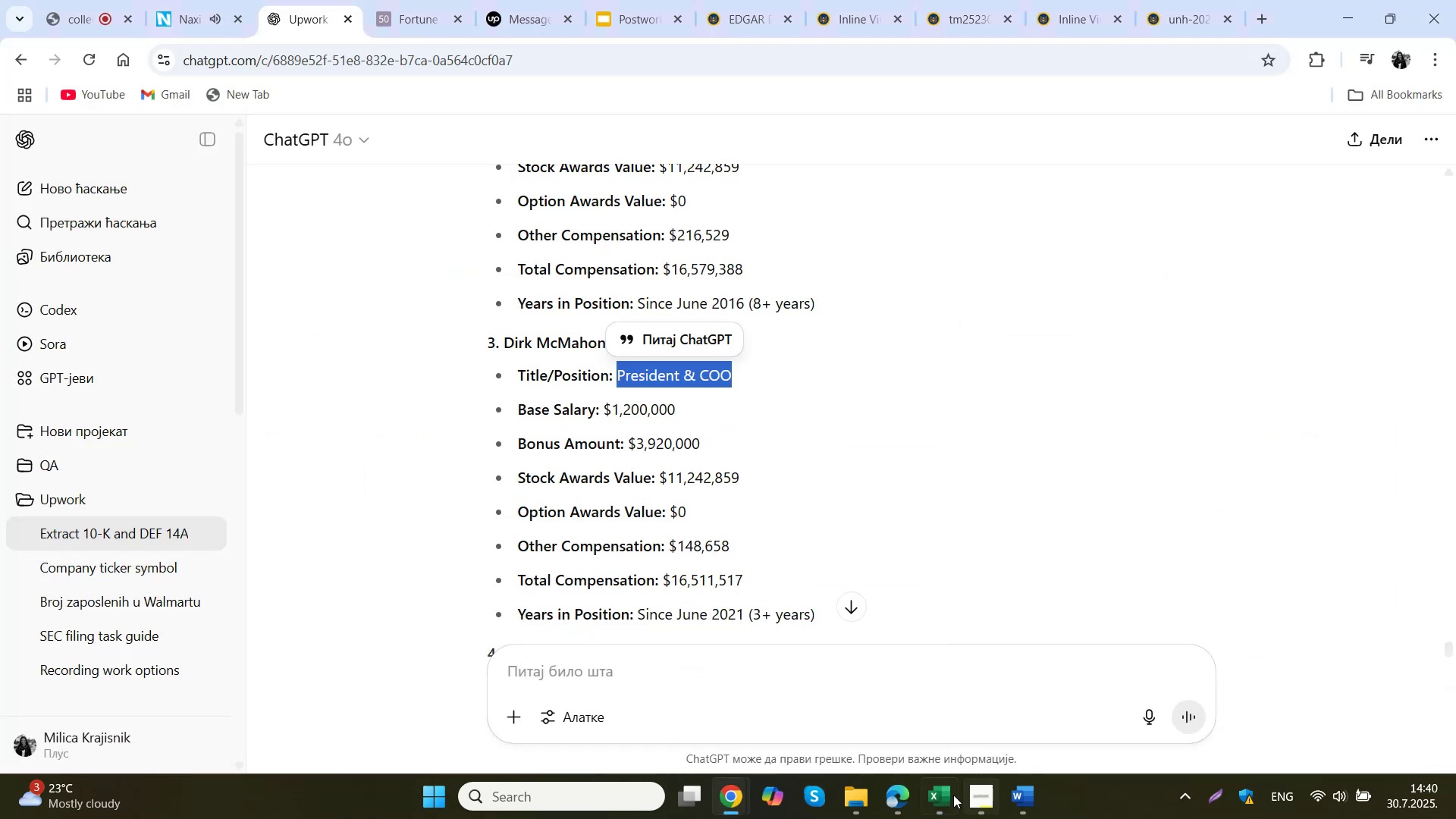 
left_click([944, 795])
 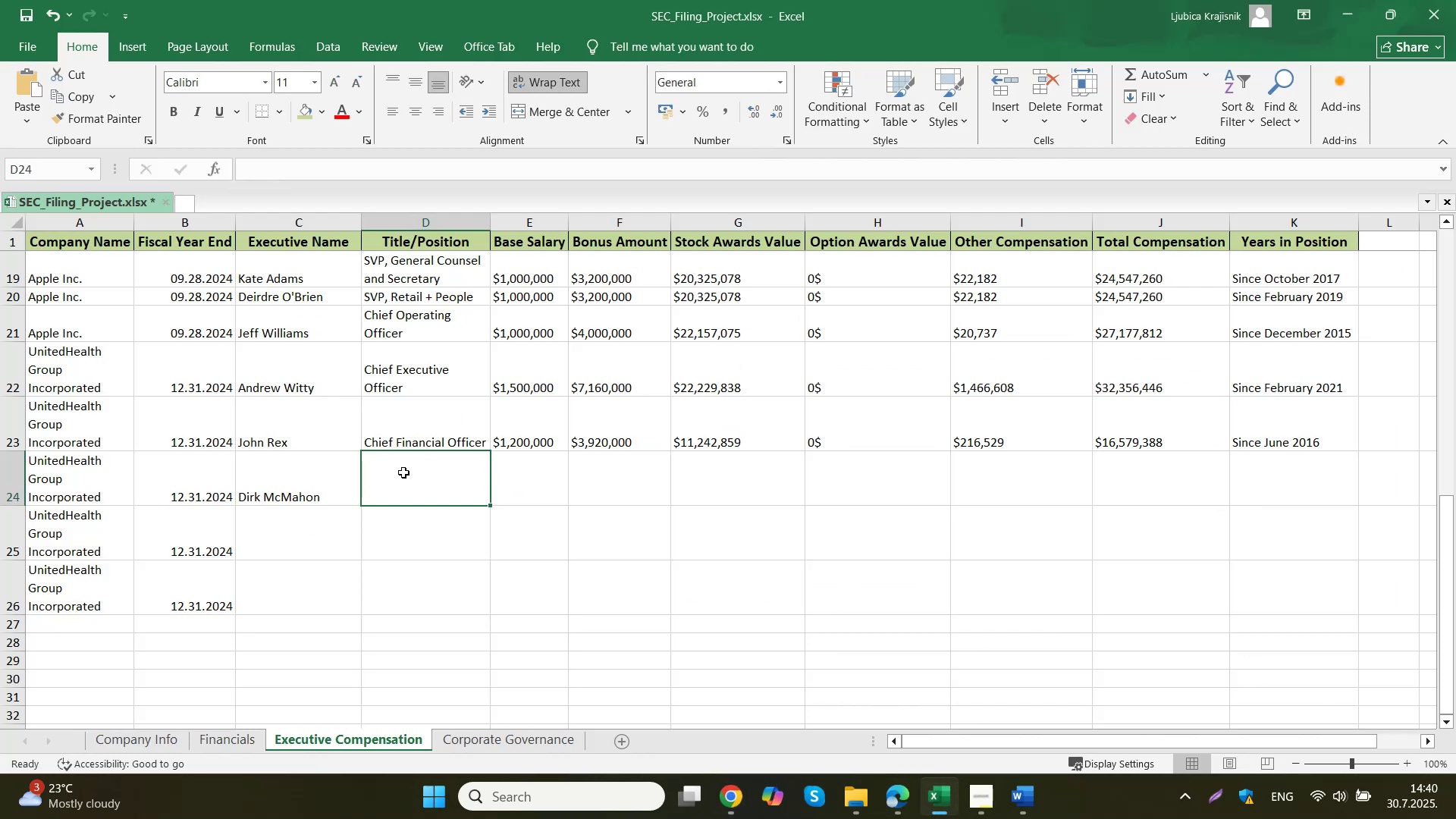 
left_click([395, 476])
 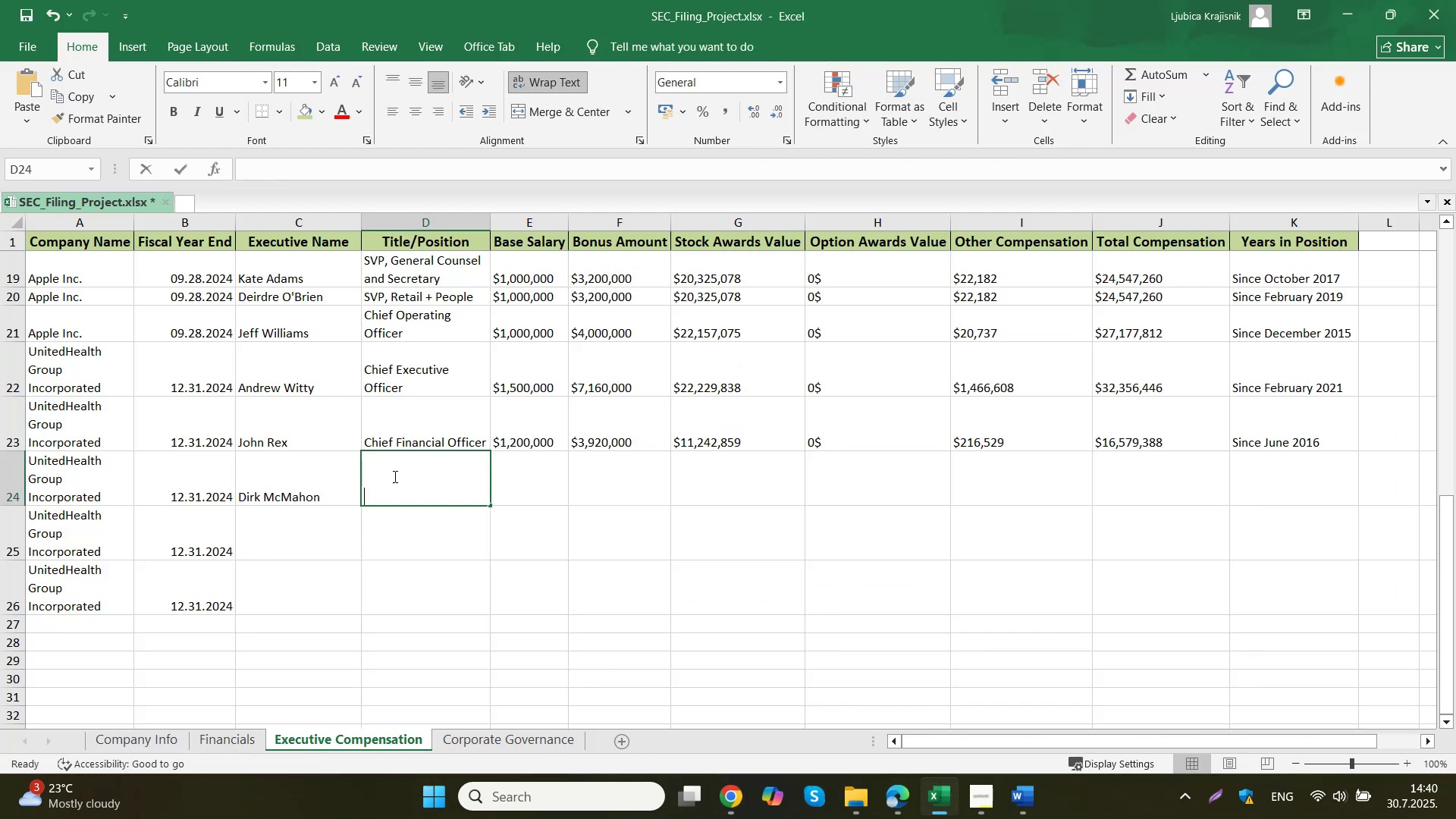 
key(Control+ControlLeft)
 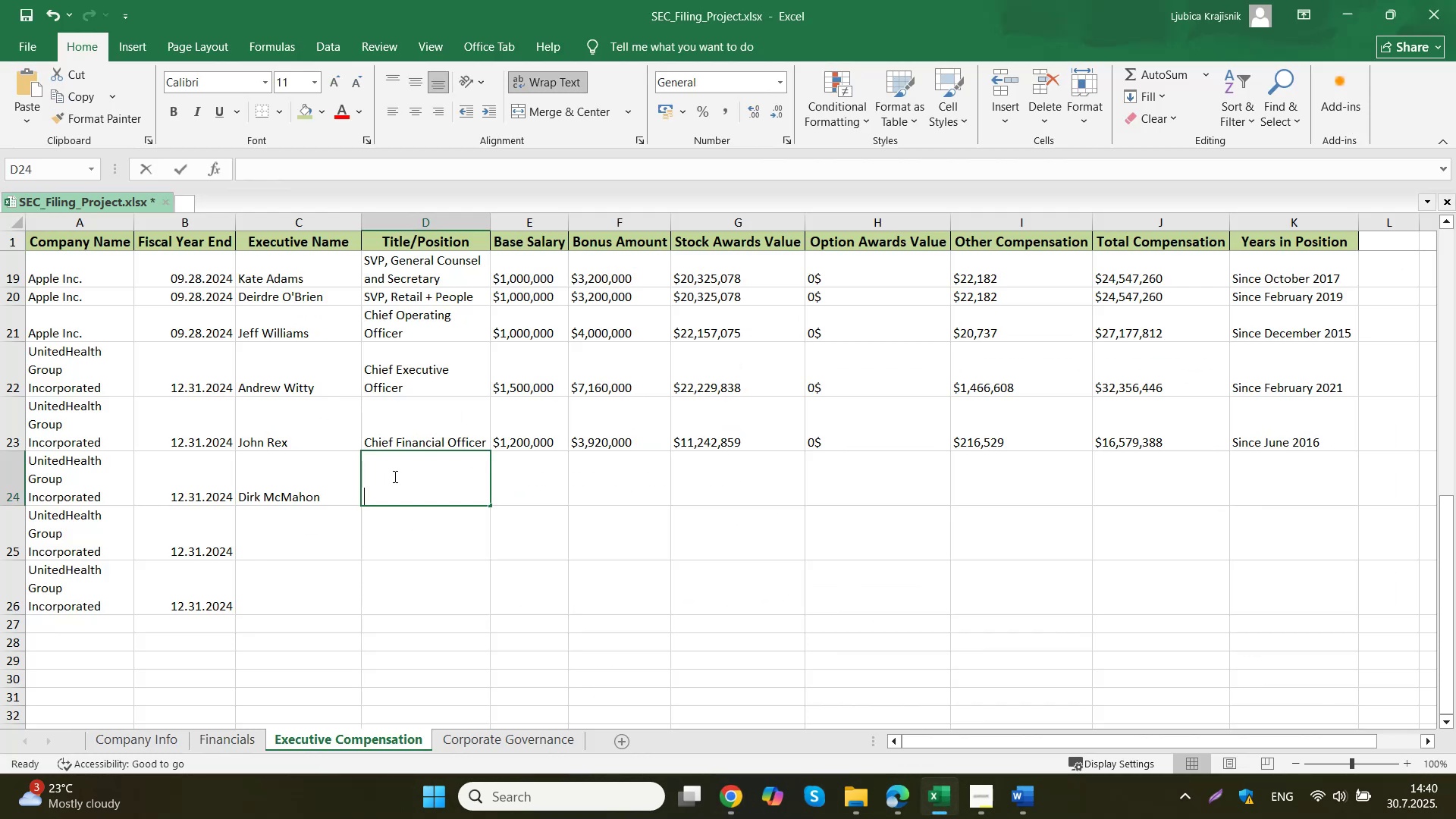 
double_click([394, 476])
 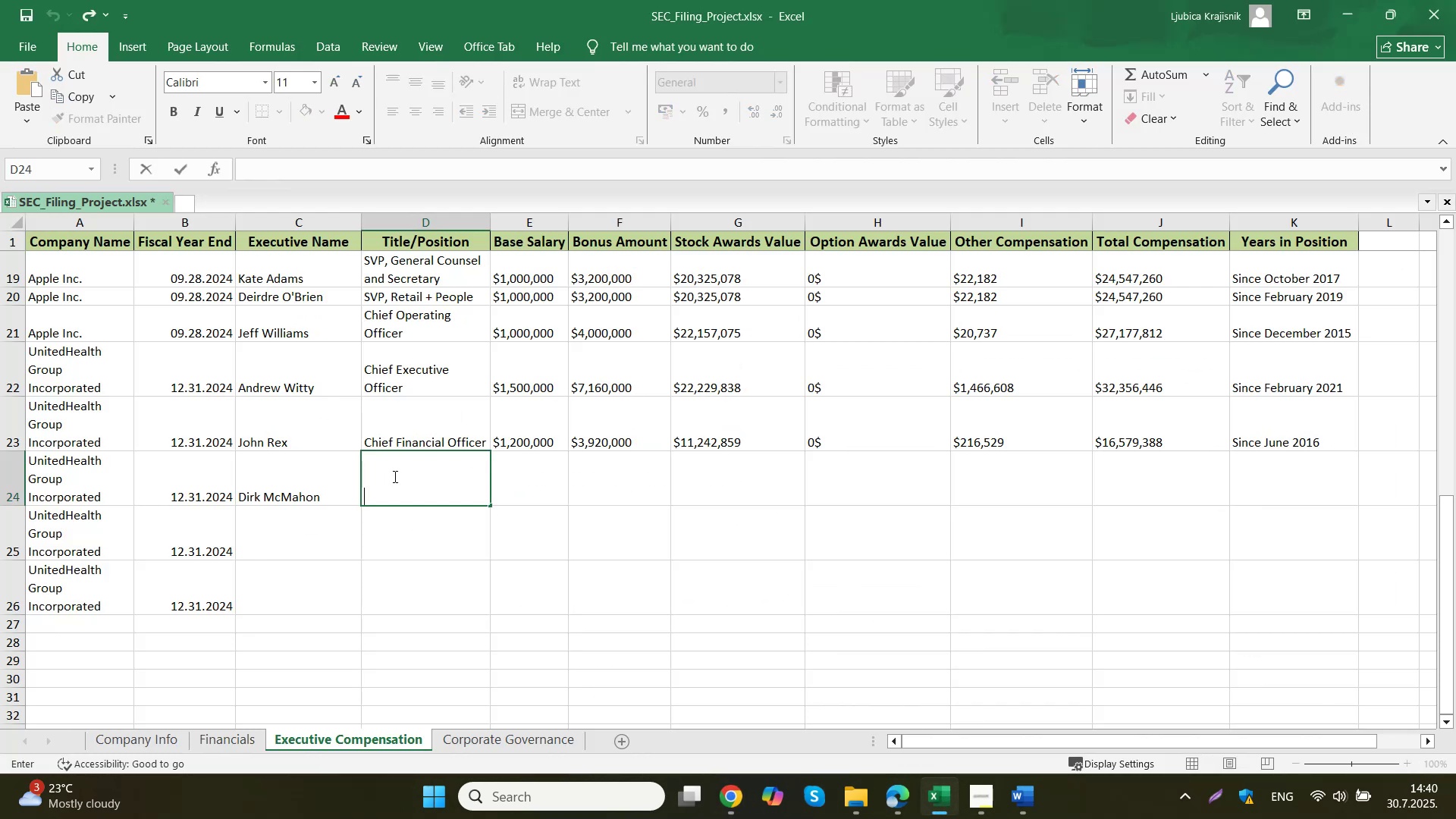 
key(Control+V)
 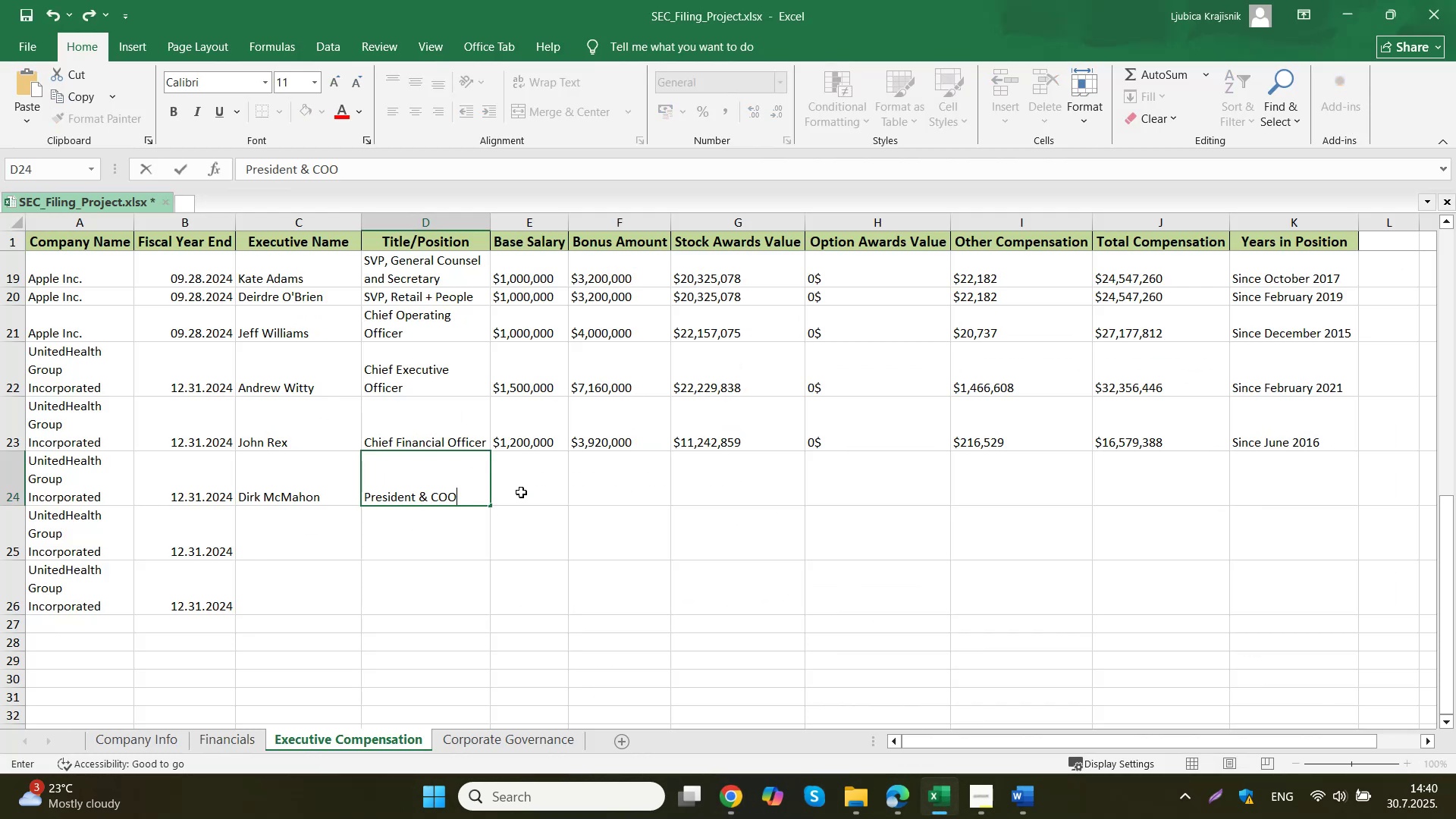 
left_click([521, 492])
 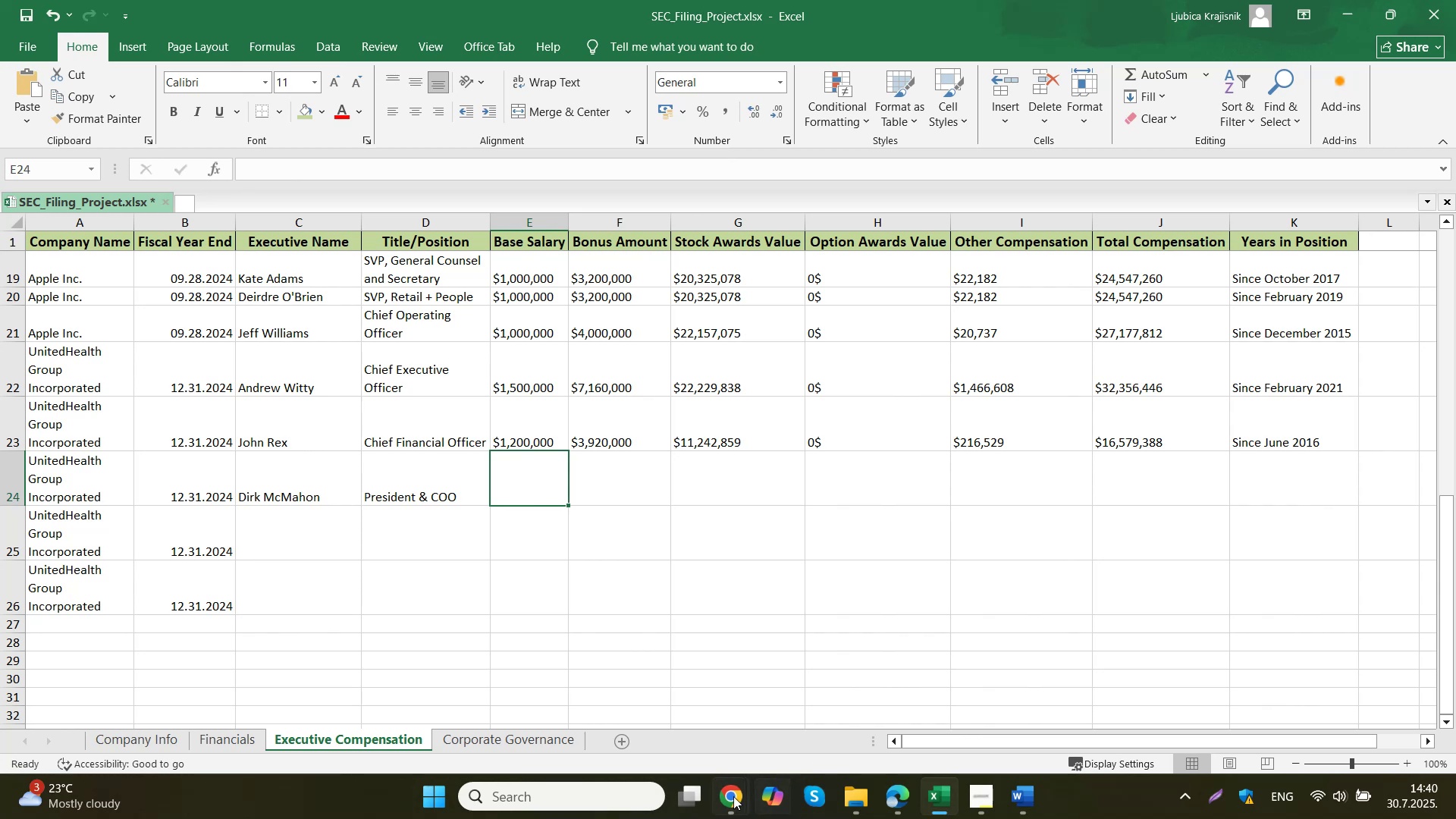 
left_click([733, 796])
 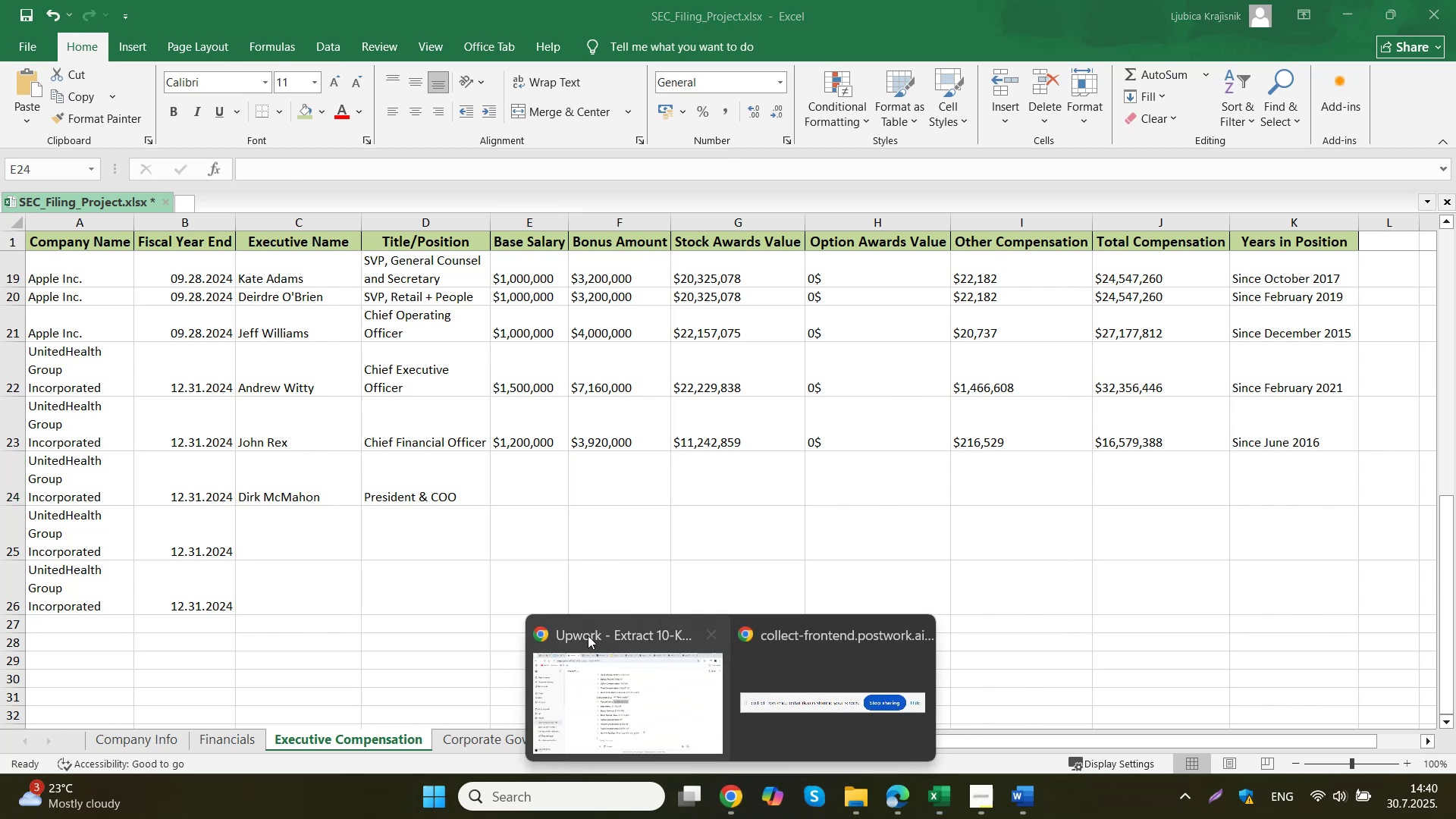 
left_click([606, 700])
 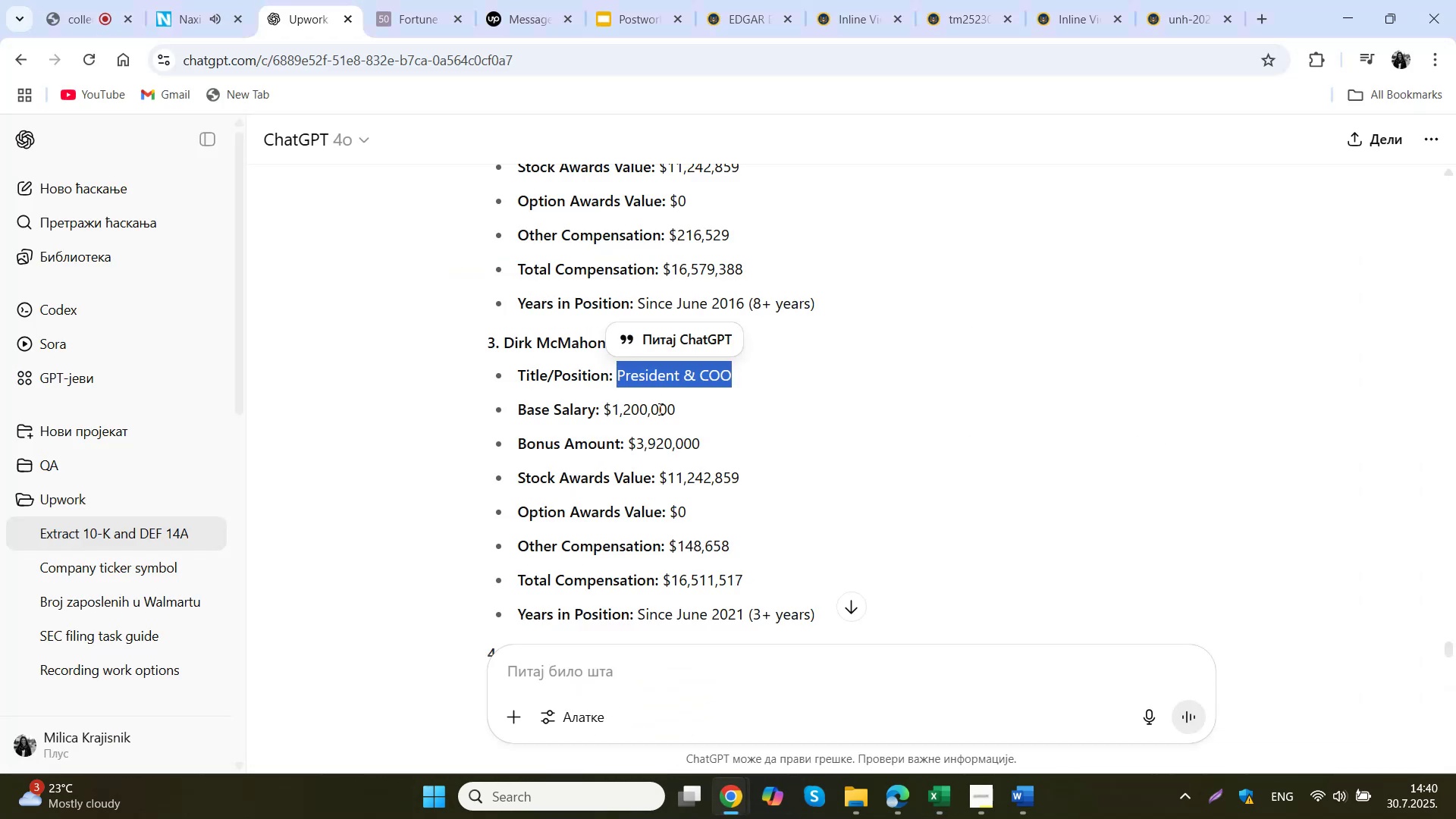 
left_click_drag(start_coordinate=[682, 406], to_coordinate=[601, 409])
 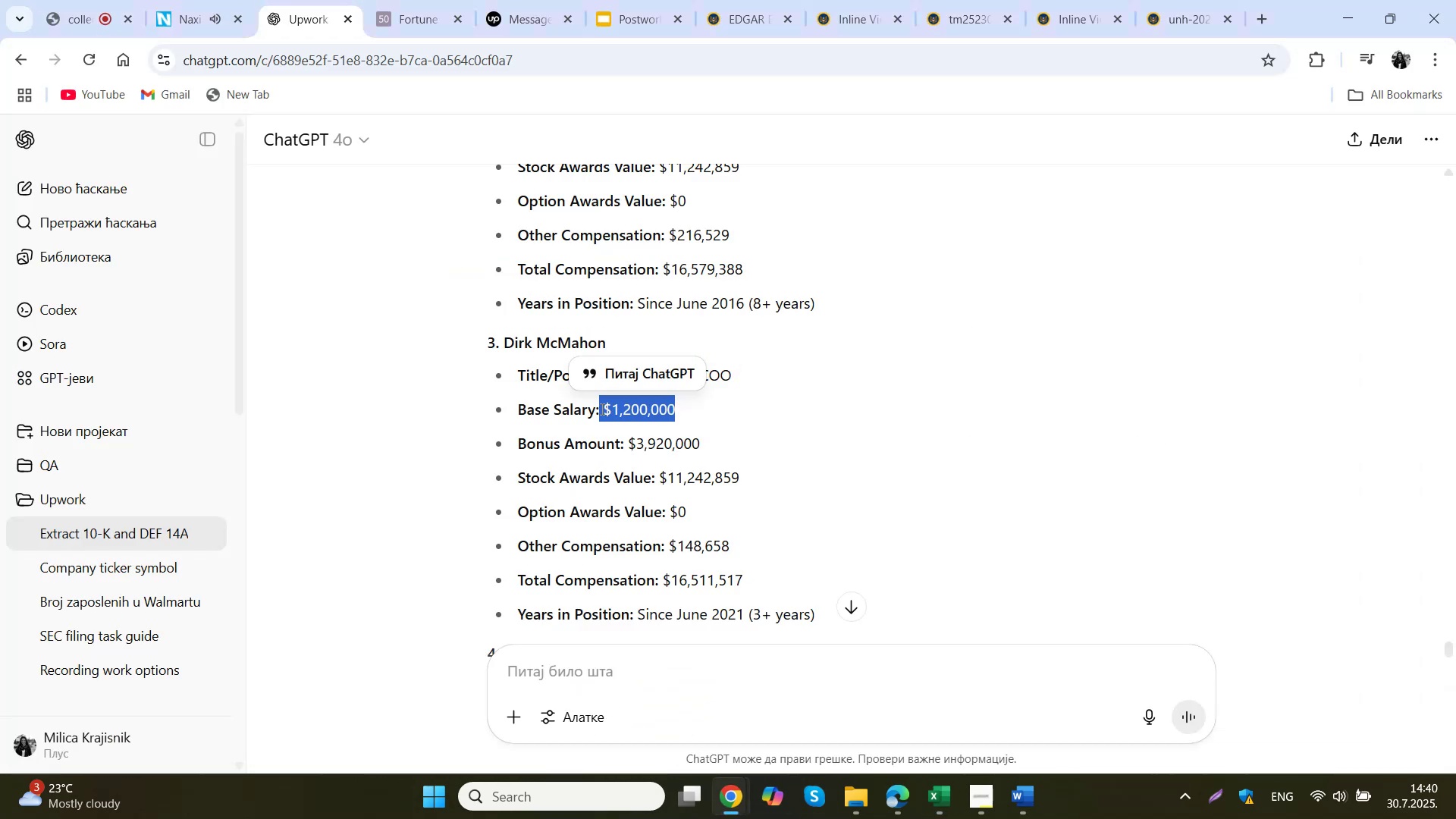 
key(Control+ControlLeft)
 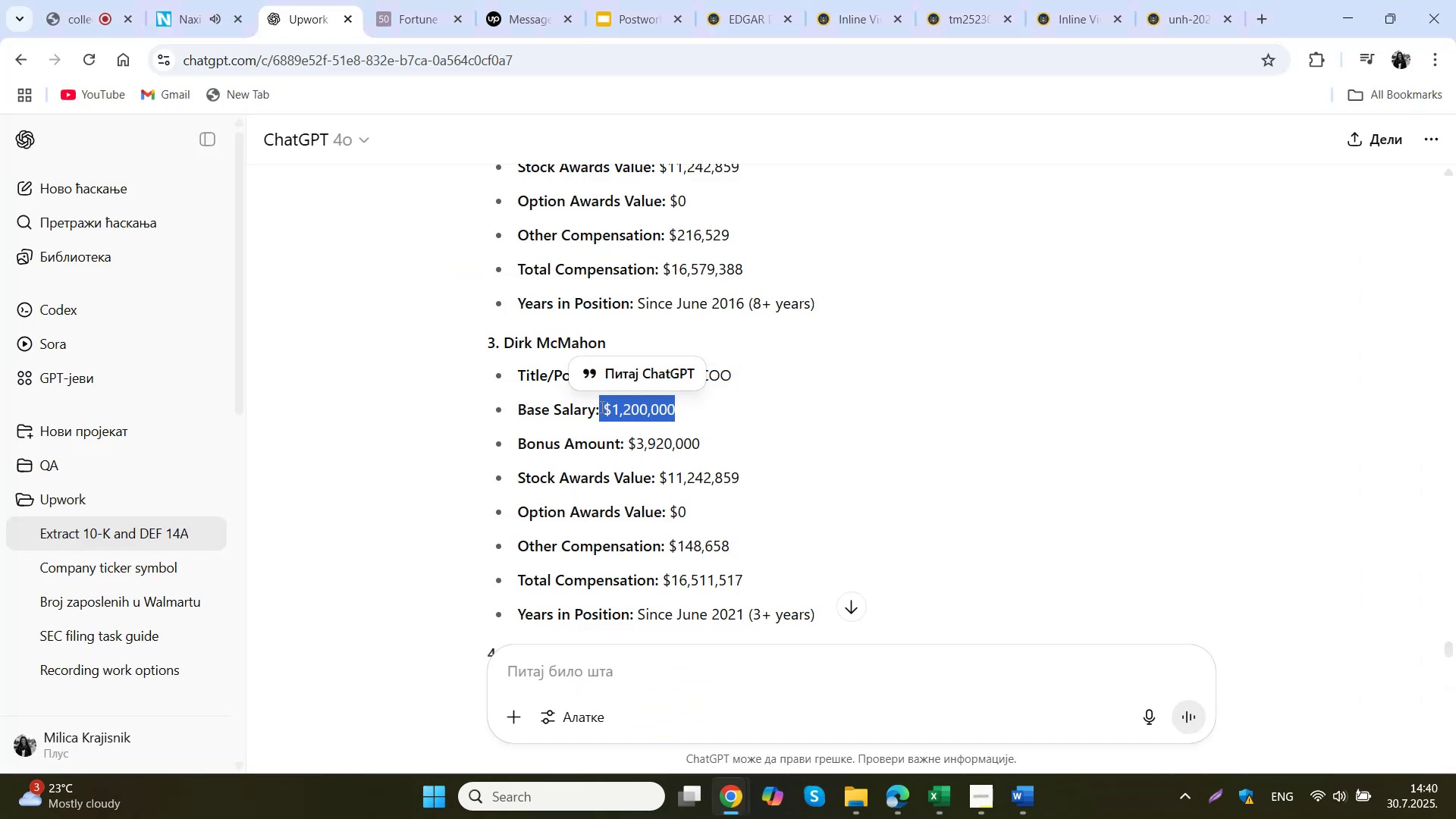 
key(Control+C)
 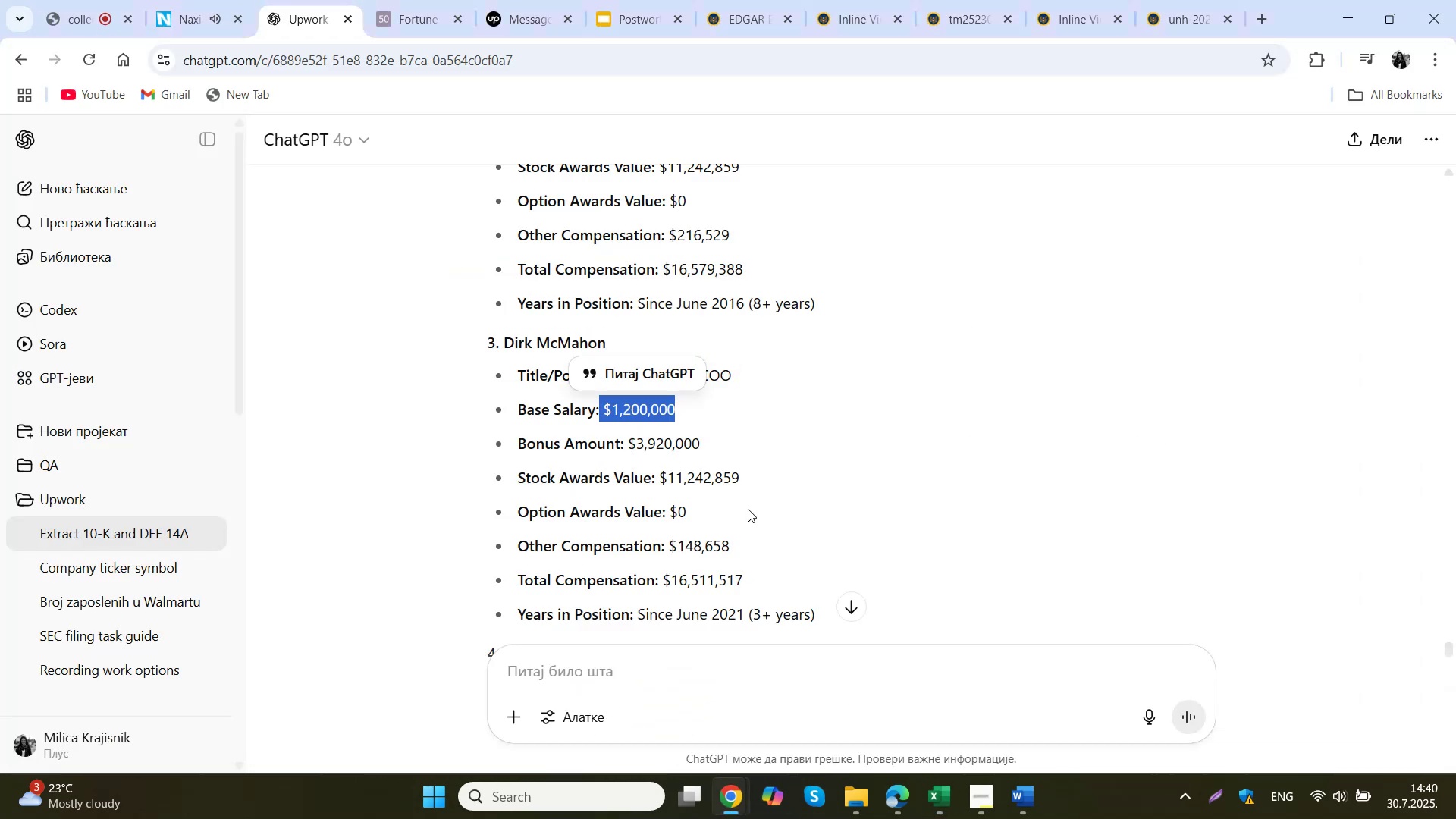 
left_click([730, 433])
 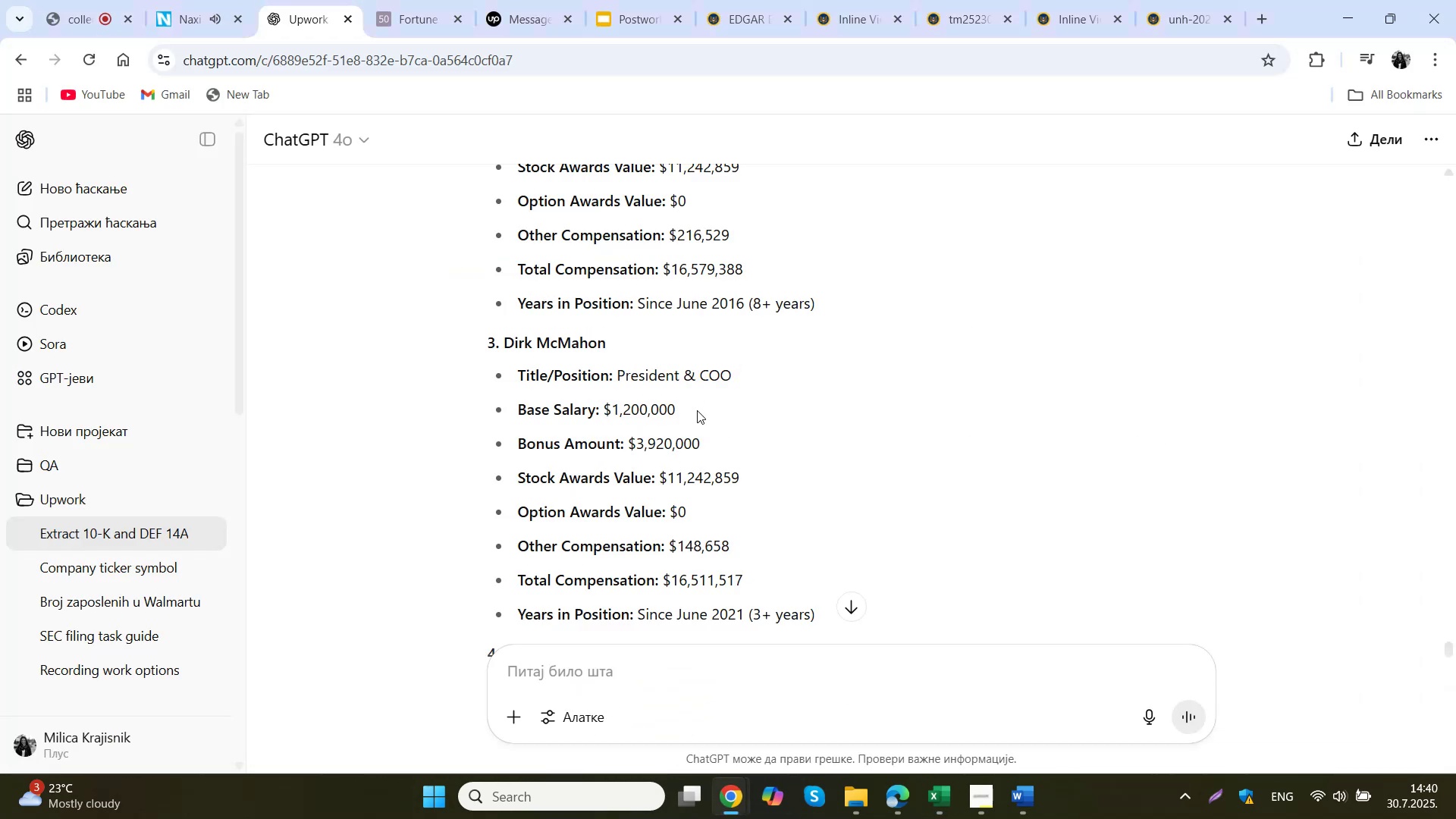 
left_click_drag(start_coordinate=[696, 410], to_coordinate=[599, 410])
 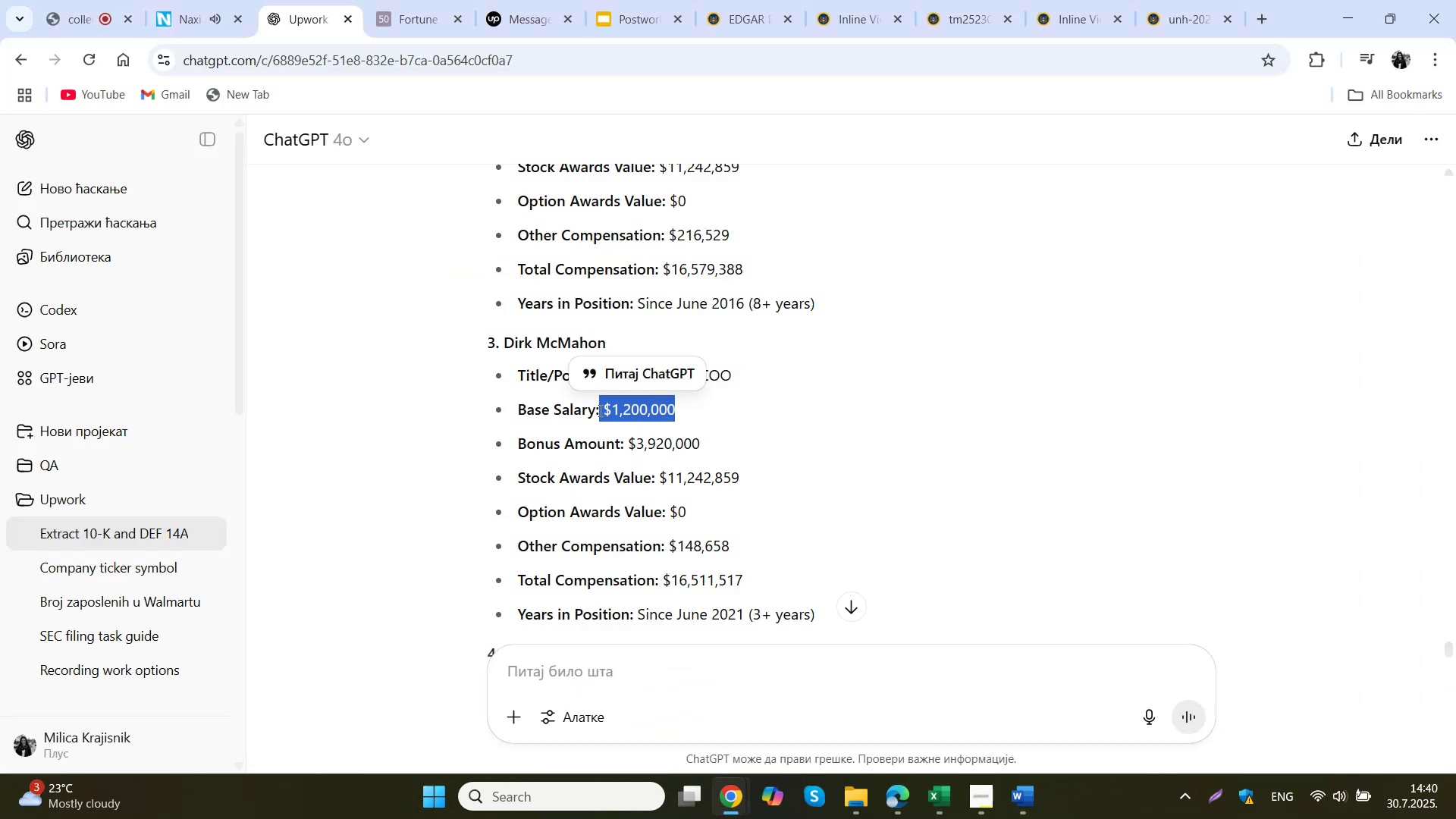 
key(Control+C)
 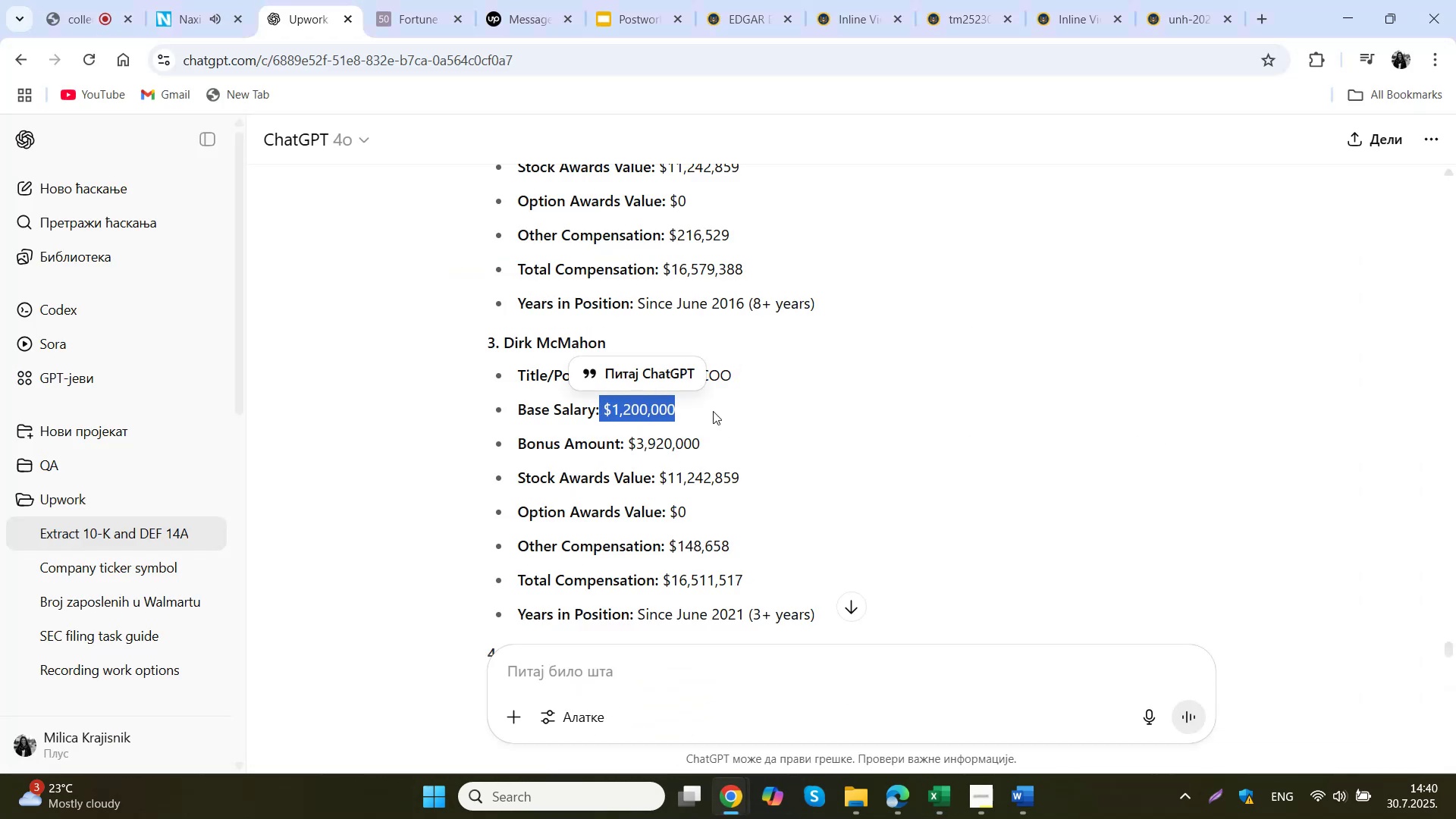 
left_click([713, 411])
 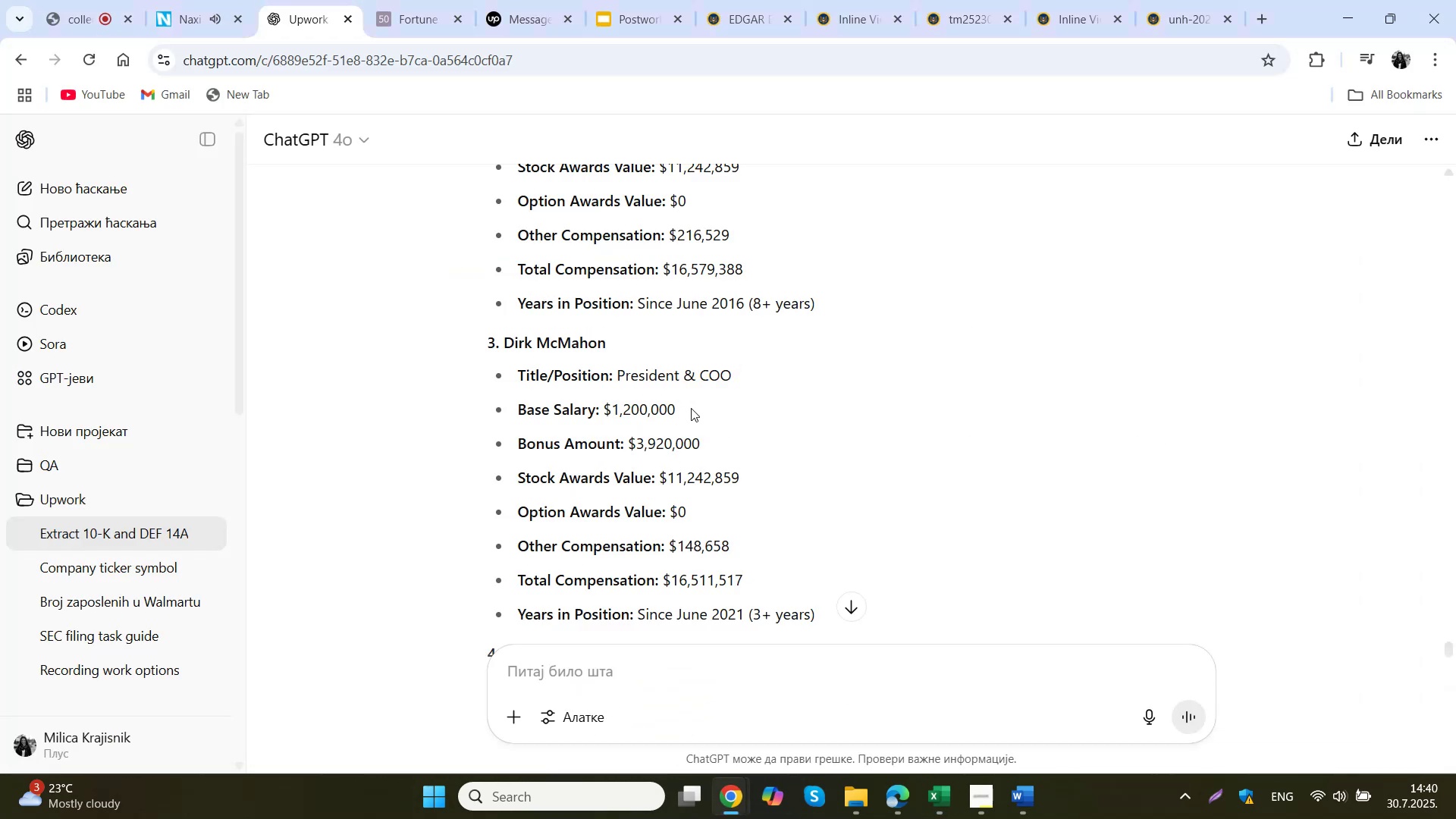 
left_click_drag(start_coordinate=[691, 408], to_coordinate=[604, 411])
 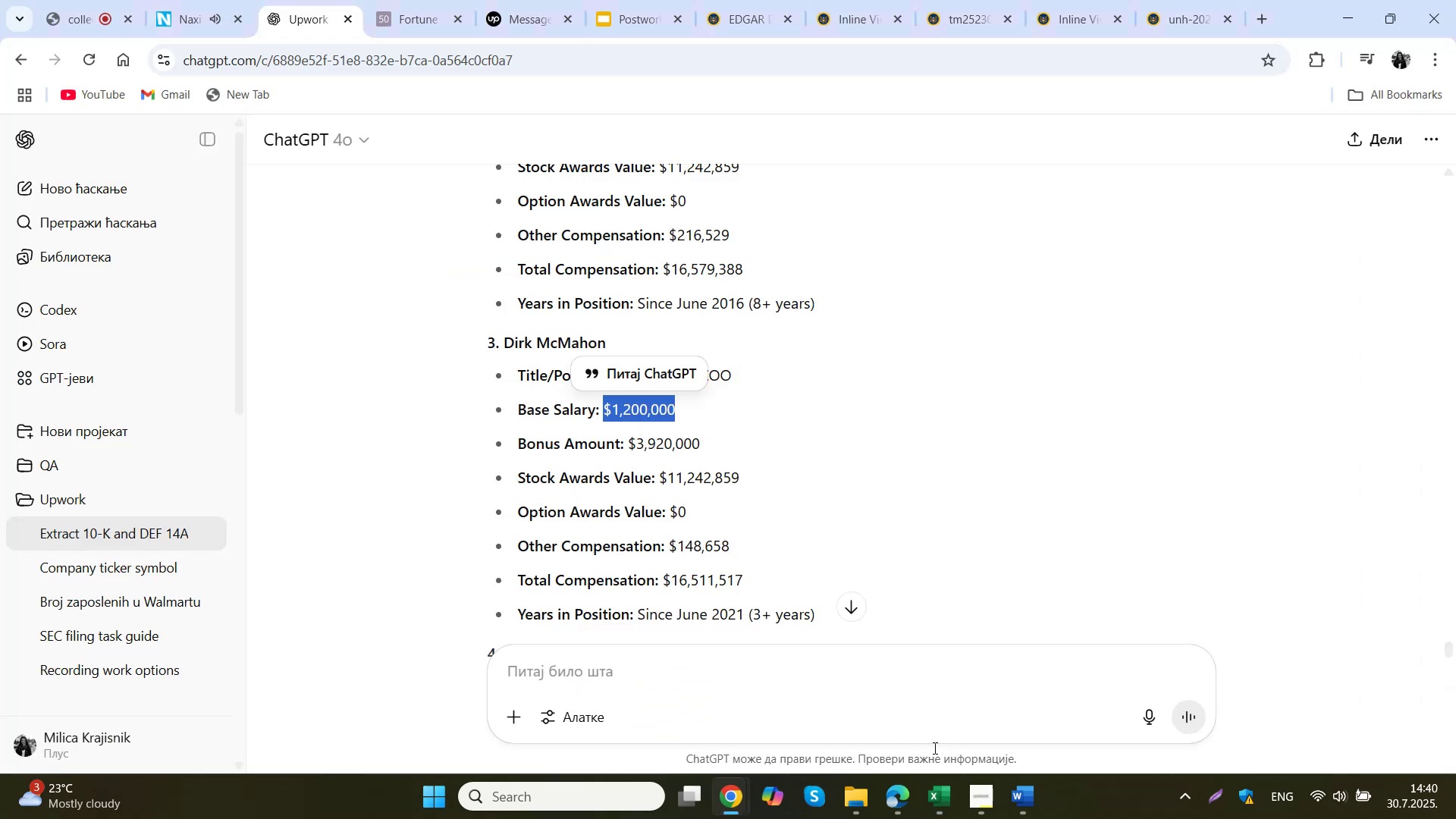 
key(Control+ControlLeft)
 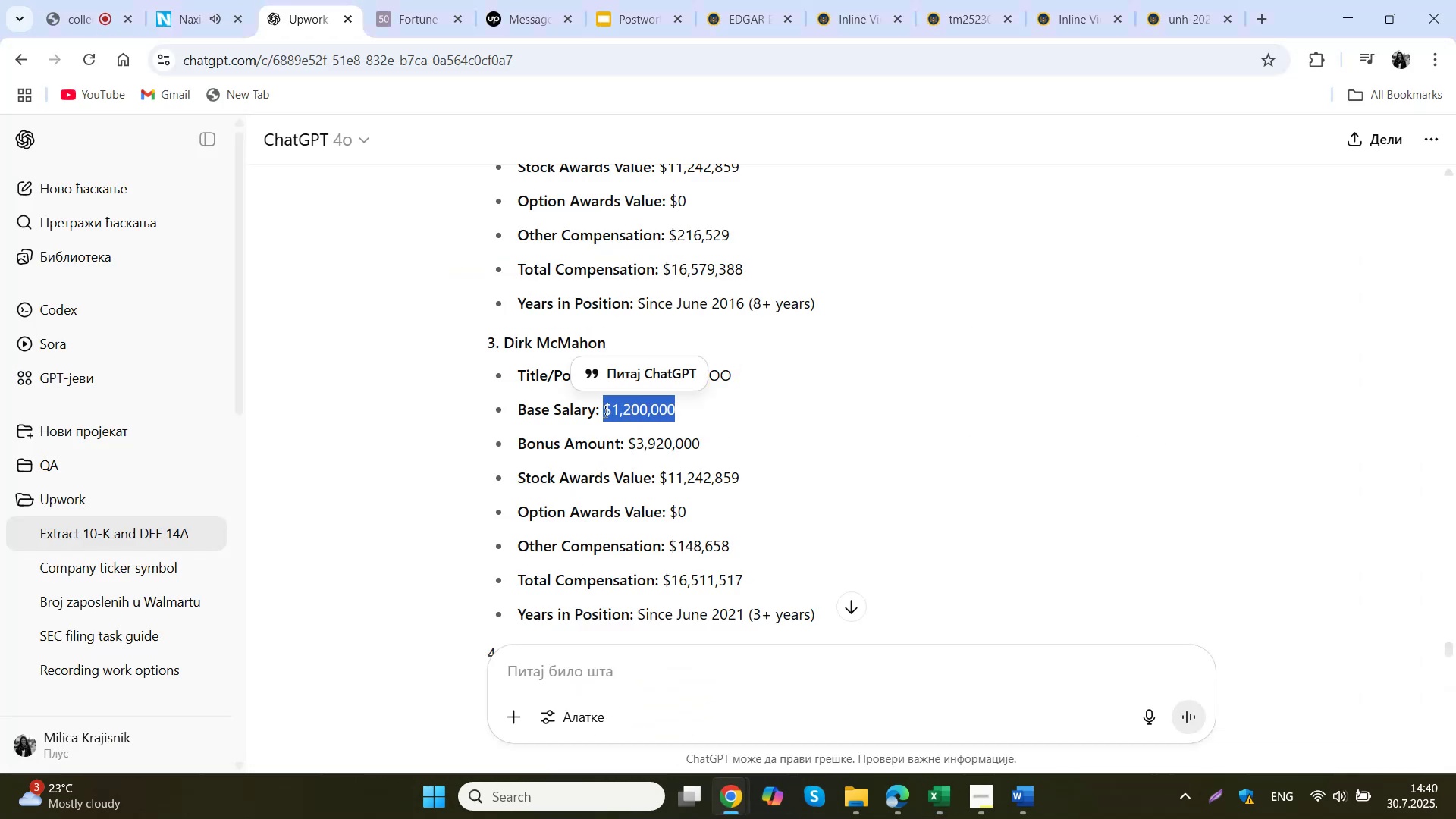 
key(Control+C)
 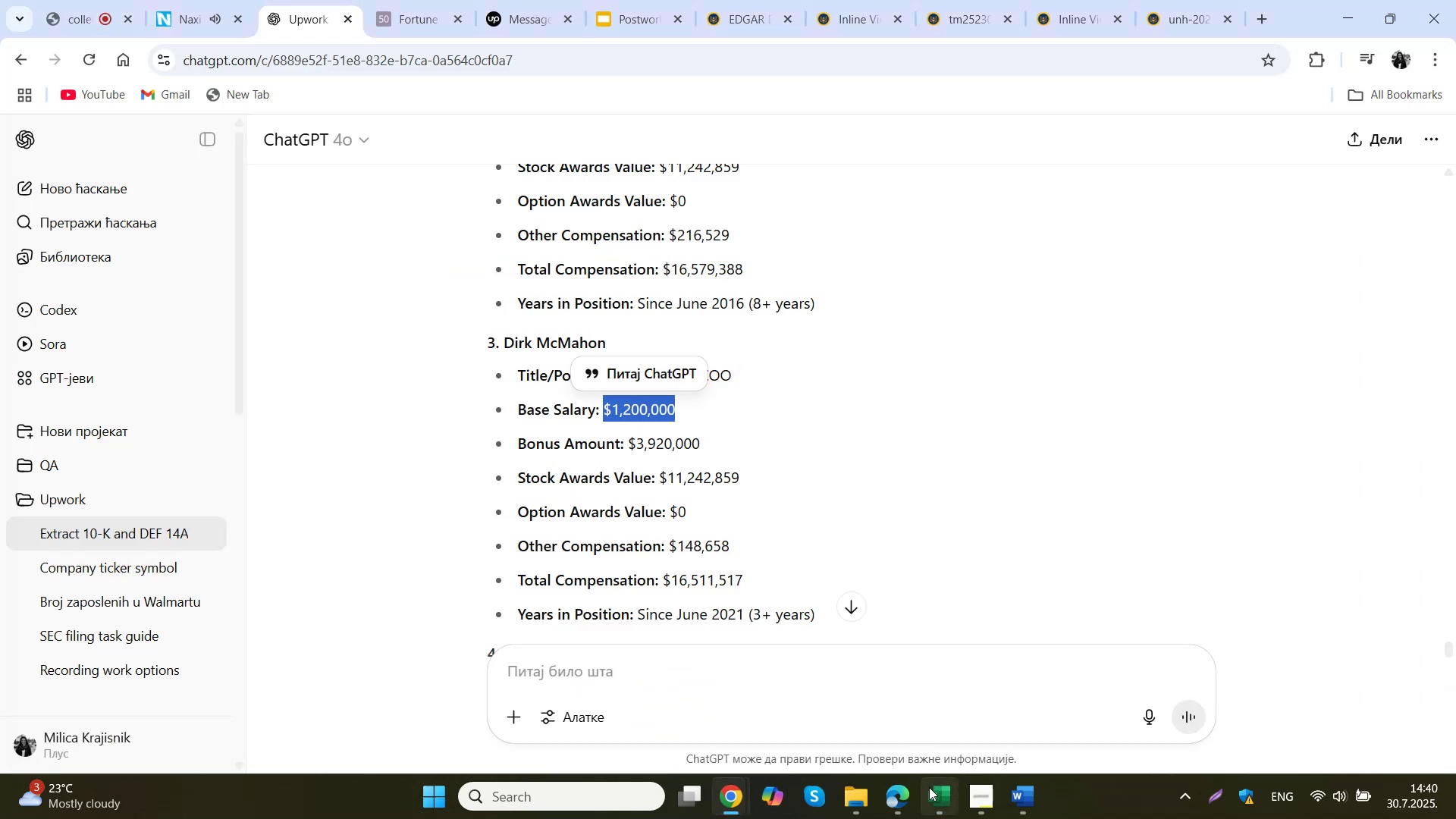 
left_click([929, 793])
 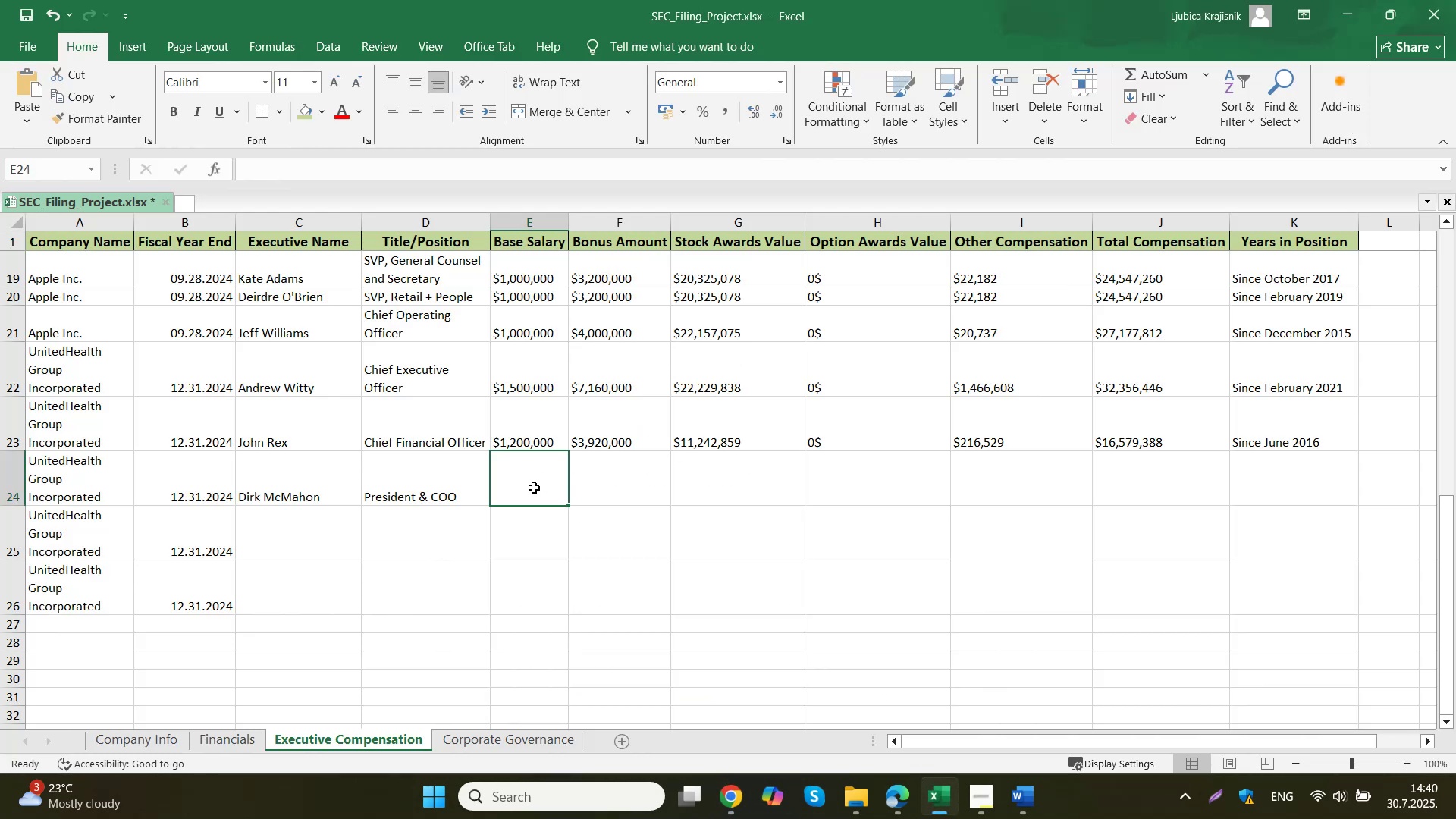 
key(Control+ControlLeft)
 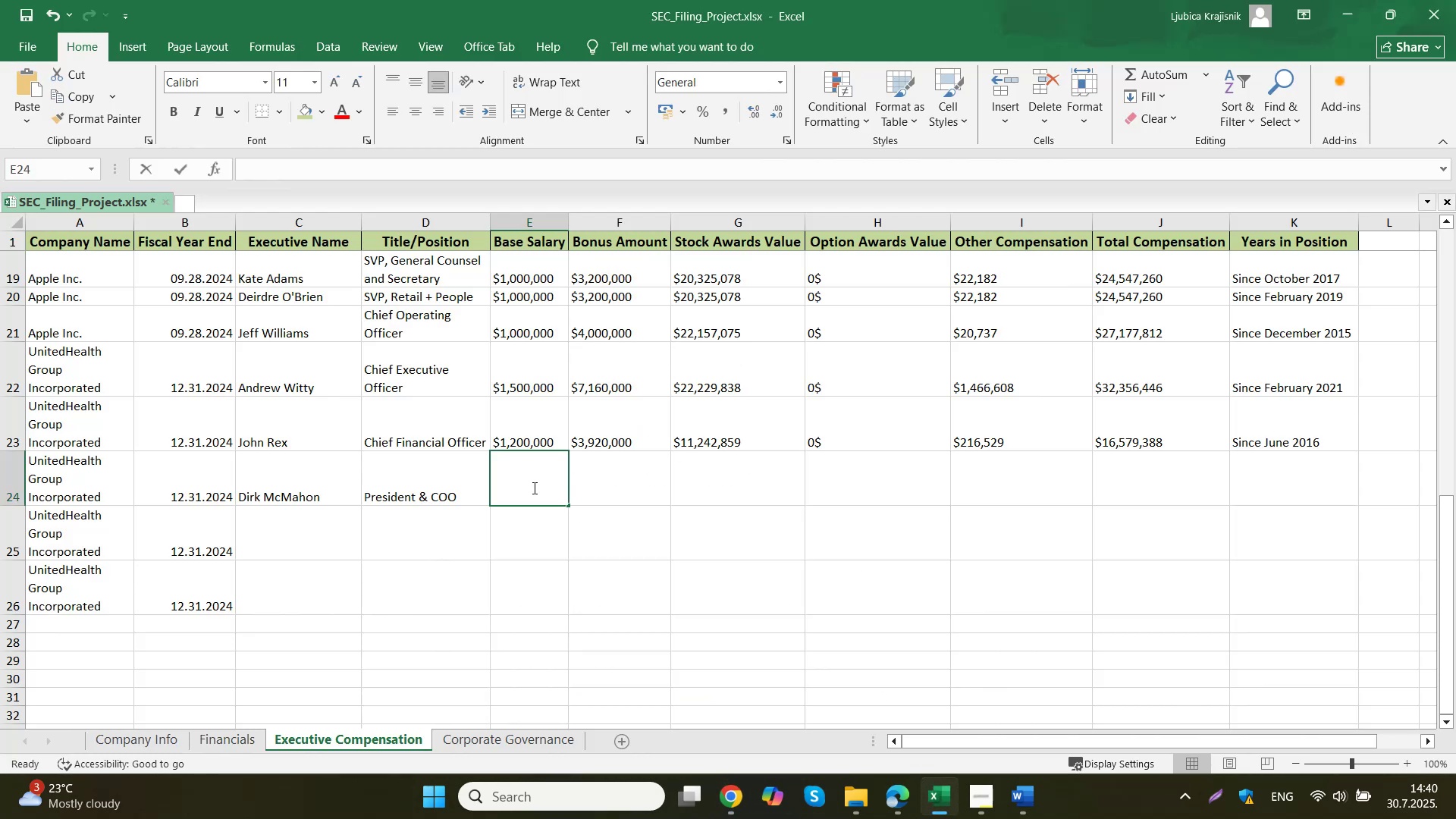 
double_click([533, 488])
 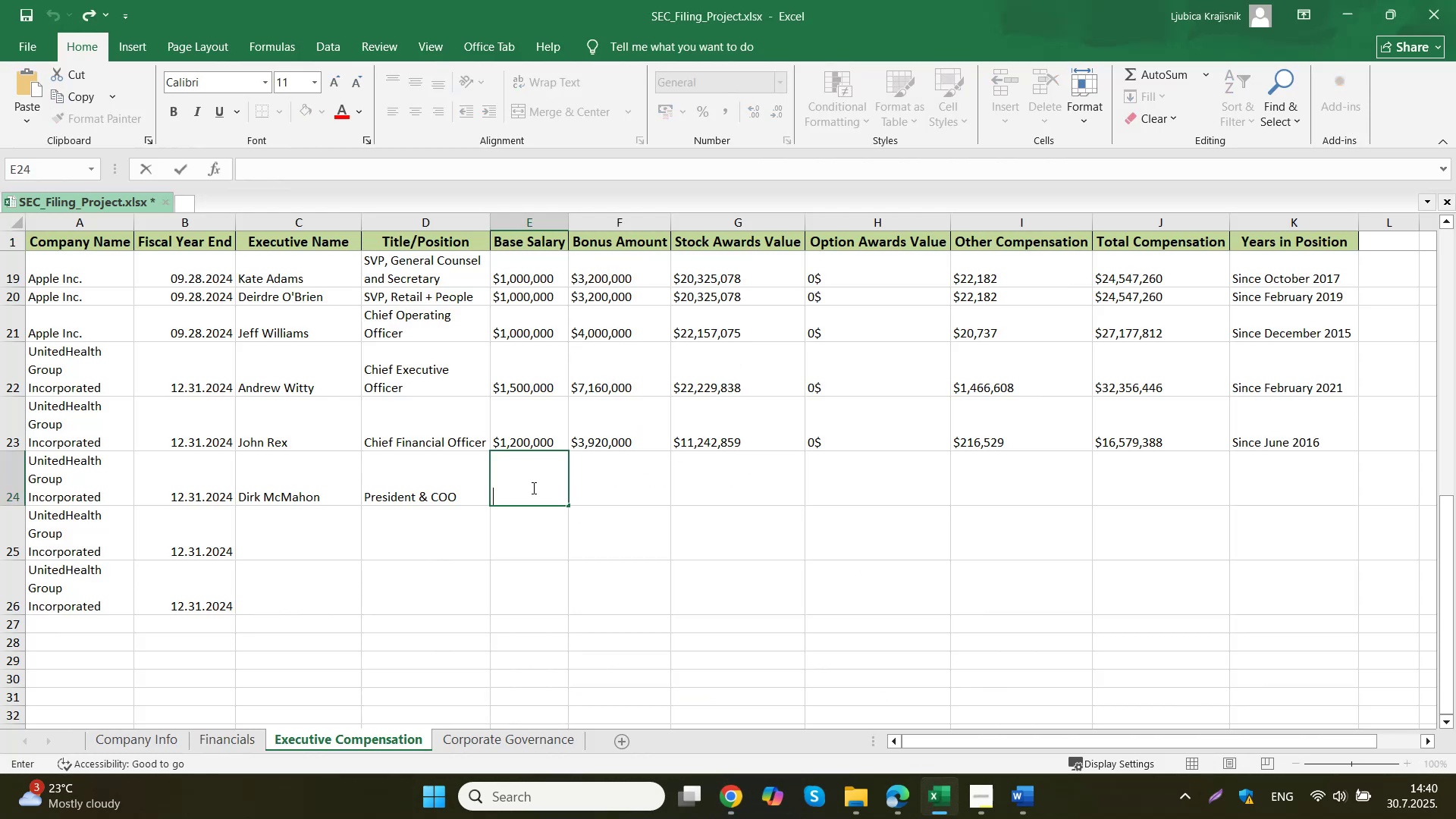 
key(Control+V)
 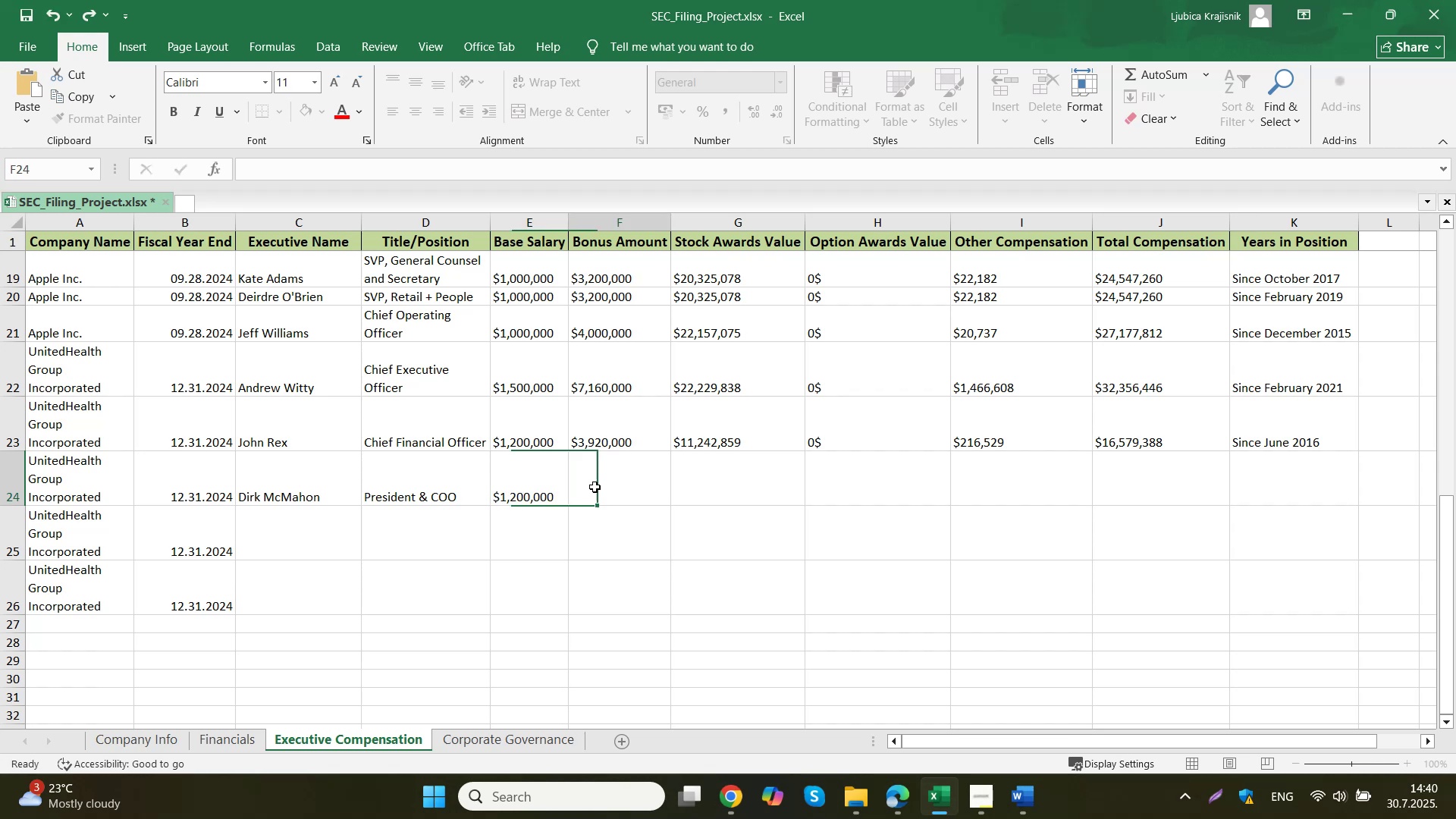 
triple_click([595, 487])
 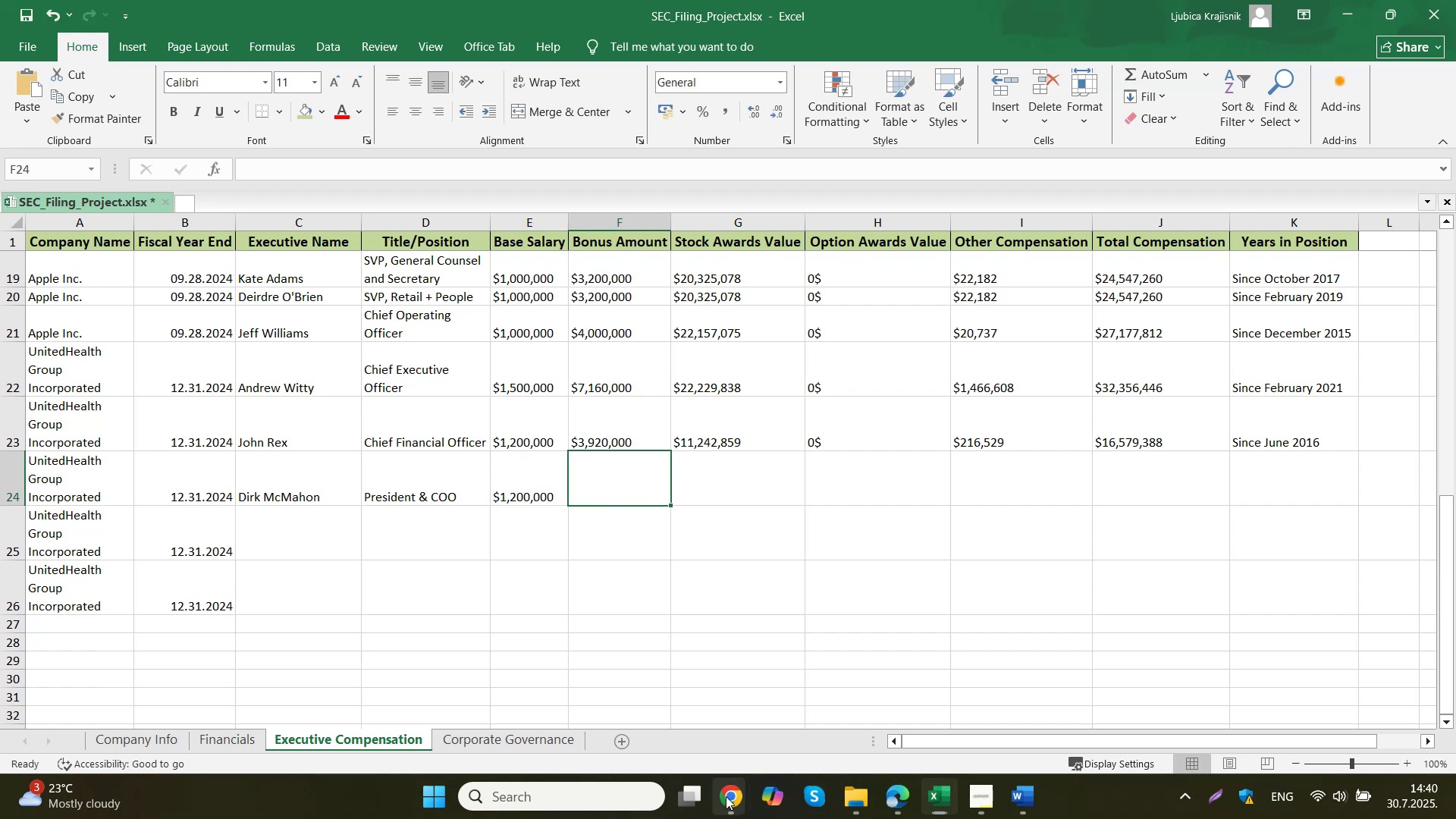 
double_click([639, 719])
 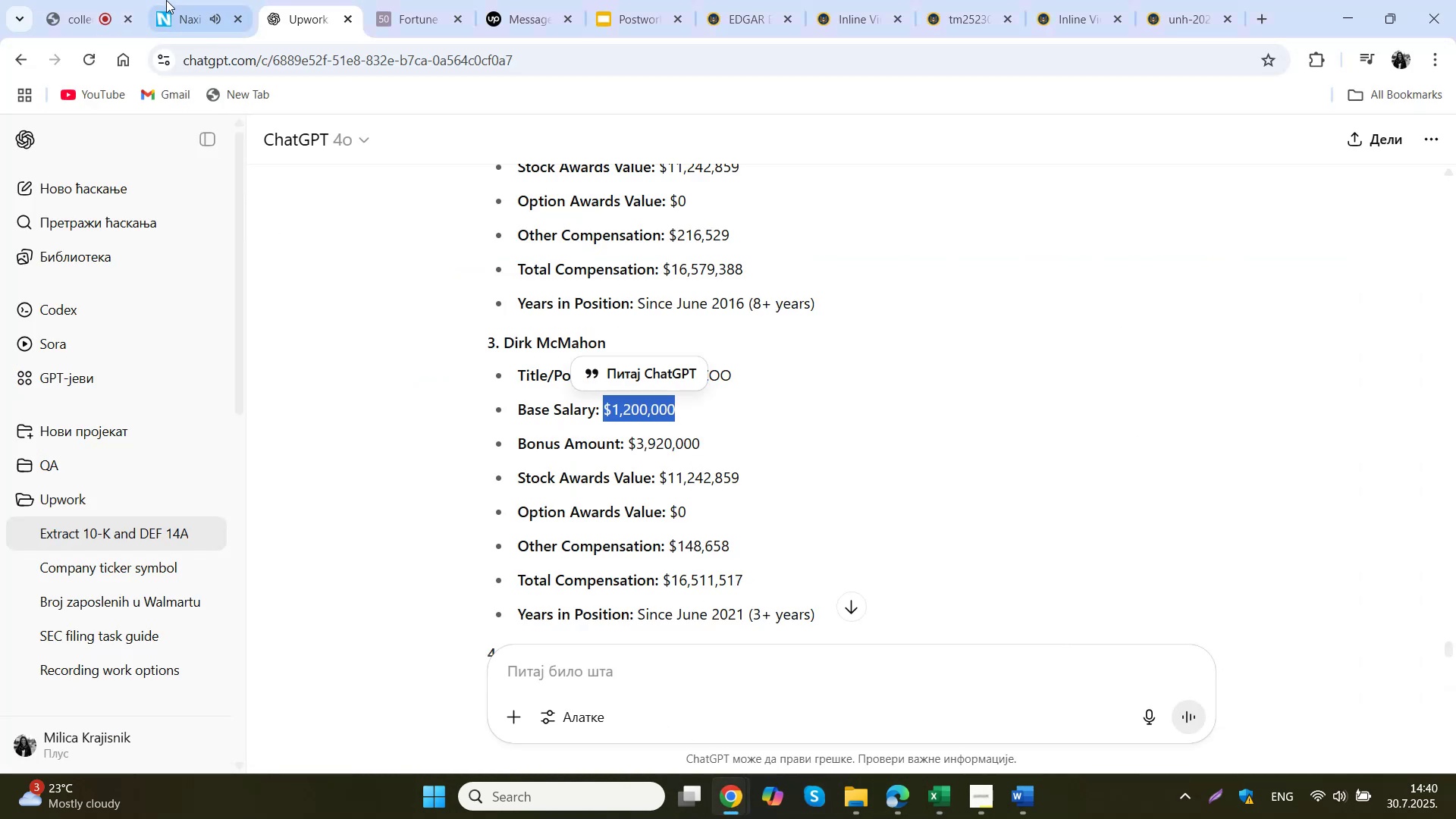 
left_click([111, 0])
 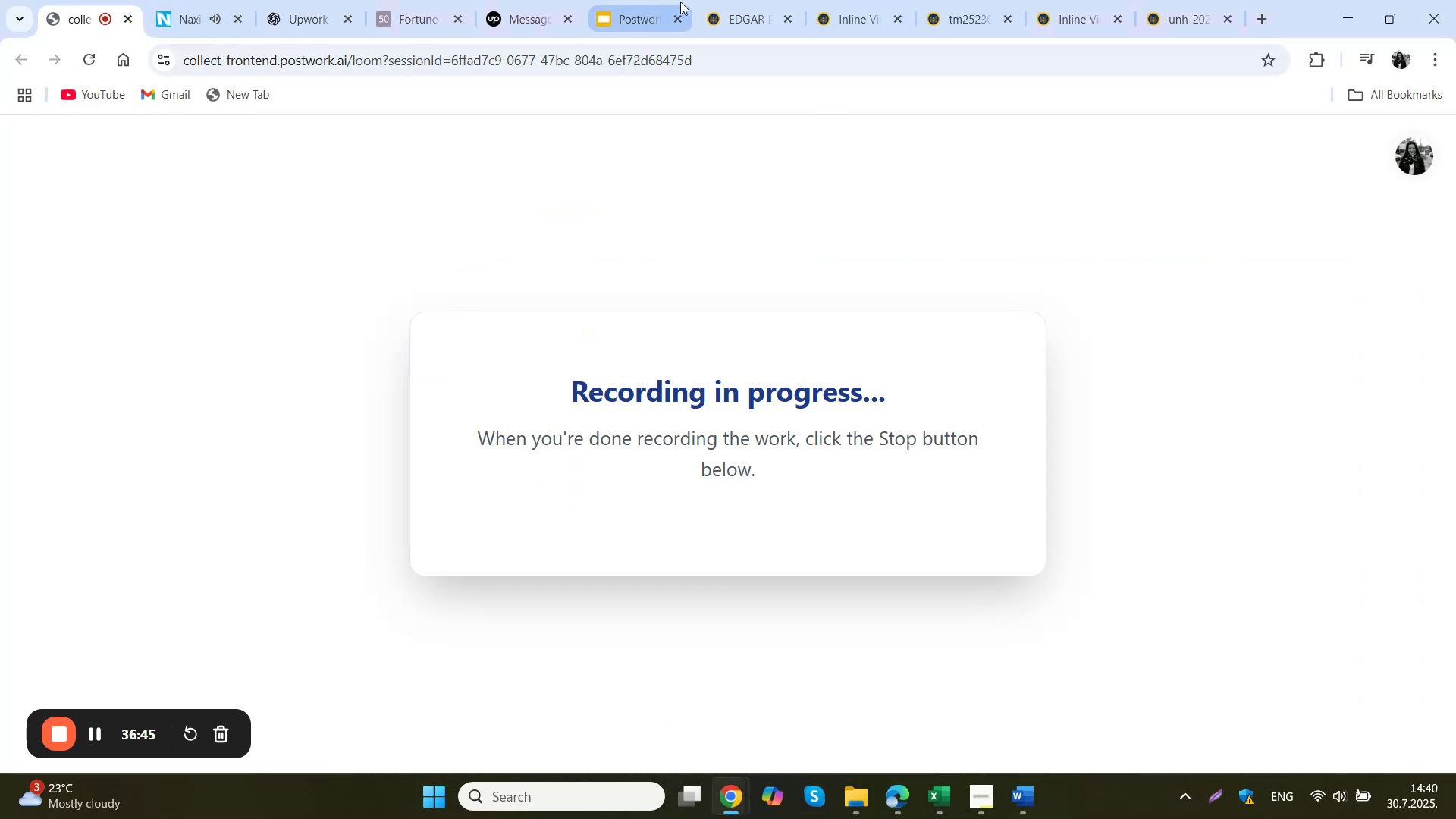 
left_click([326, 0])
 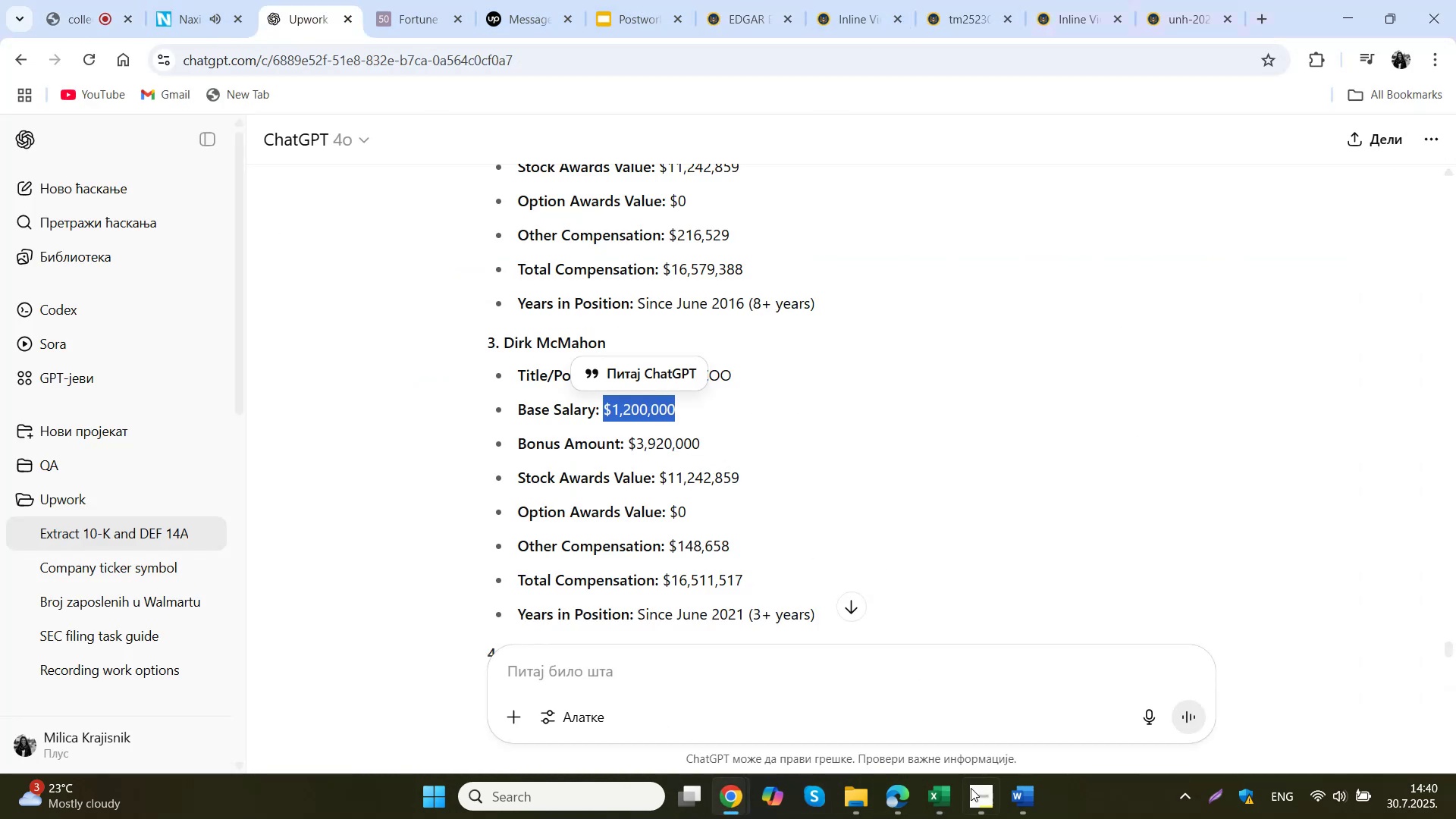 
left_click([971, 792])
 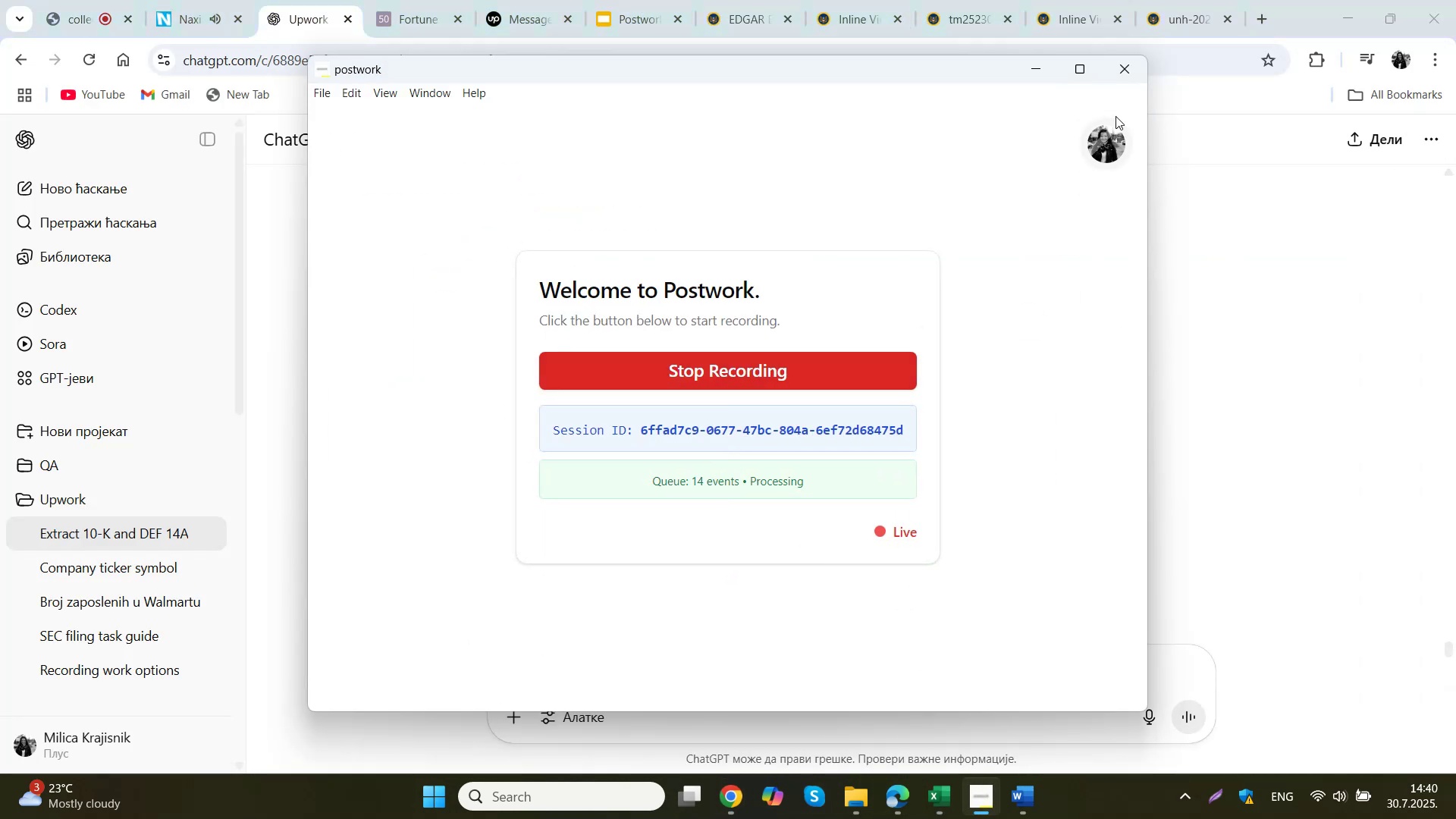 
left_click([1043, 72])
 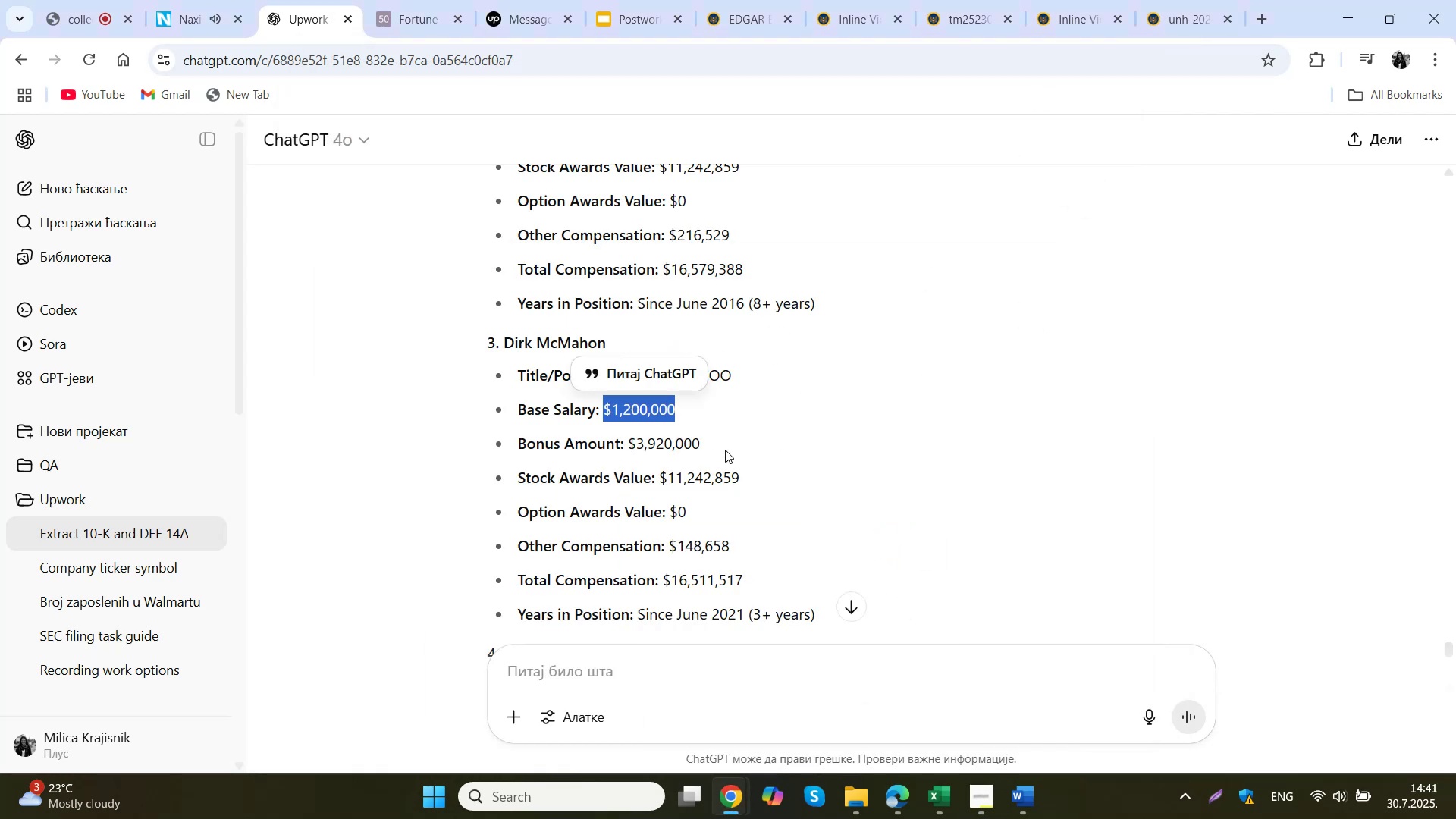 
left_click_drag(start_coordinate=[714, 450], to_coordinate=[630, 450])
 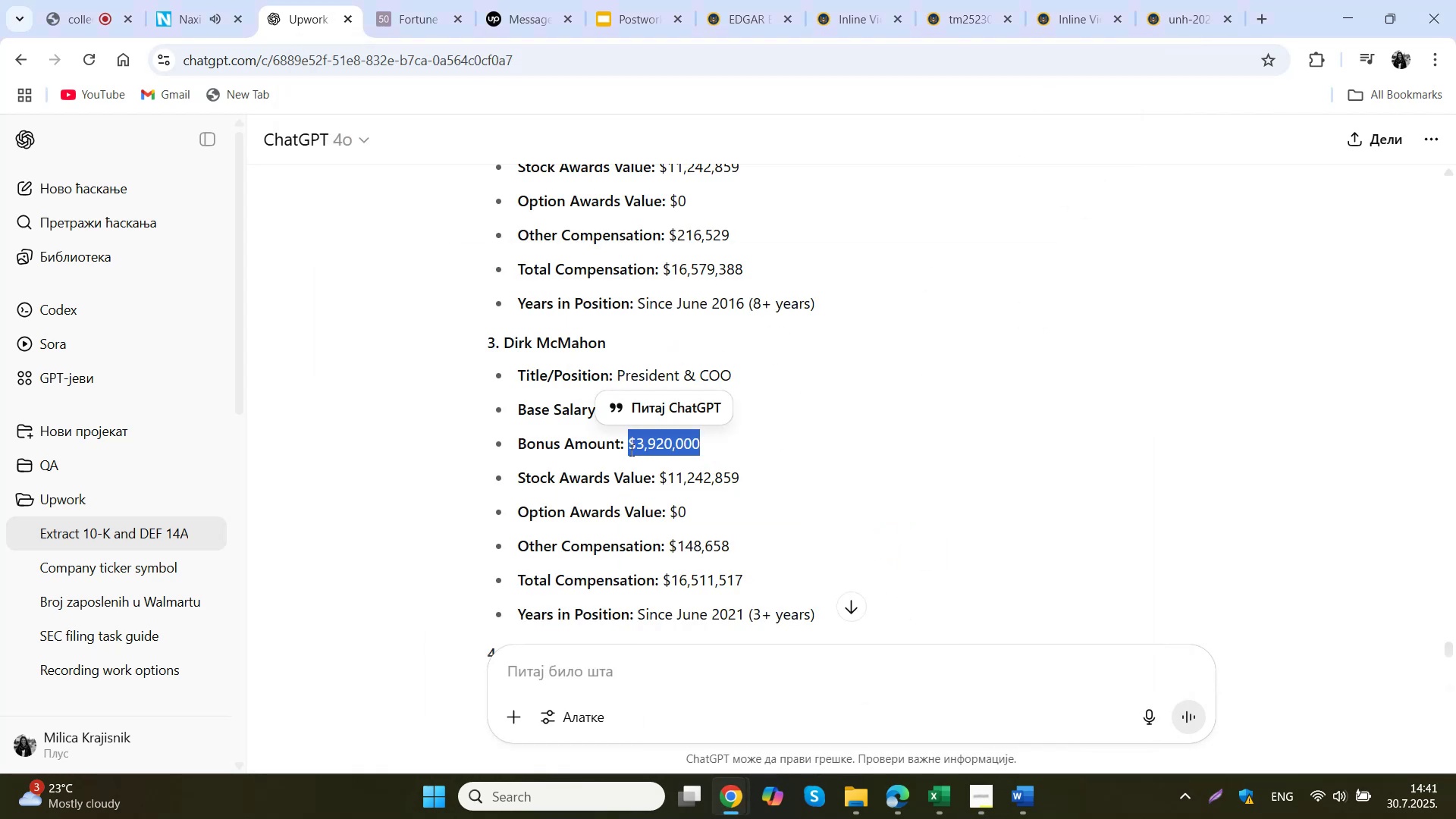 
key(Control+C)
 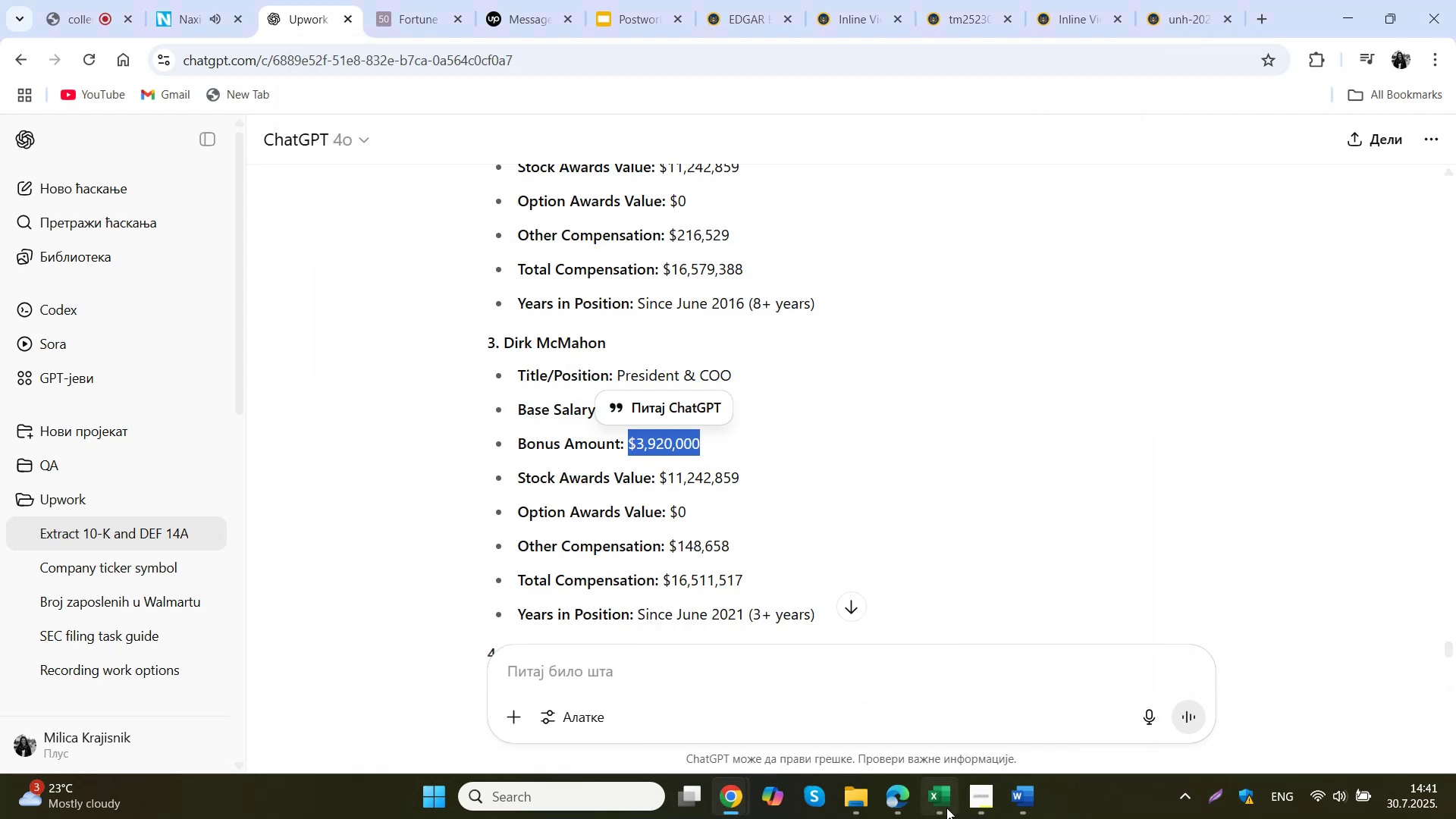 
left_click([941, 808])
 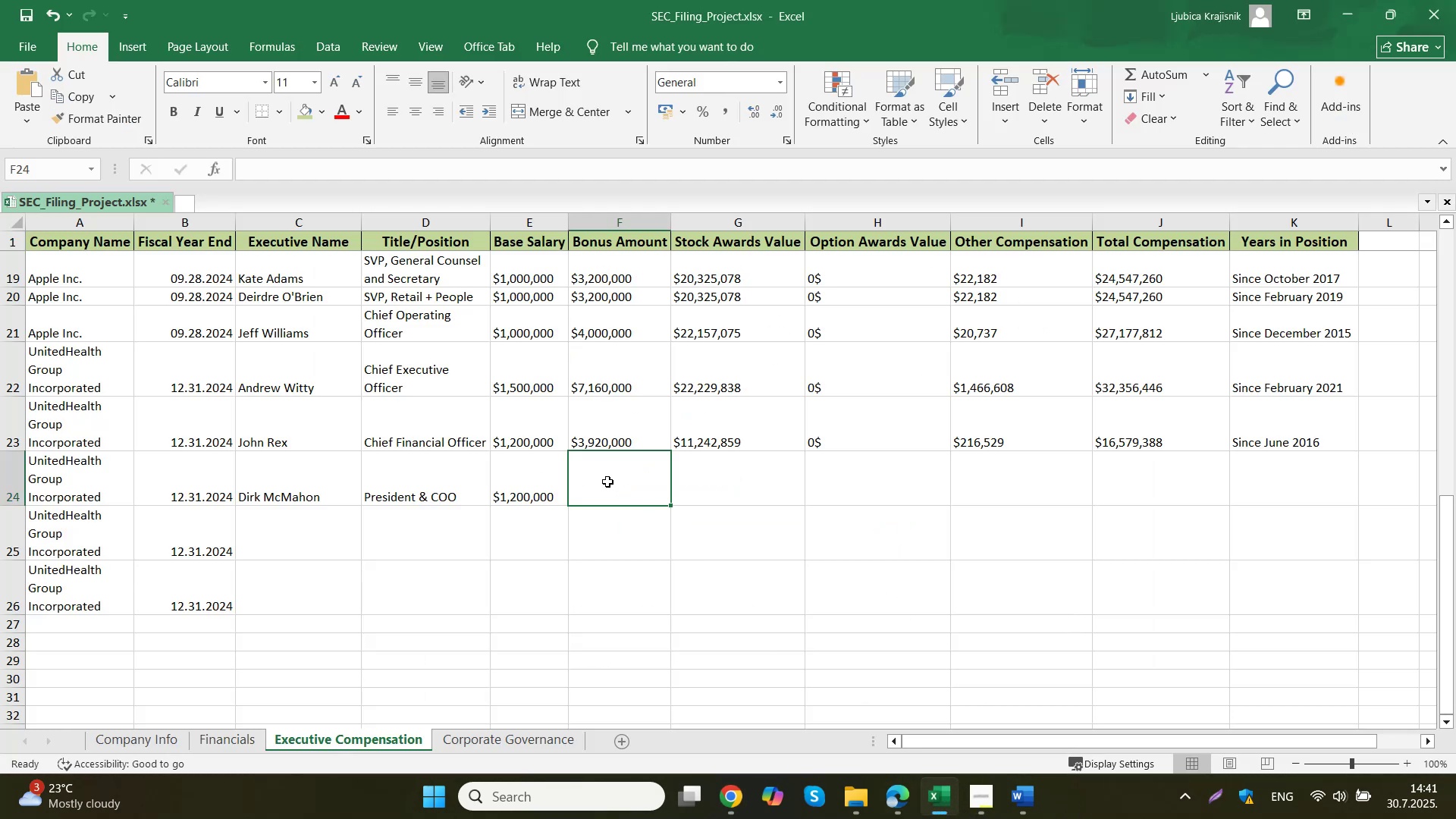 
key(Control+ControlLeft)
 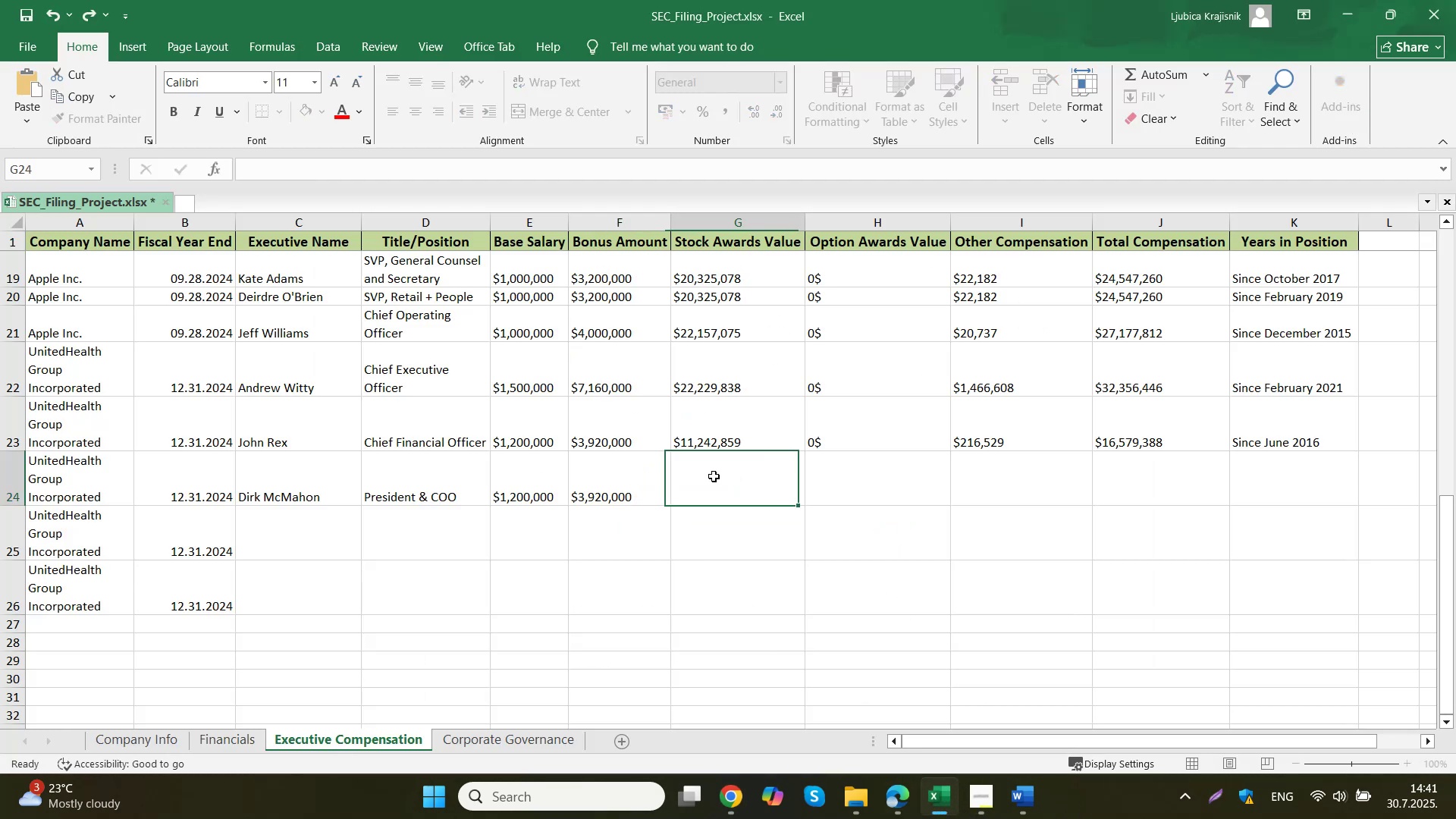 
double_click([607, 482])
 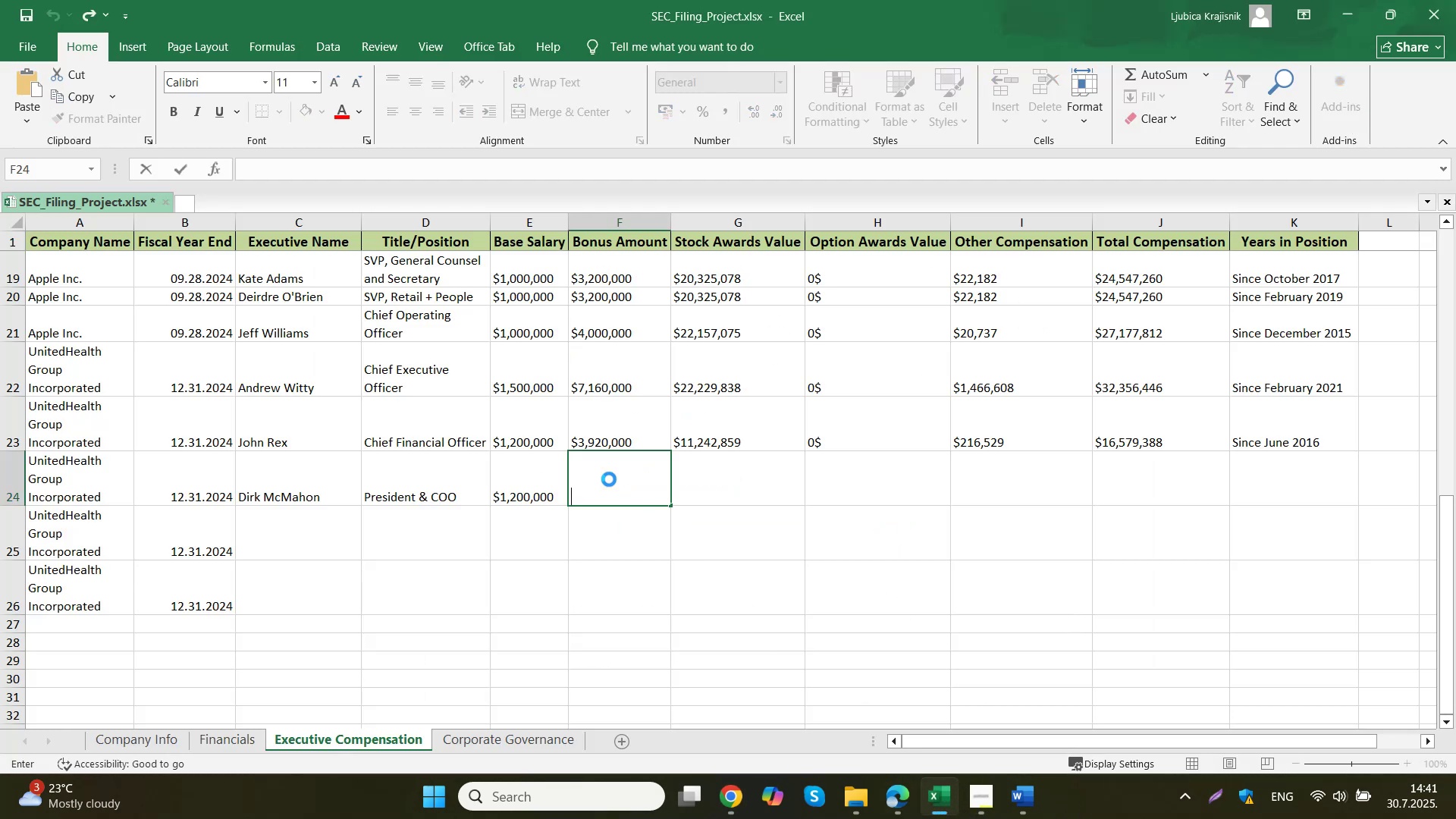 
key(Control+V)
 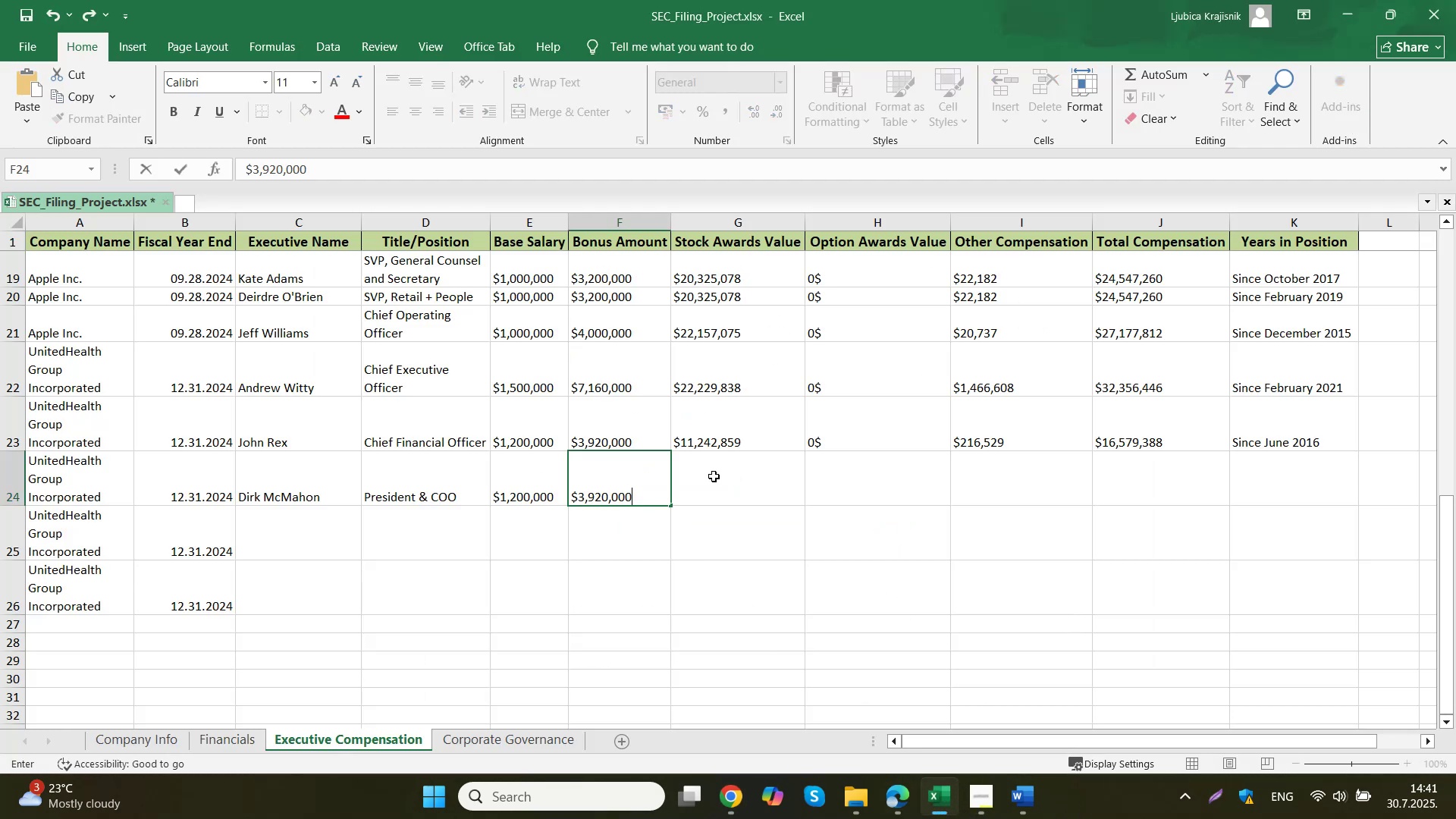 
triple_click([714, 476])
 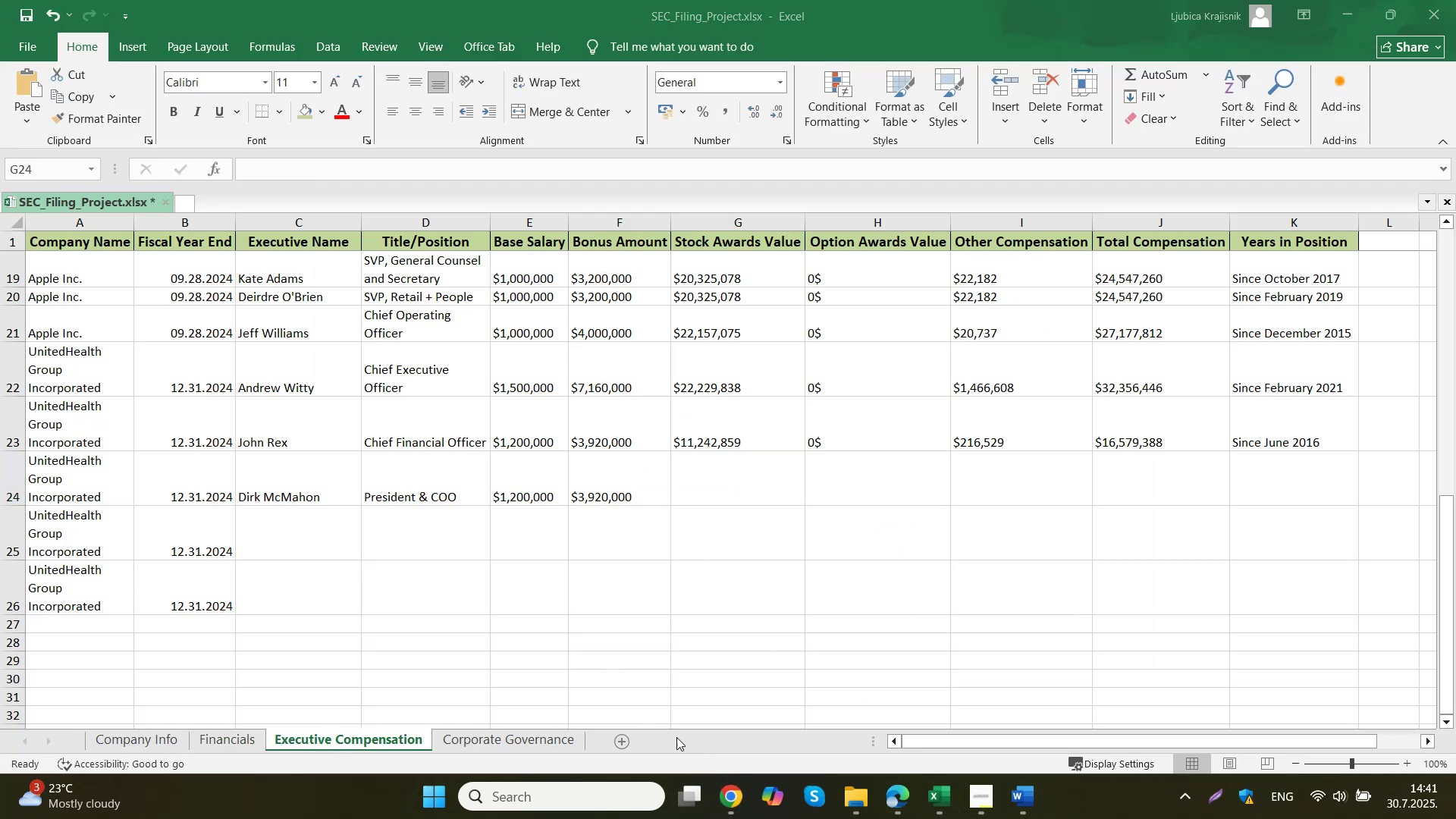 
left_click([725, 805])
 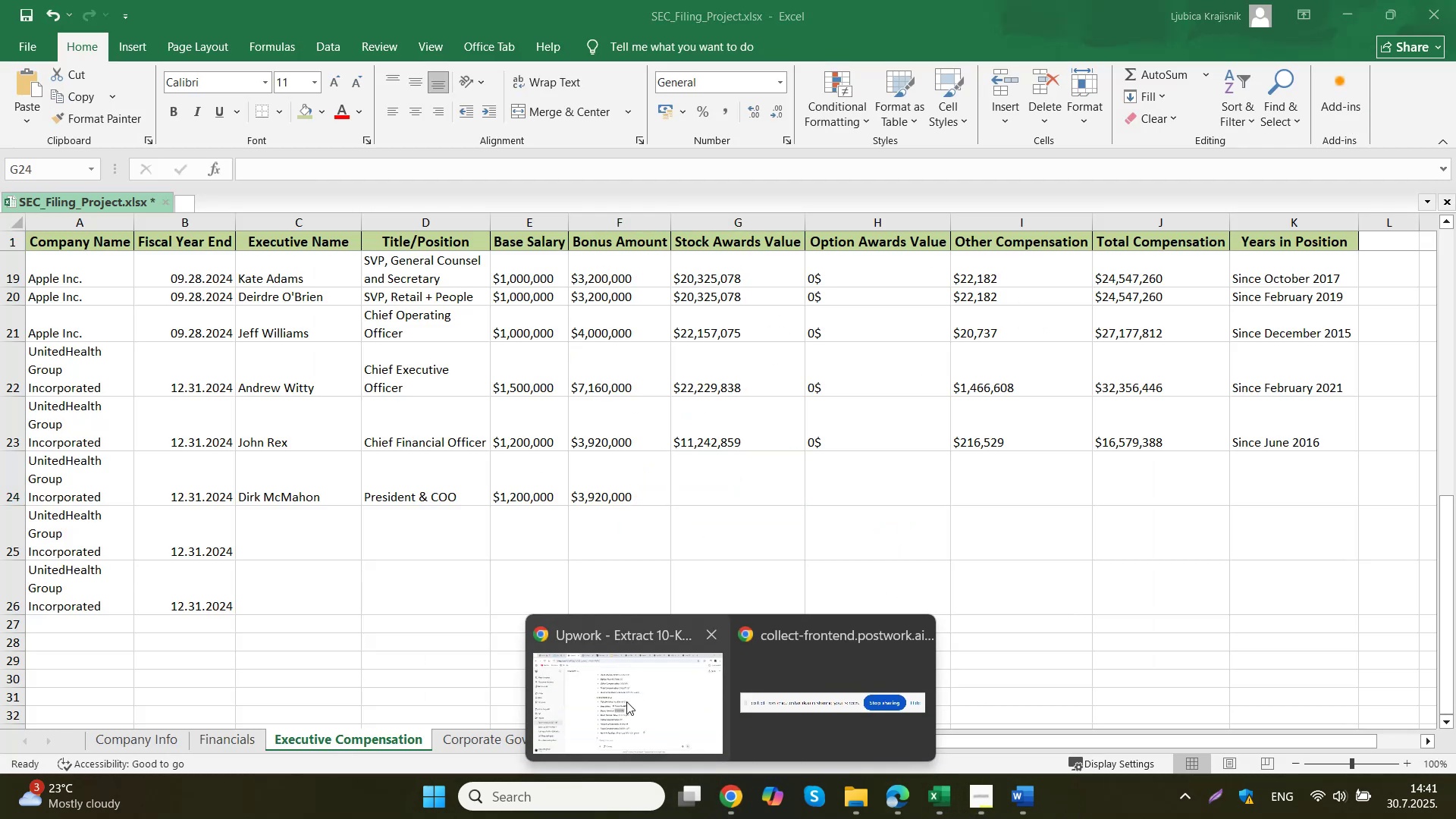 
double_click([626, 701])
 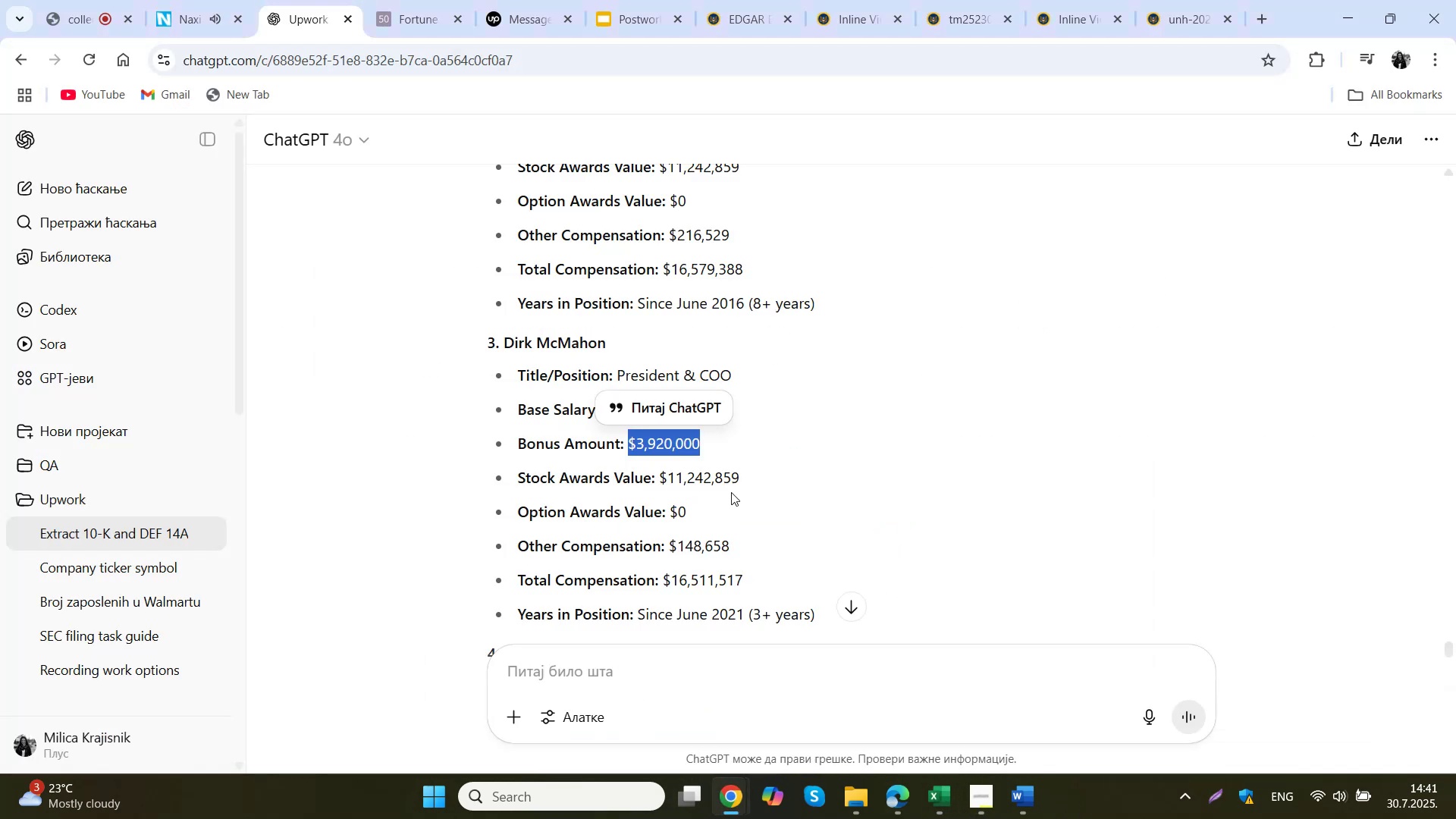 
left_click_drag(start_coordinate=[751, 478], to_coordinate=[662, 479])
 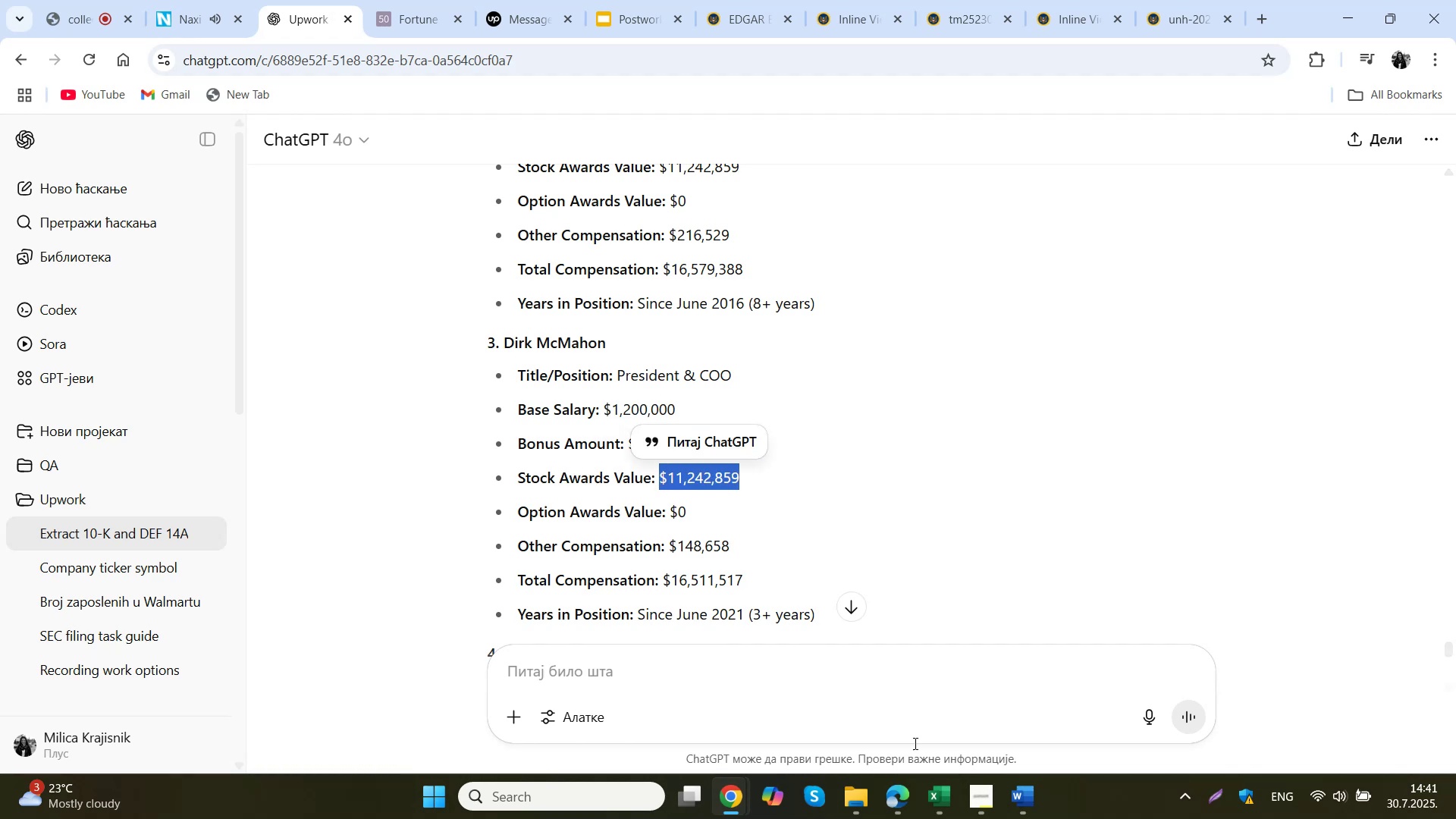 
key(Control+C)
 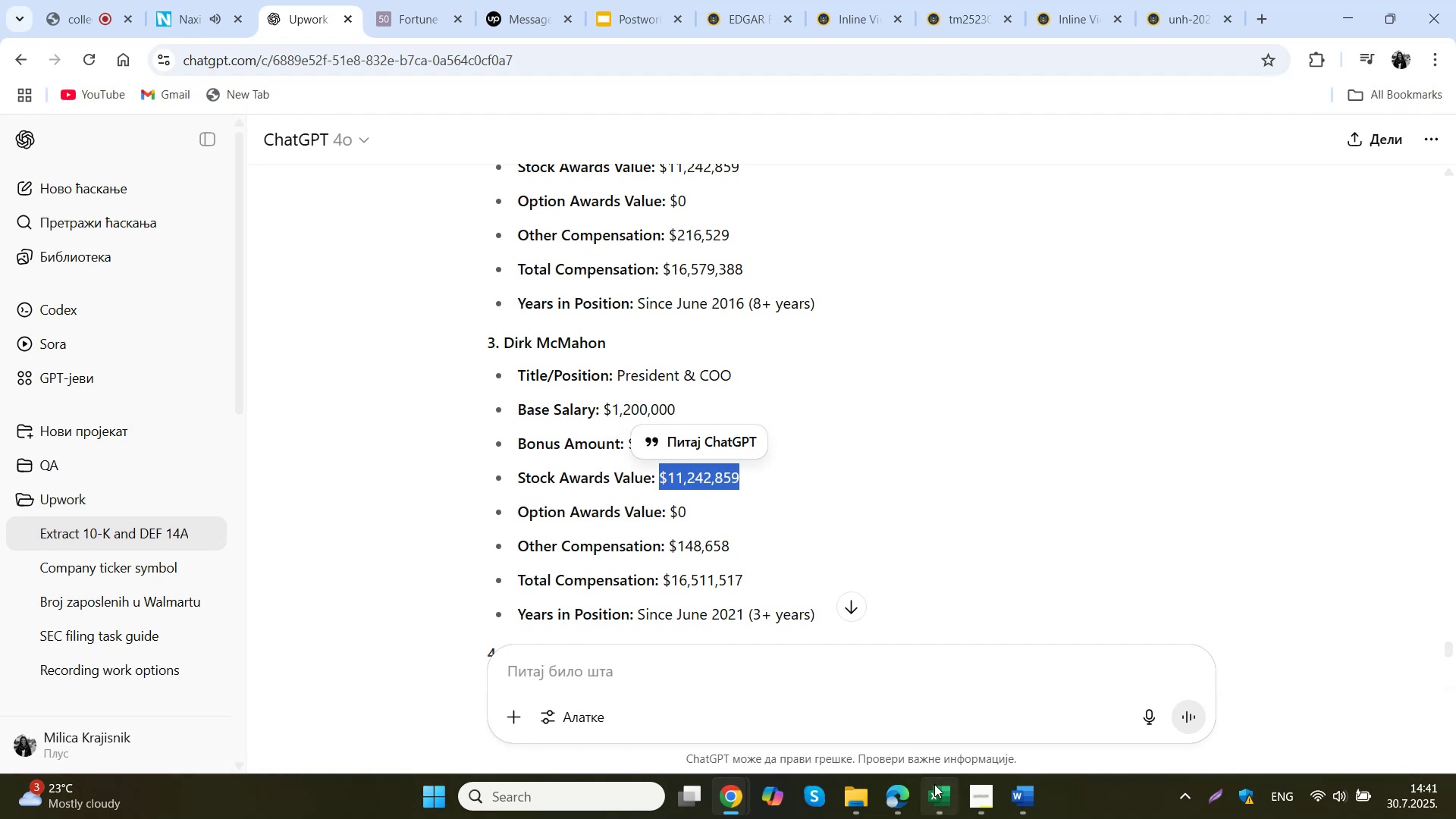 
left_click([933, 786])
 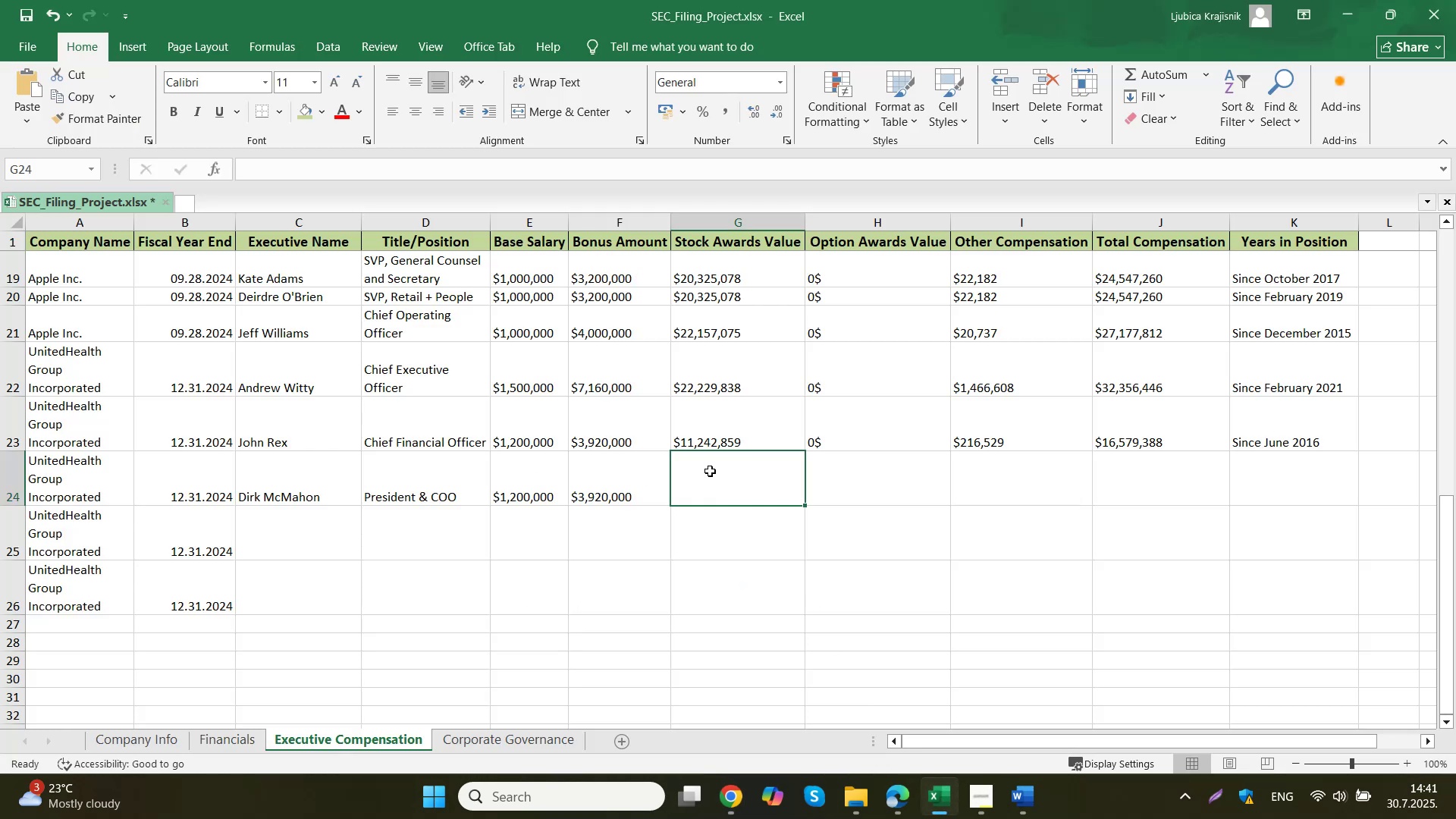 
left_click([710, 471])
 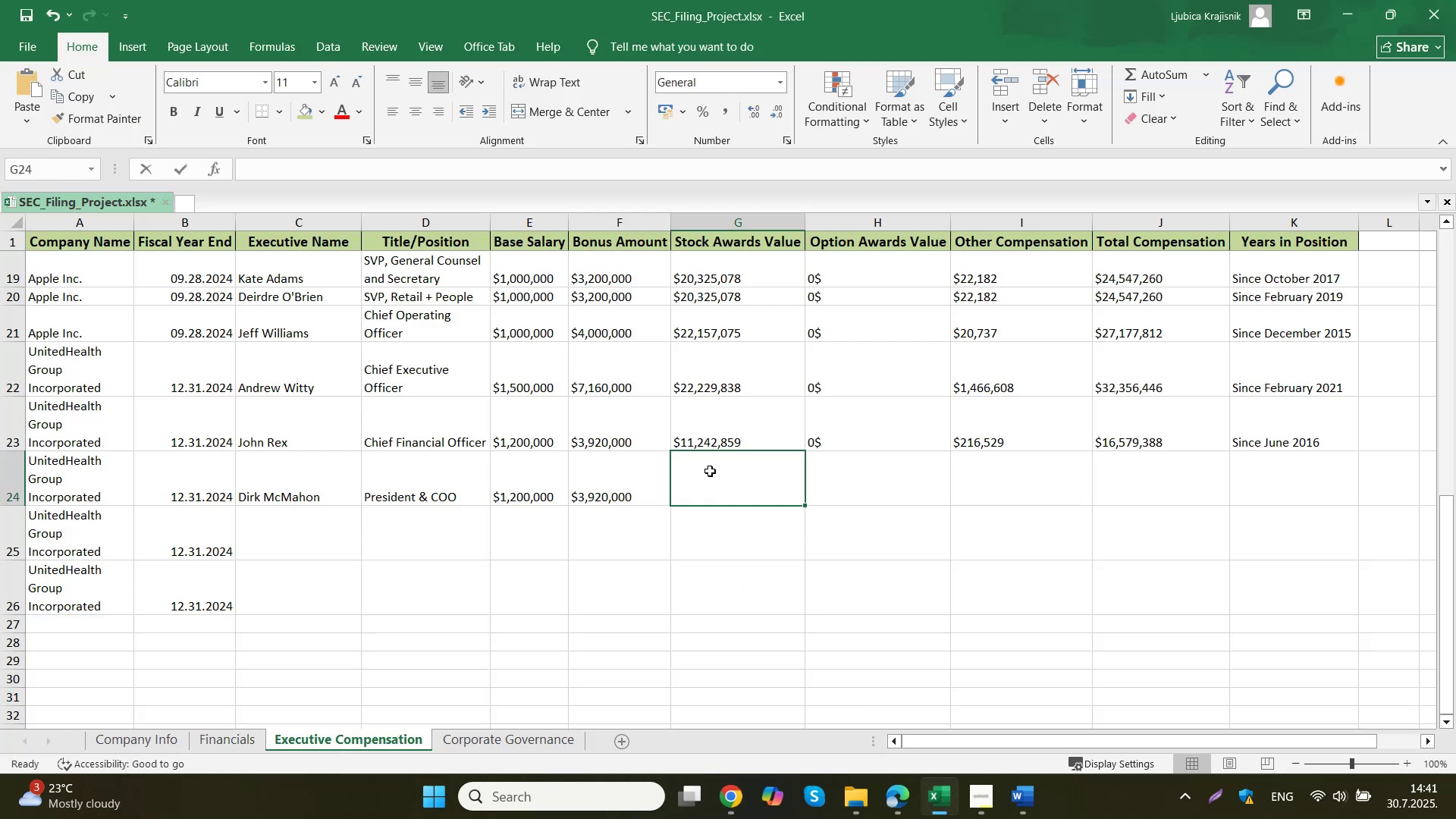 
key(Control+ControlLeft)
 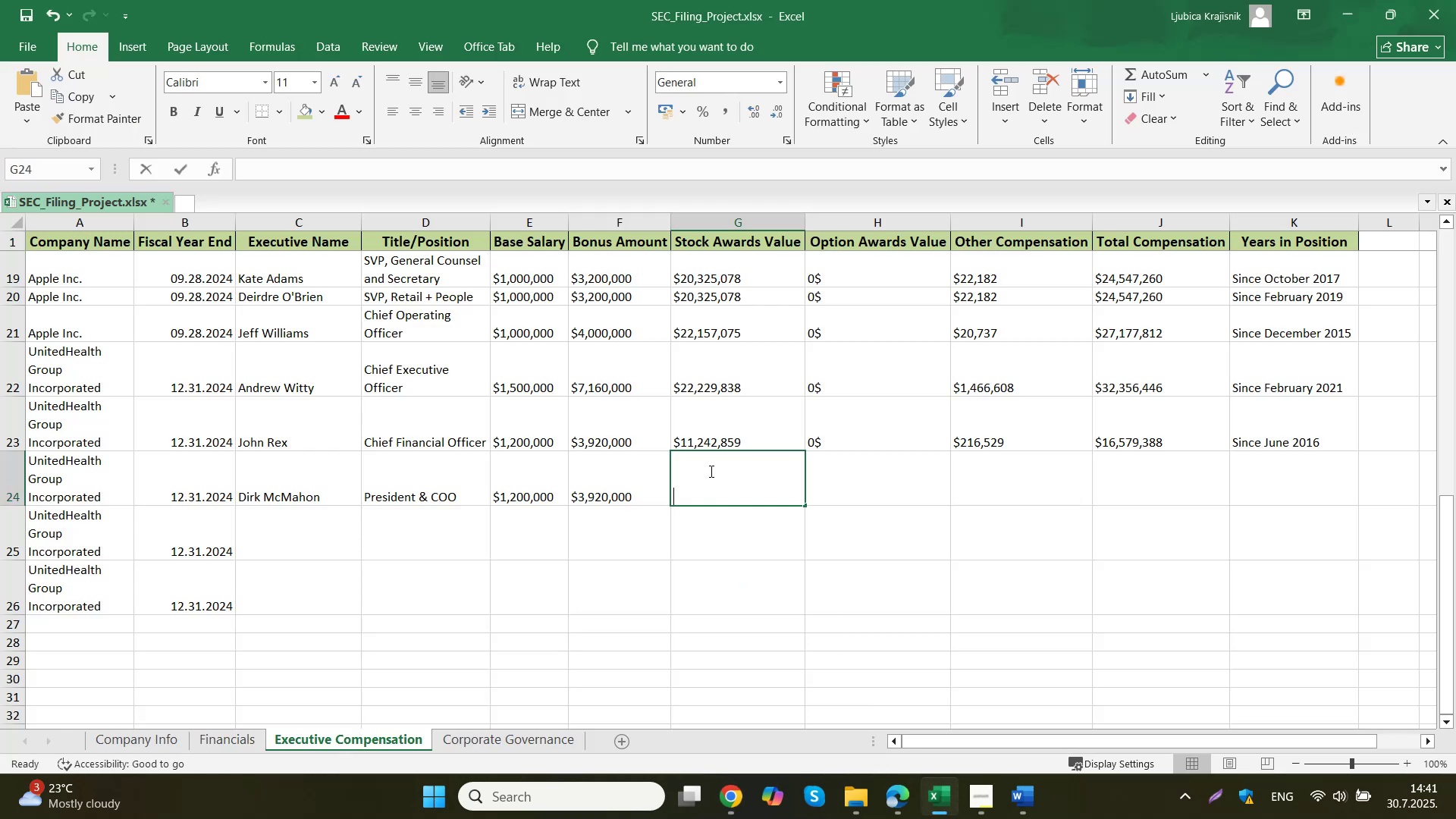 
double_click([710, 471])
 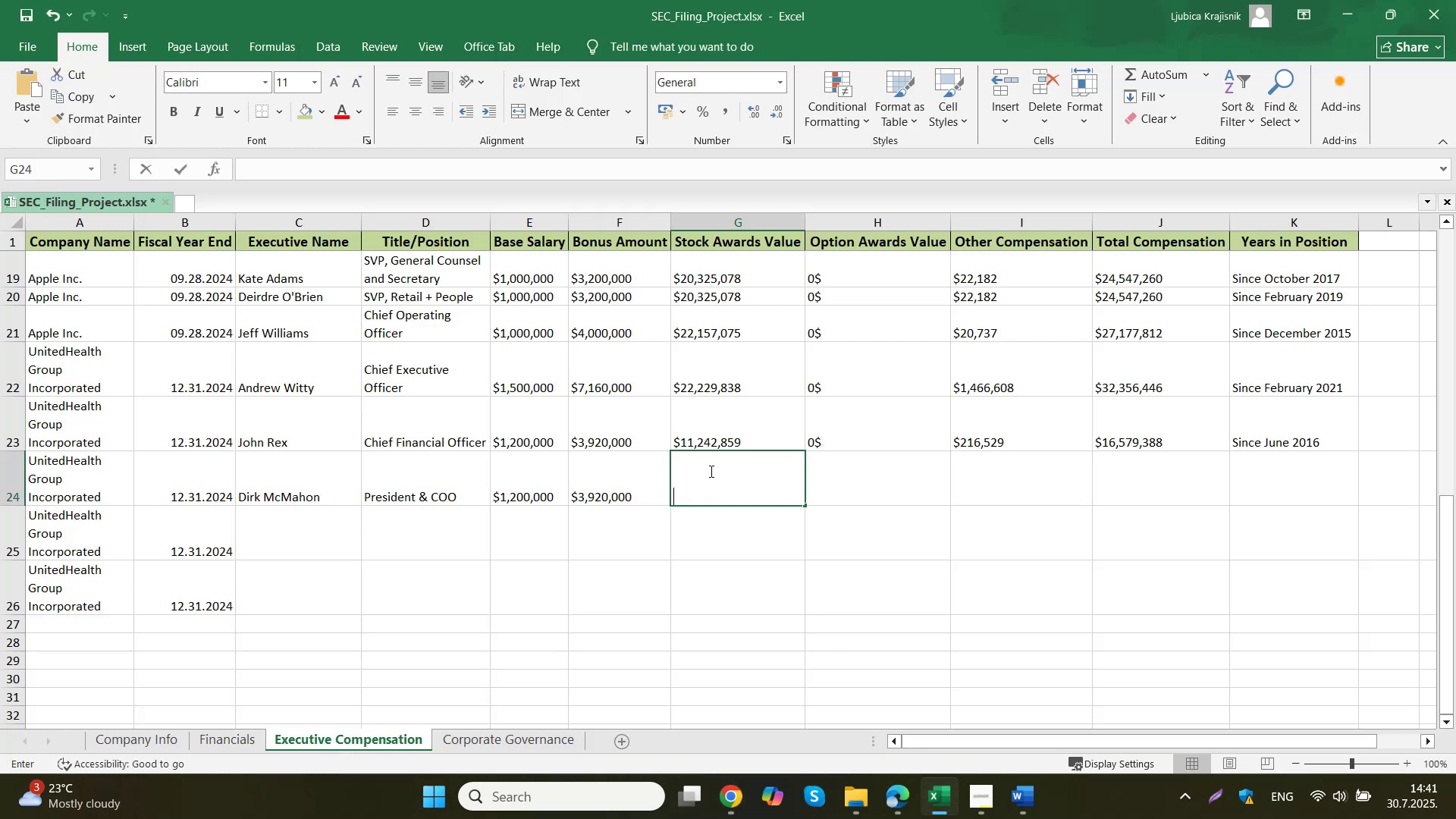 
key(Control+V)
 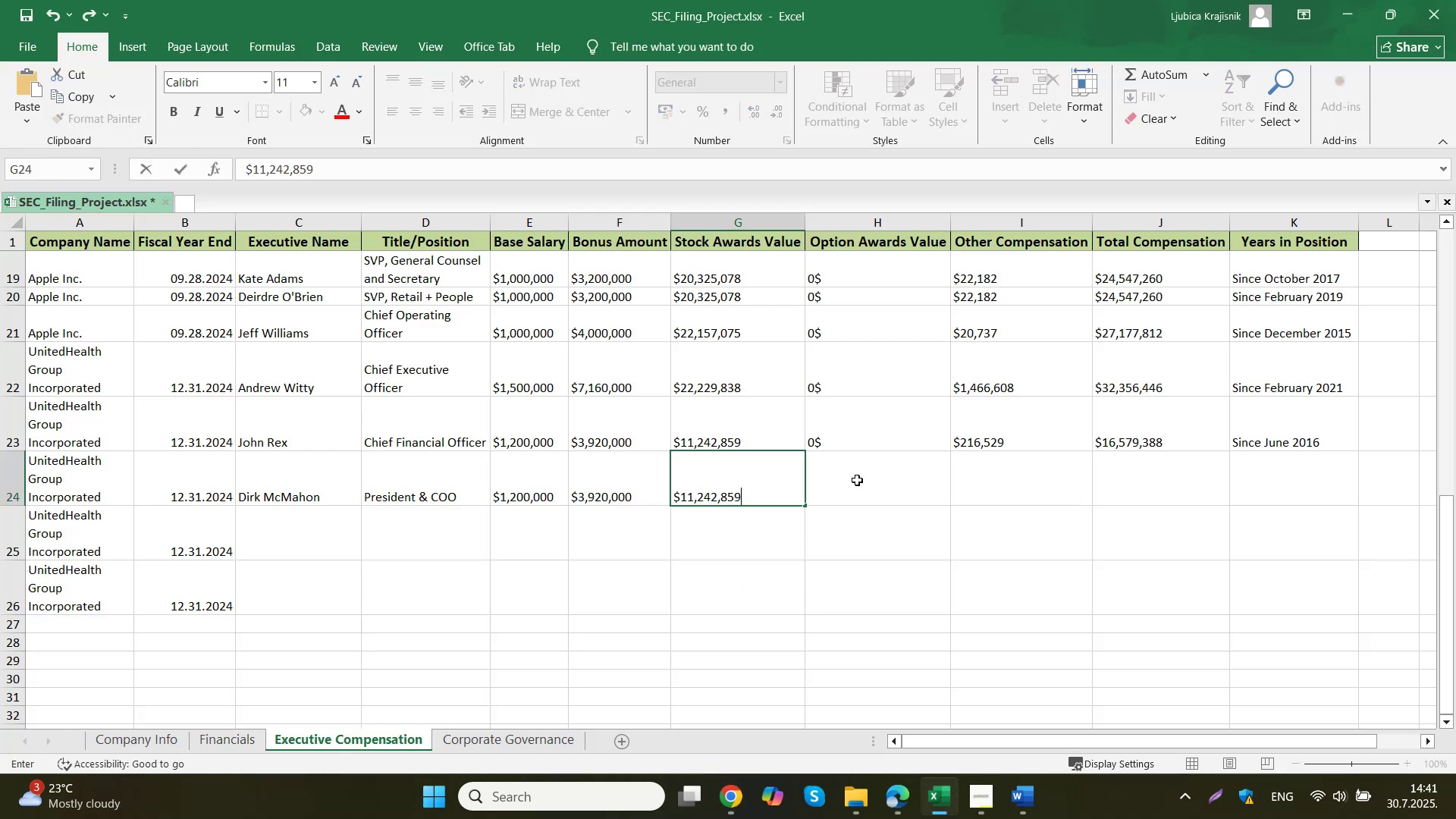 
triple_click([857, 480])
 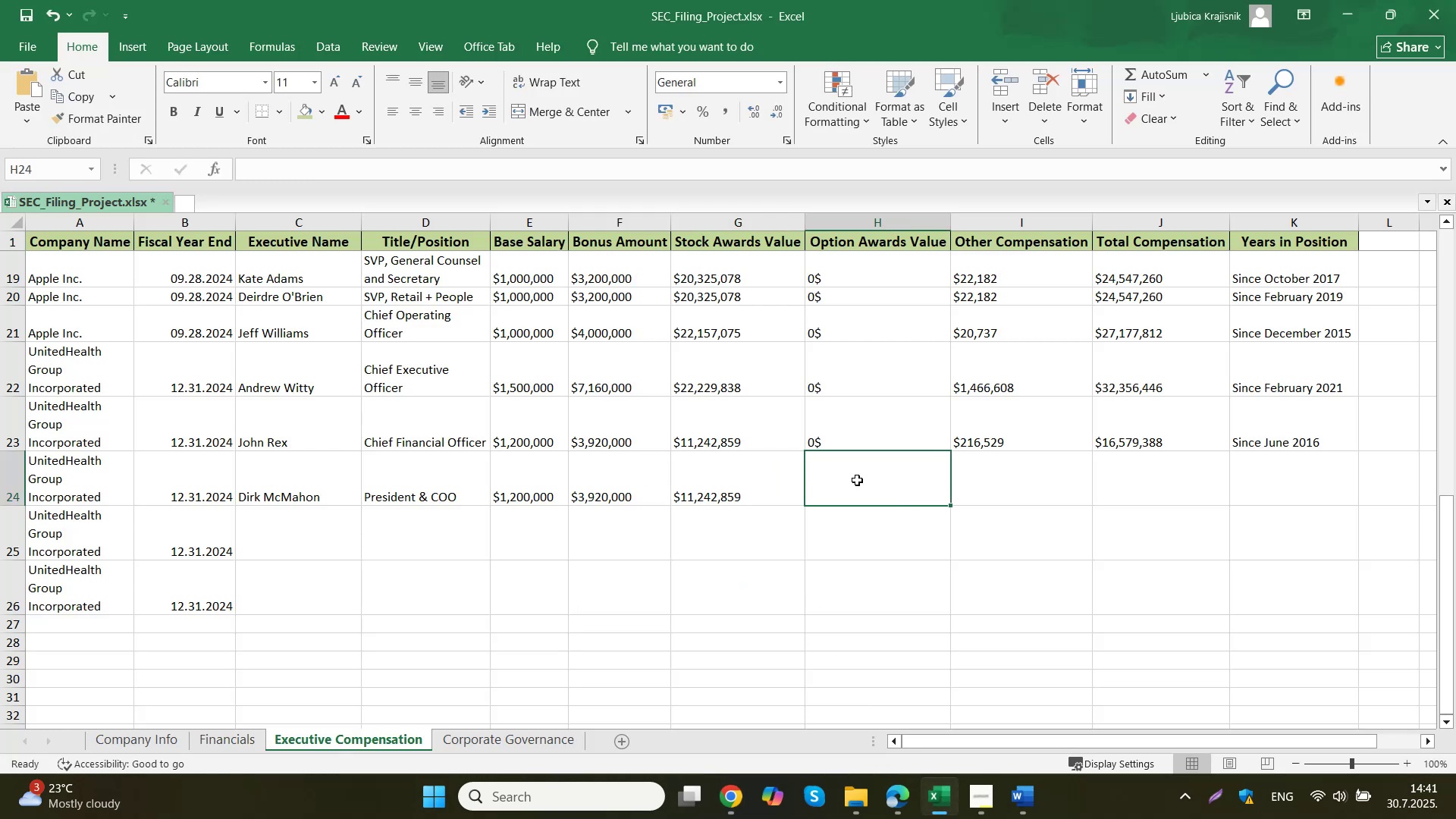 
type(0#)
key(Backspace)
type($)
key(Tab)
 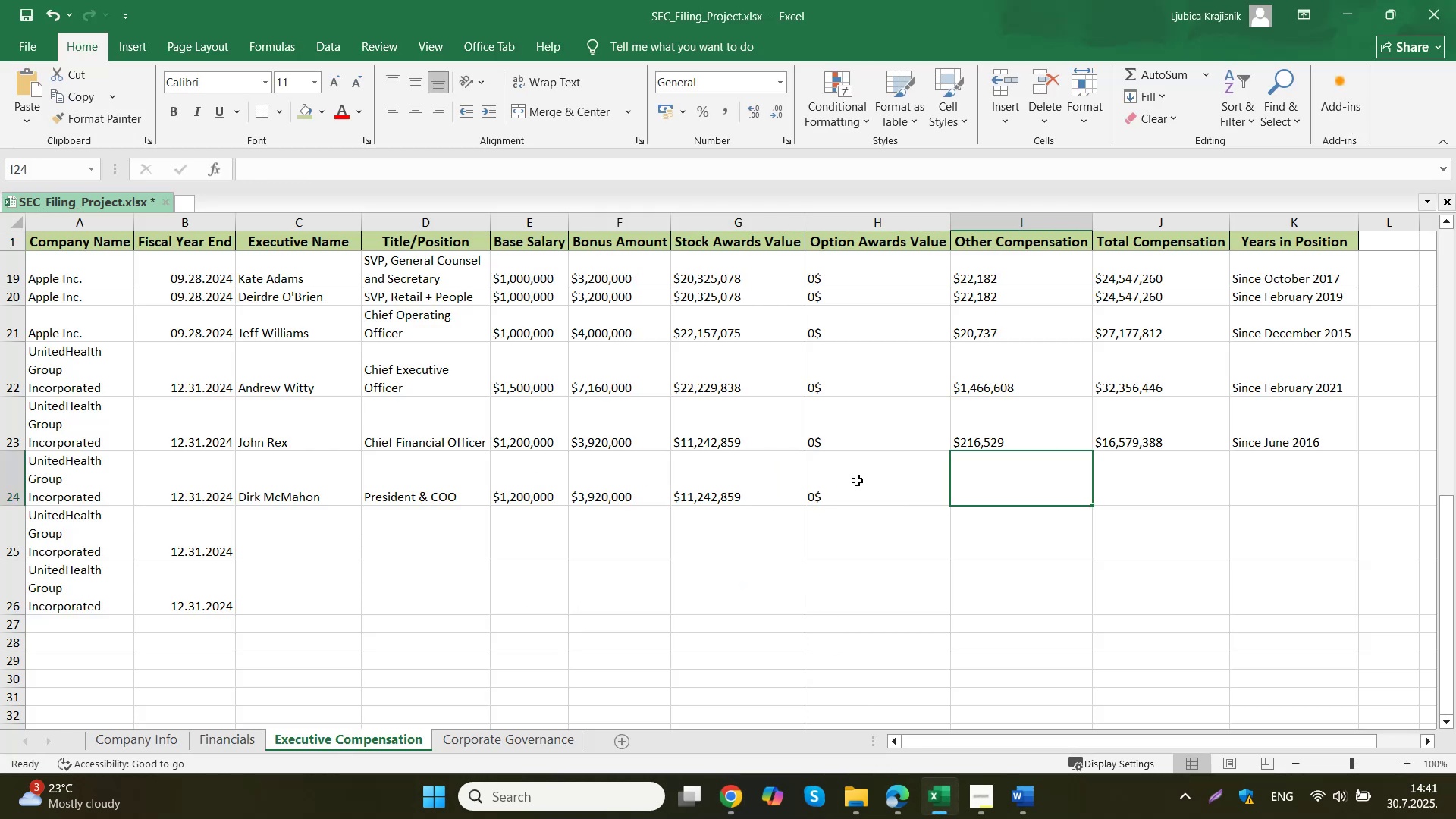 
left_click([733, 805])
 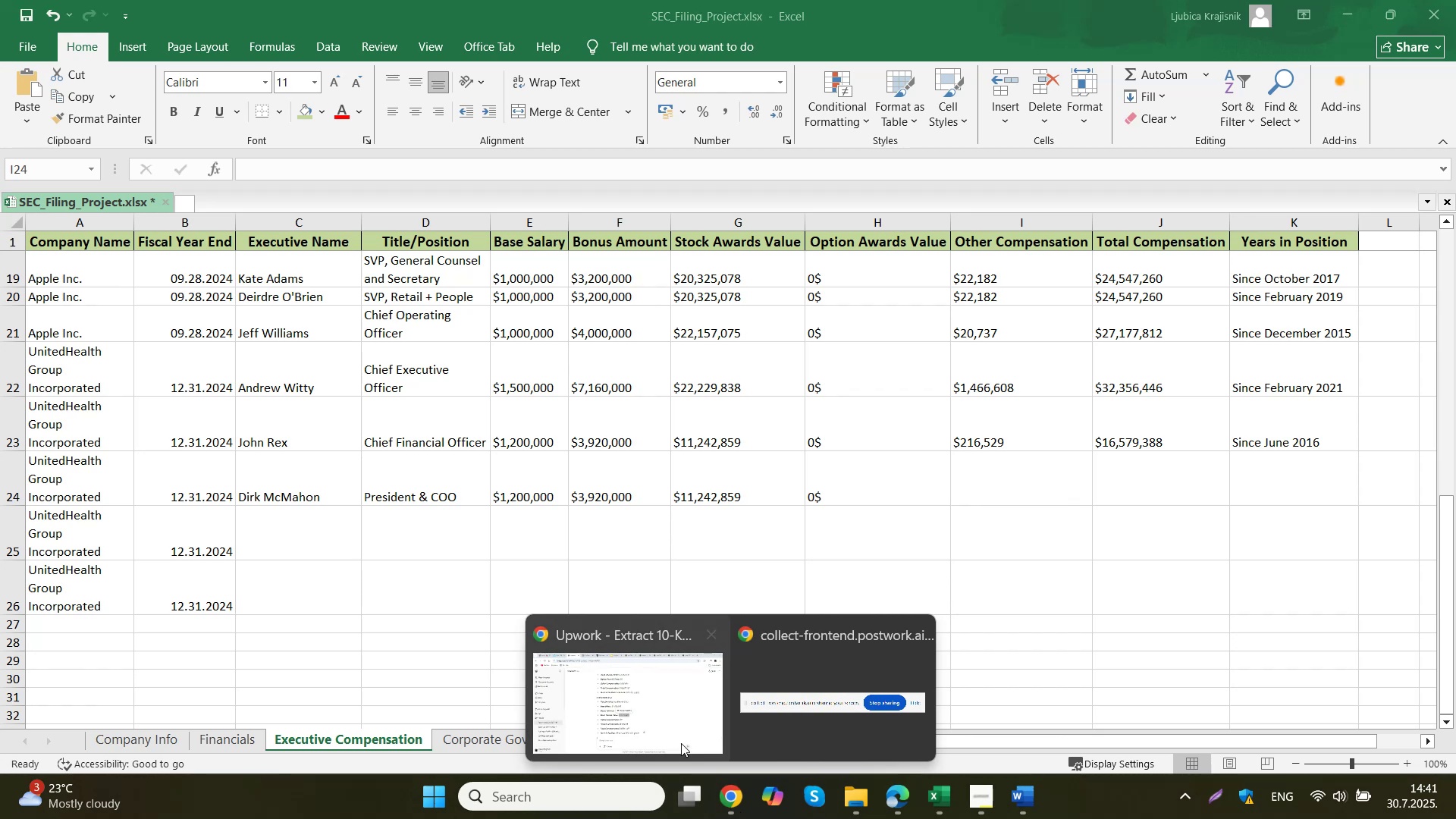 
left_click([661, 687])
 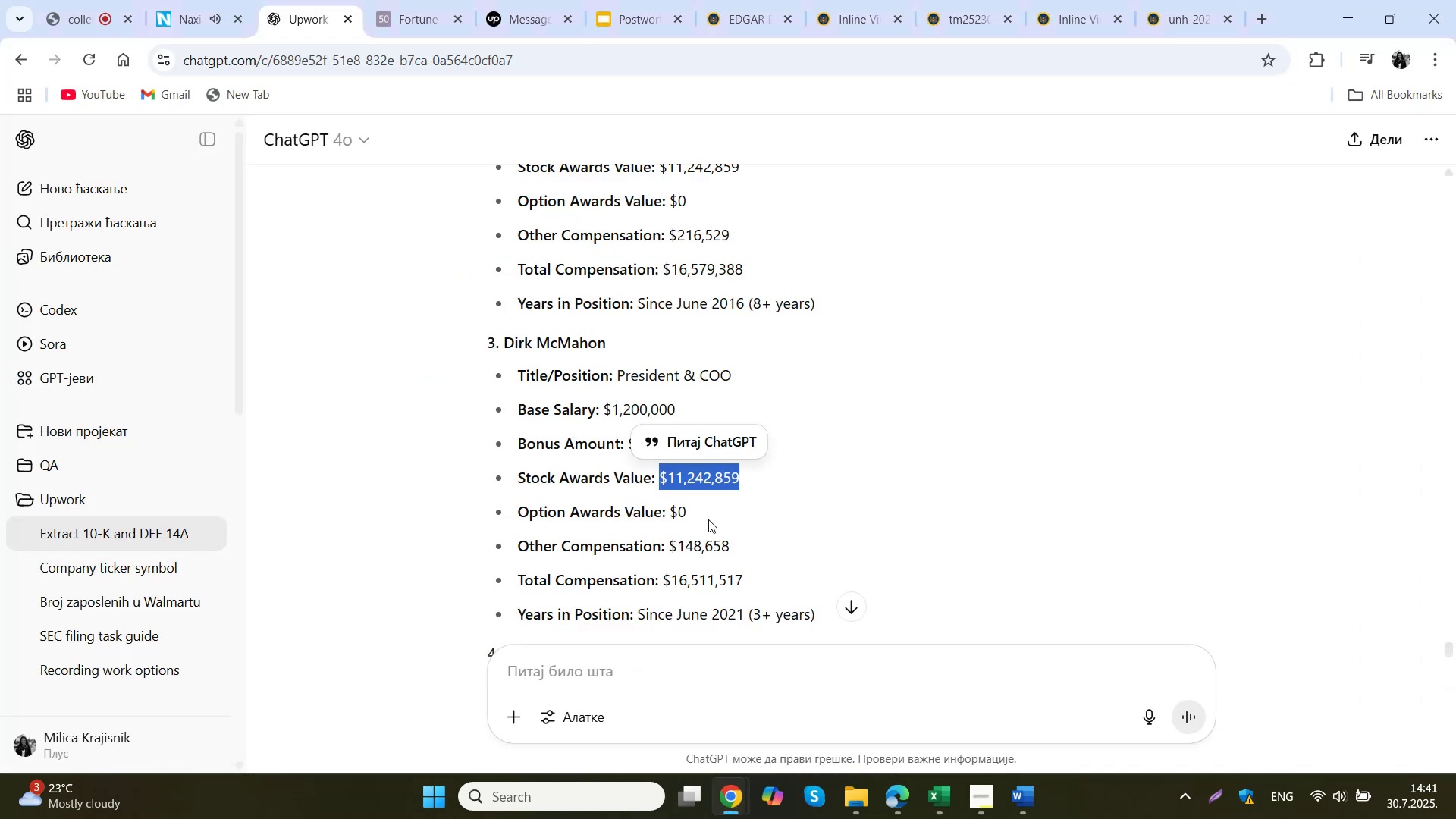 
left_click_drag(start_coordinate=[740, 547], to_coordinate=[669, 547])
 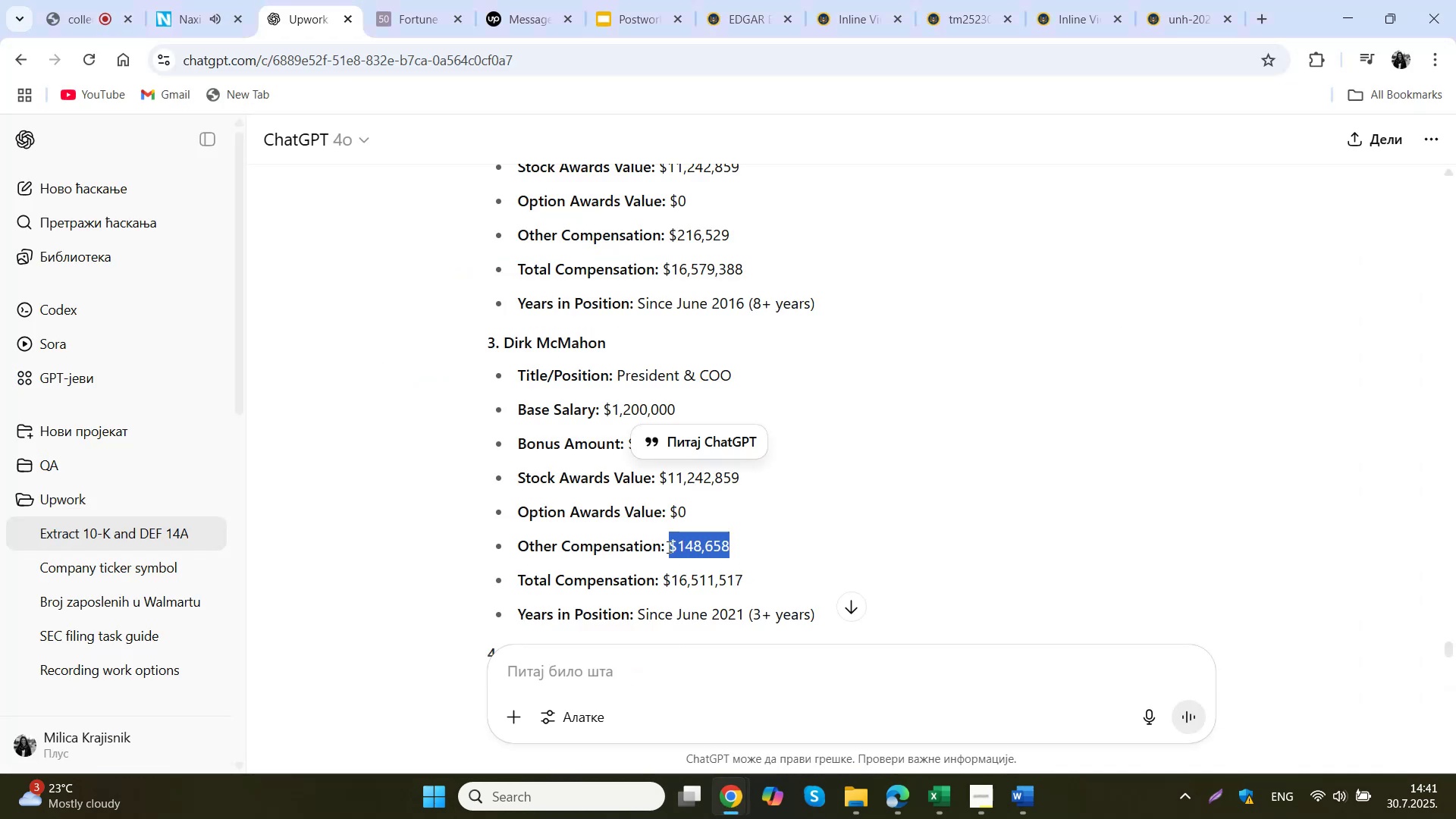 
key(Control+ControlLeft)
 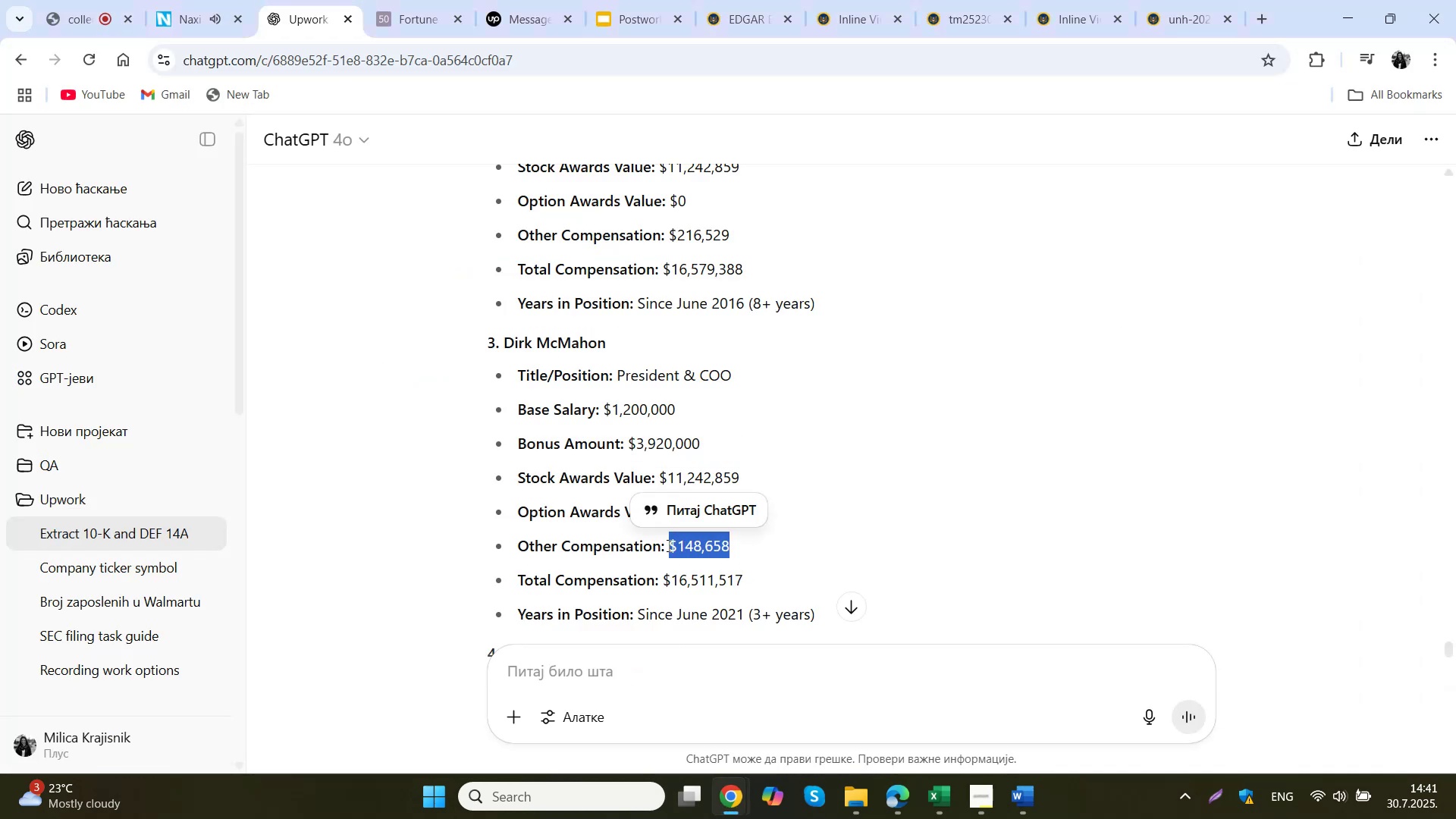 
key(Control+C)
 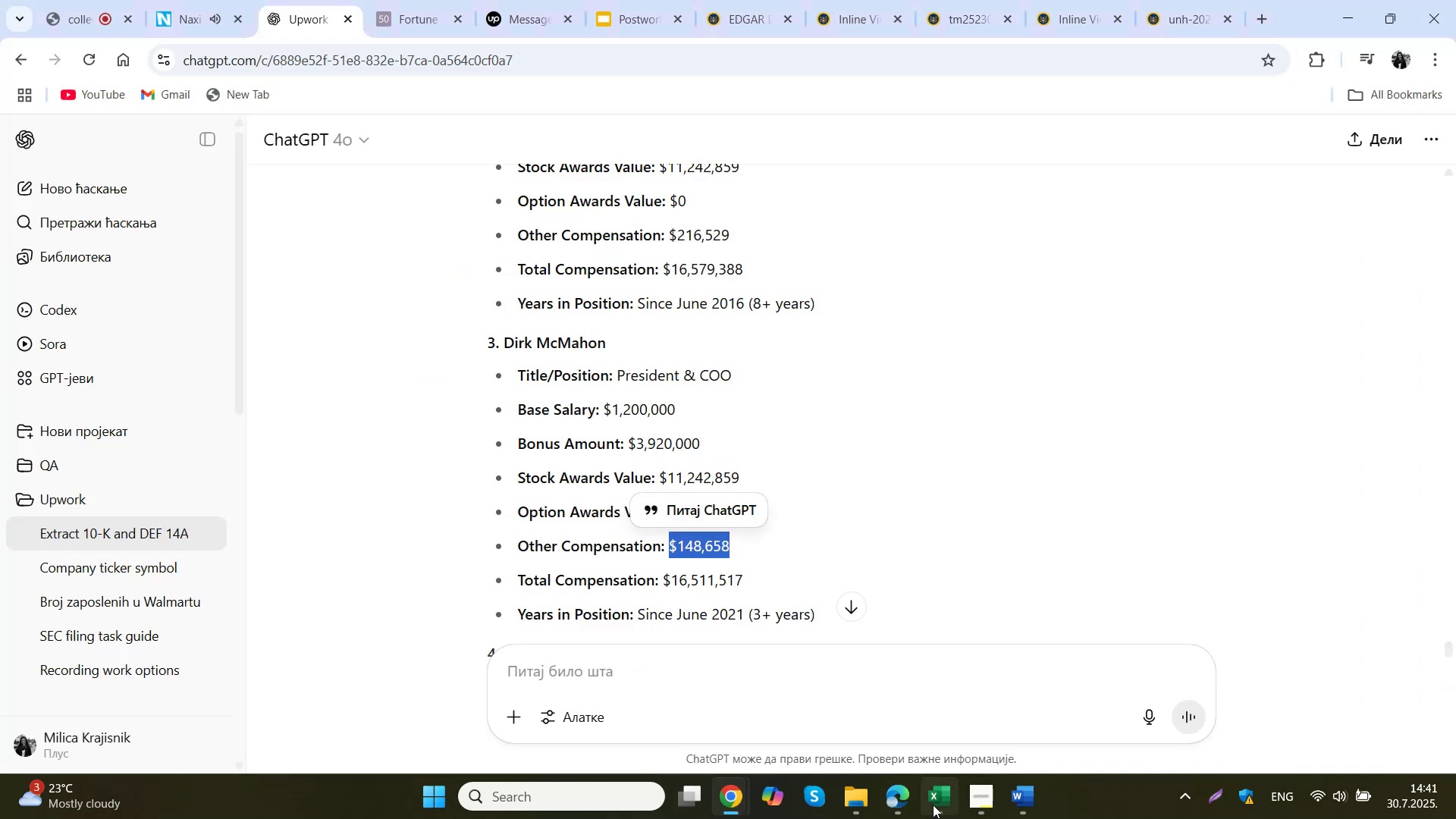 
left_click([933, 802])
 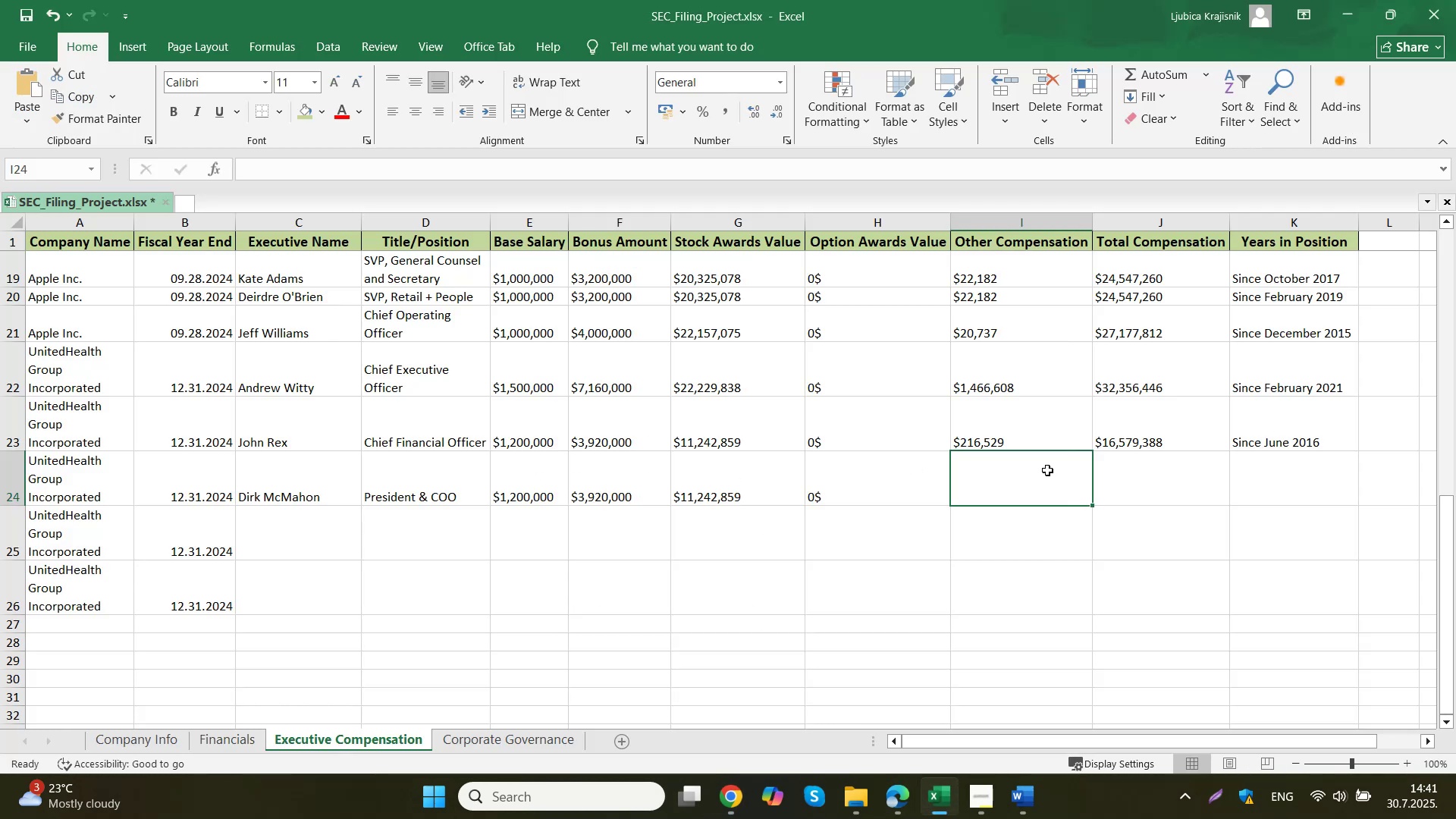 
double_click([1046, 470])
 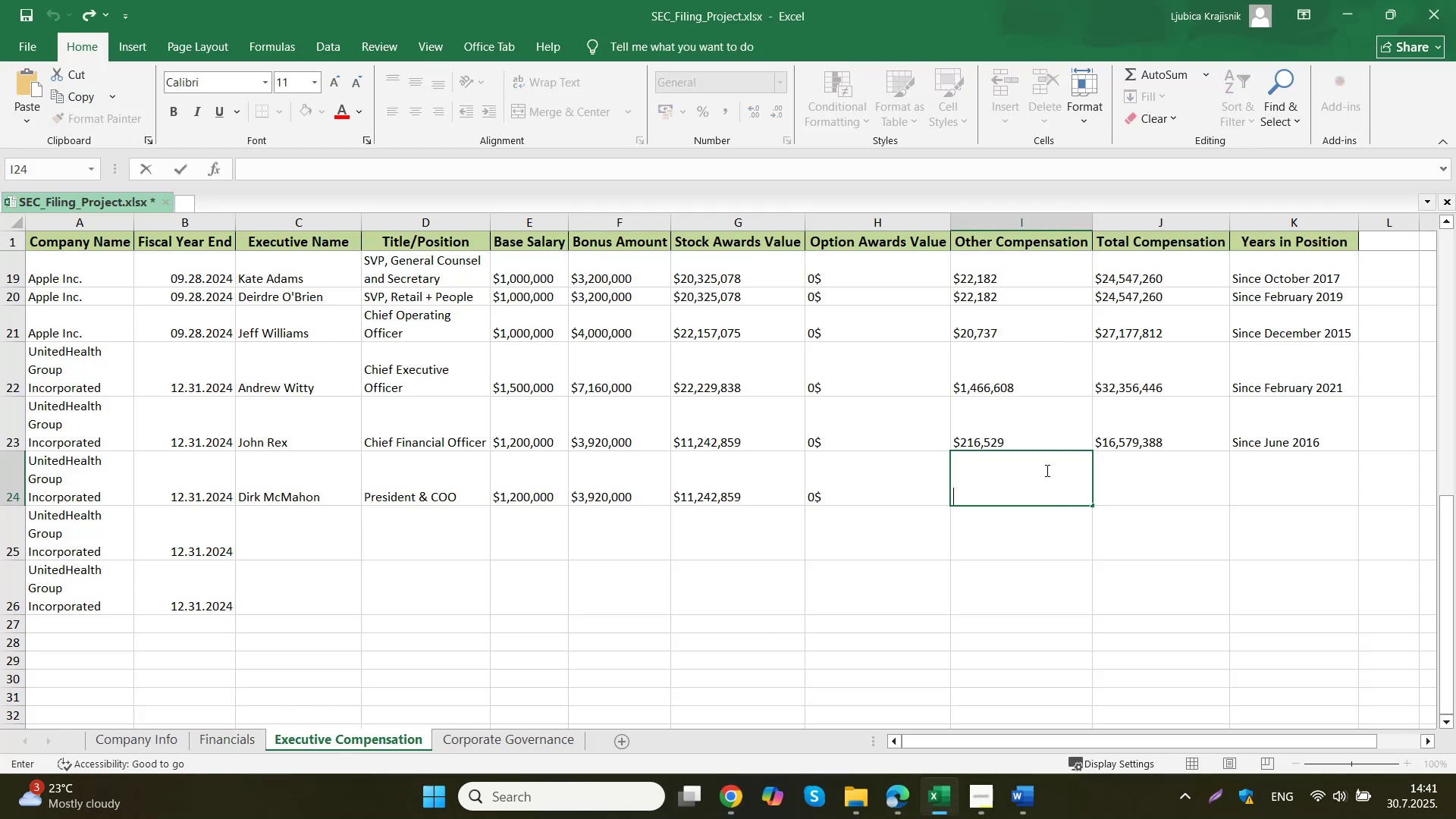 
key(Control+ControlLeft)
 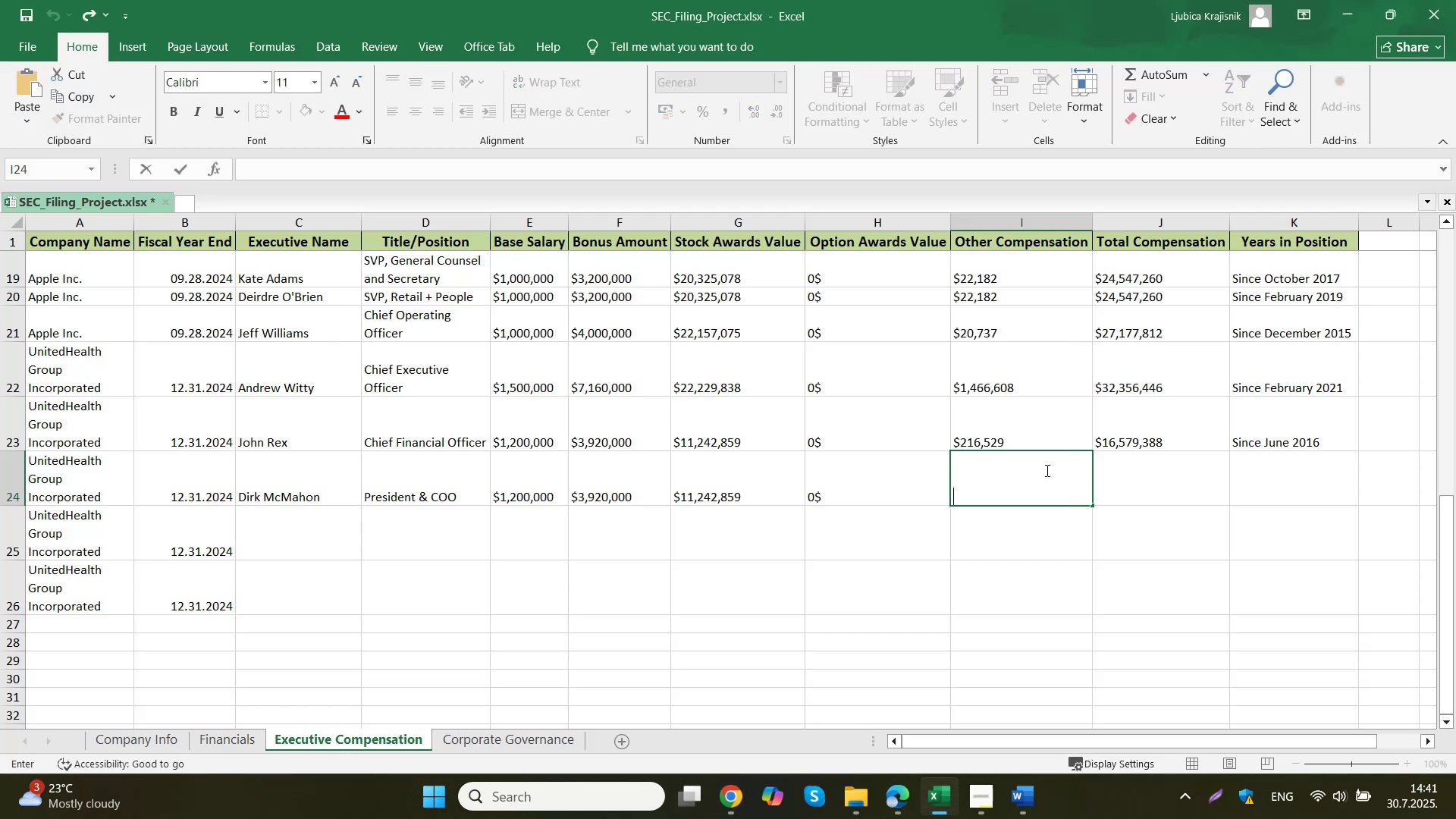 
key(Control+V)
 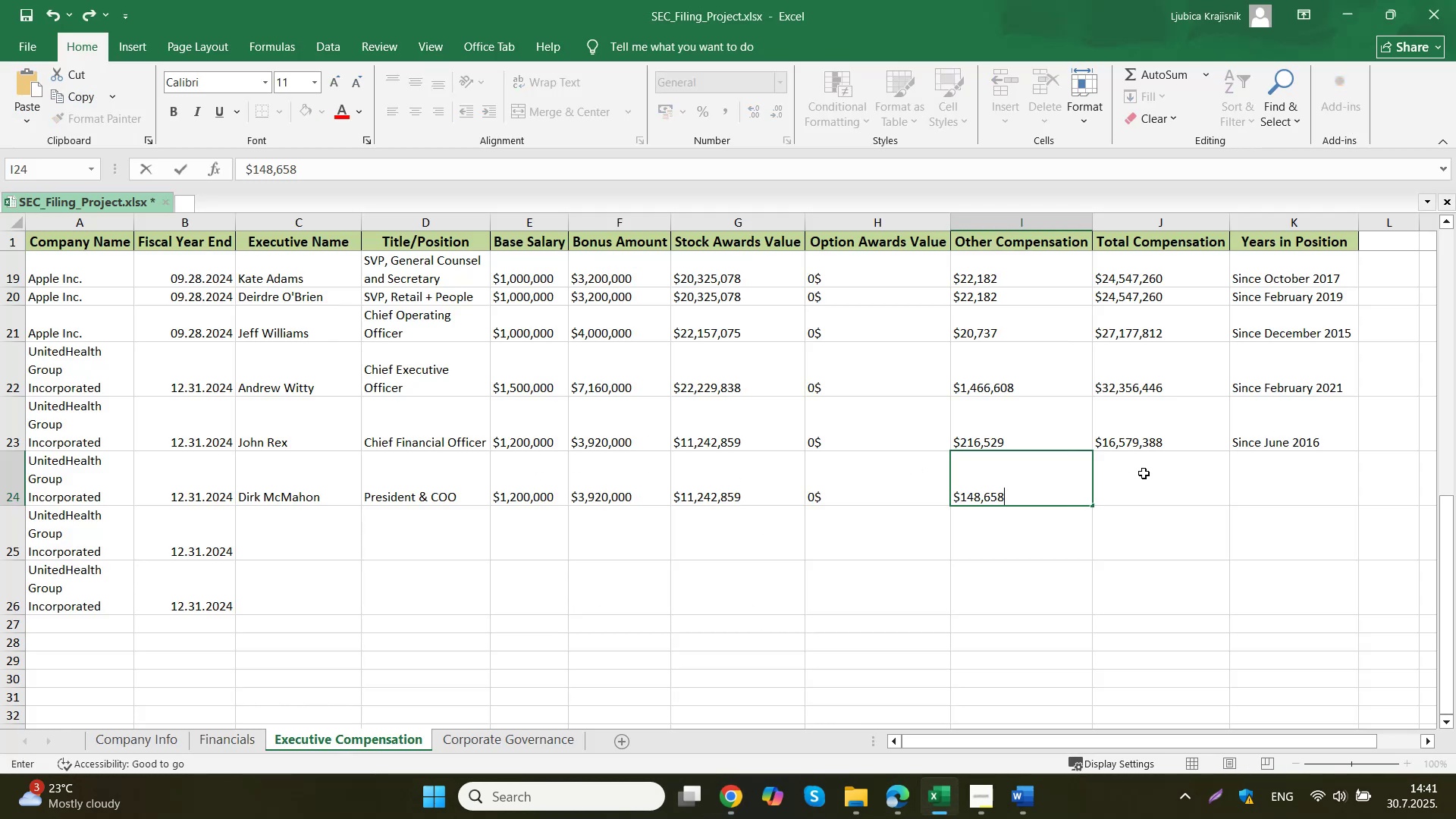 
left_click([1144, 473])
 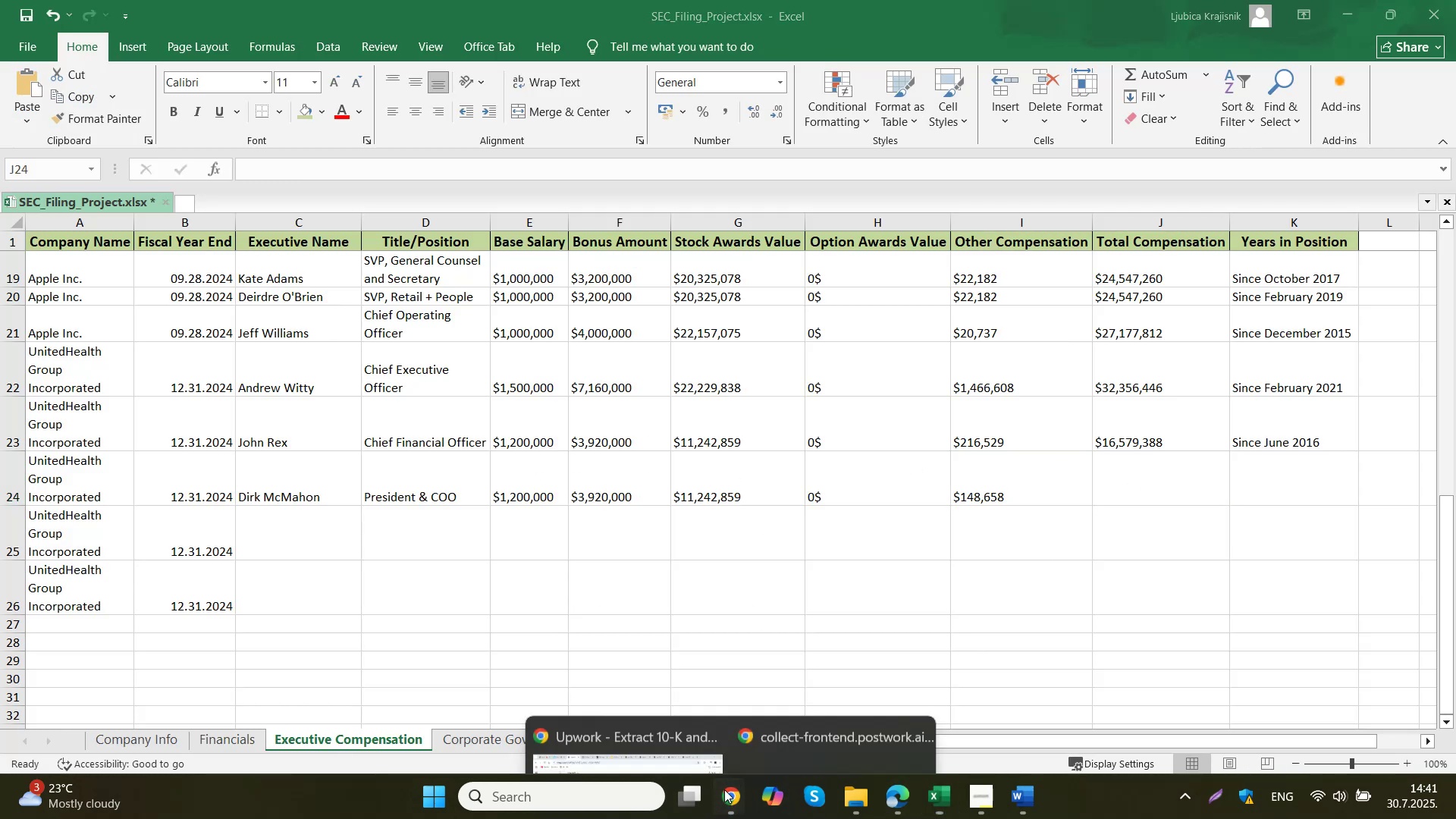 
double_click([623, 707])
 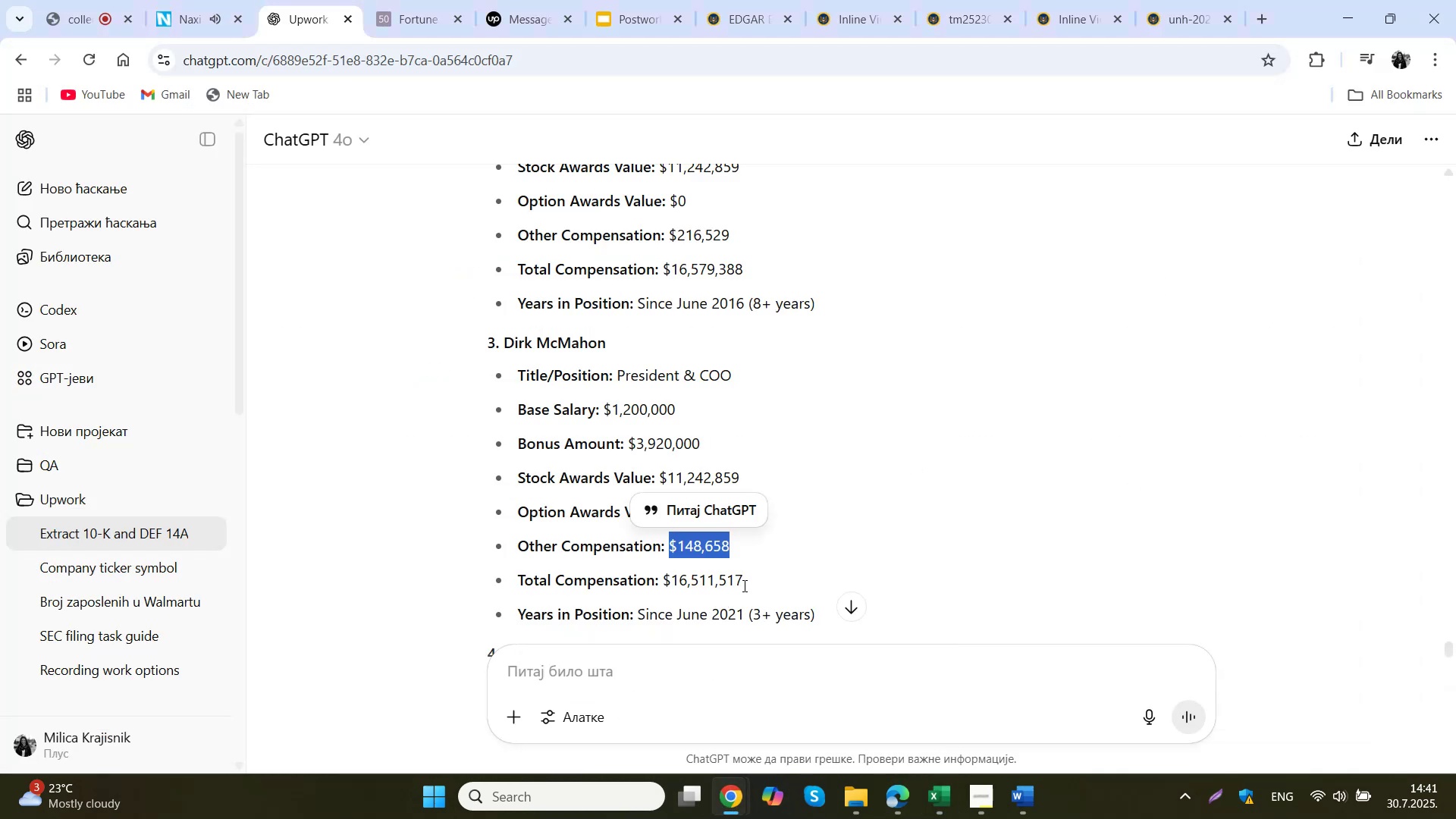 
left_click_drag(start_coordinate=[745, 585], to_coordinate=[664, 585])
 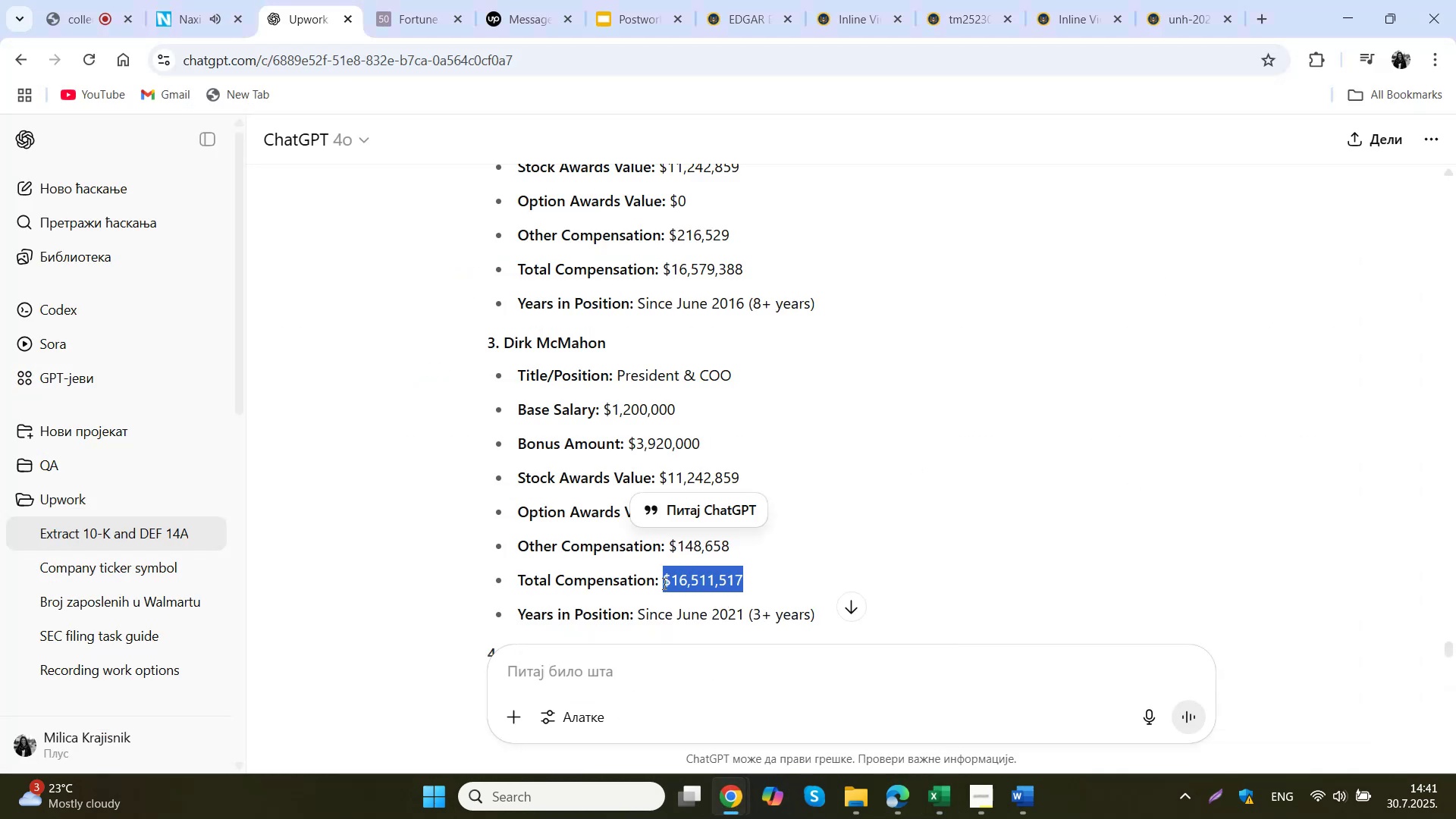 
key(Control+ControlLeft)
 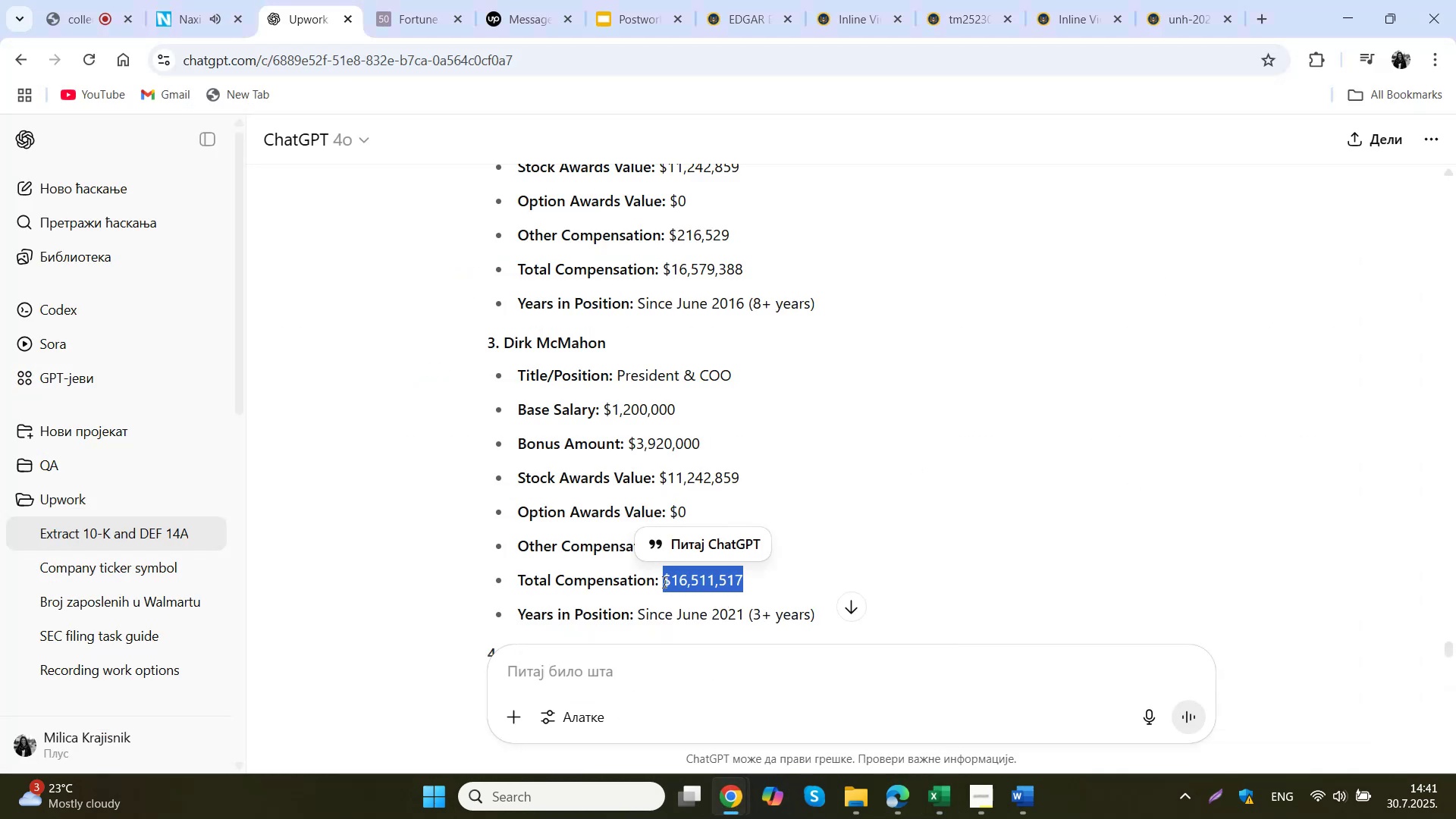 
key(Control+C)
 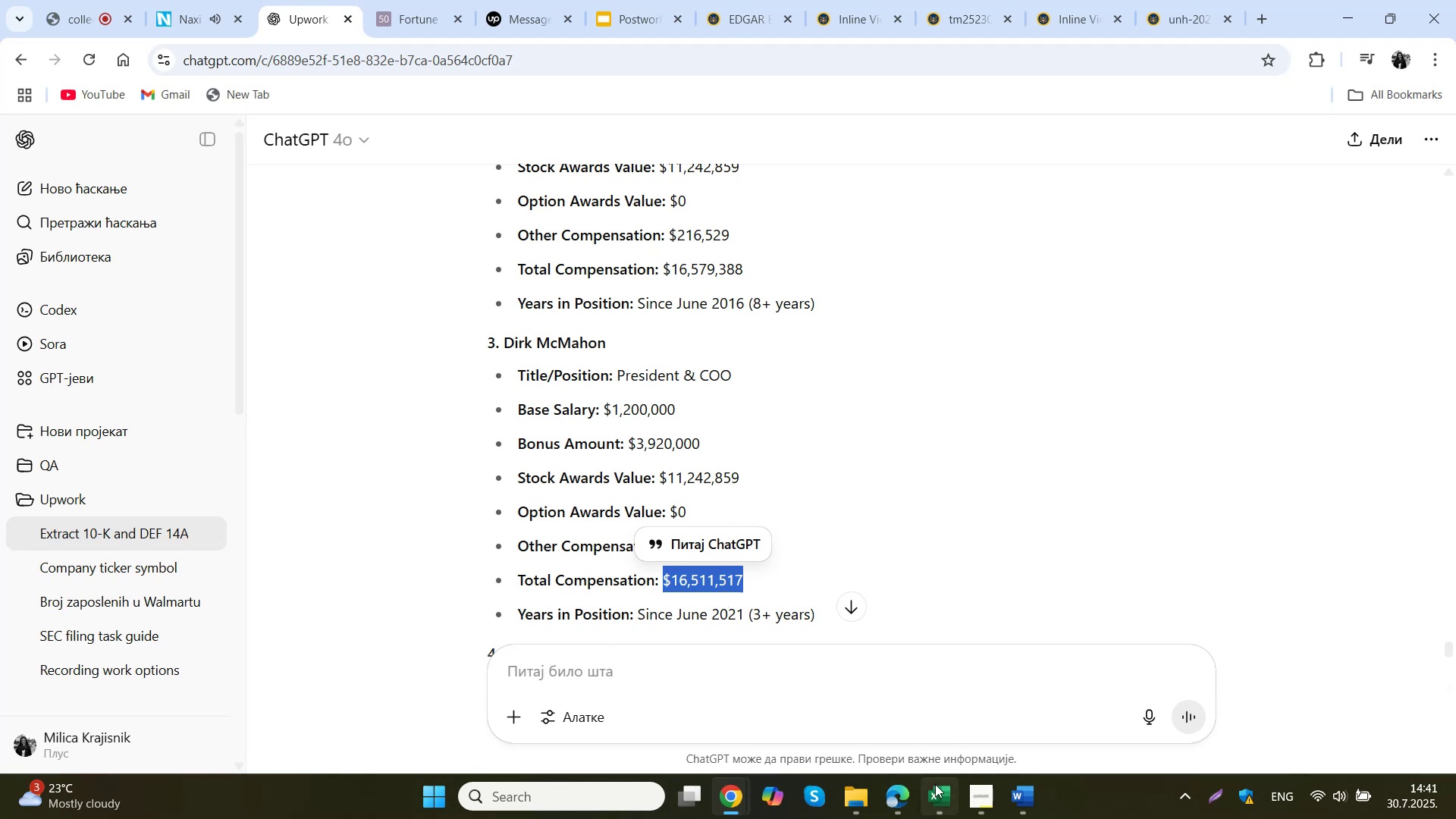 
left_click([937, 791])
 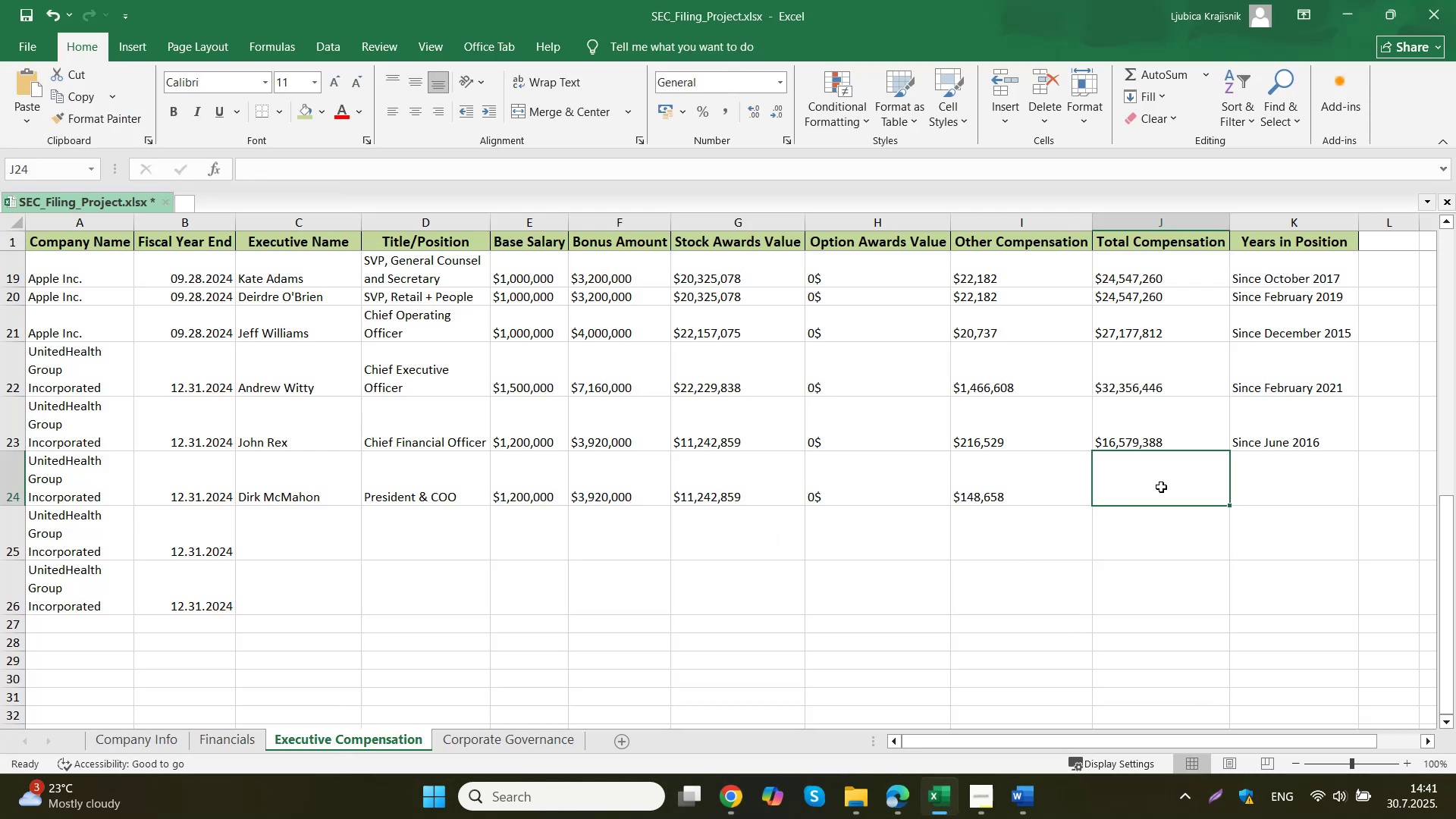 
double_click([1161, 487])
 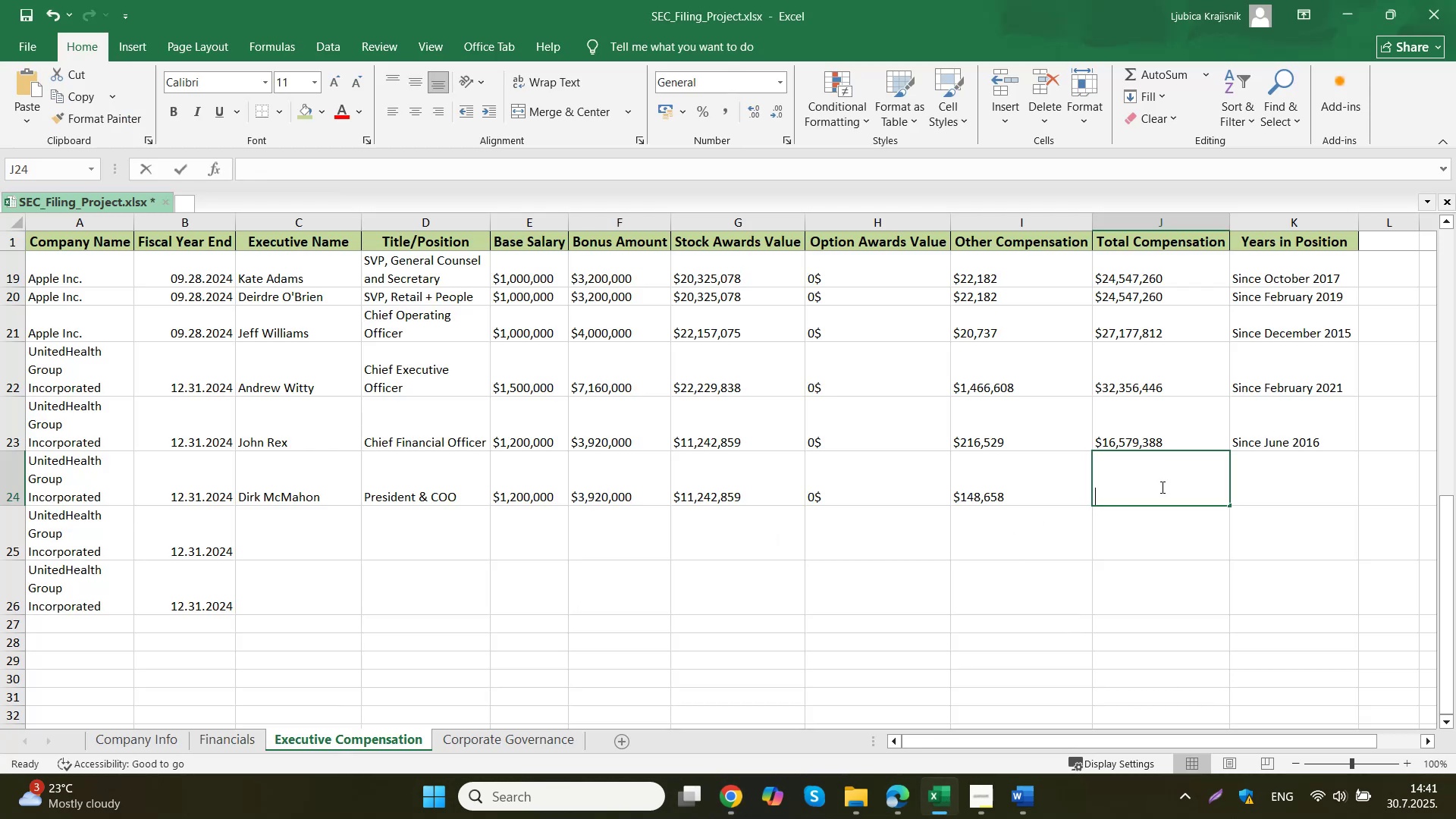 
key(Control+ControlLeft)
 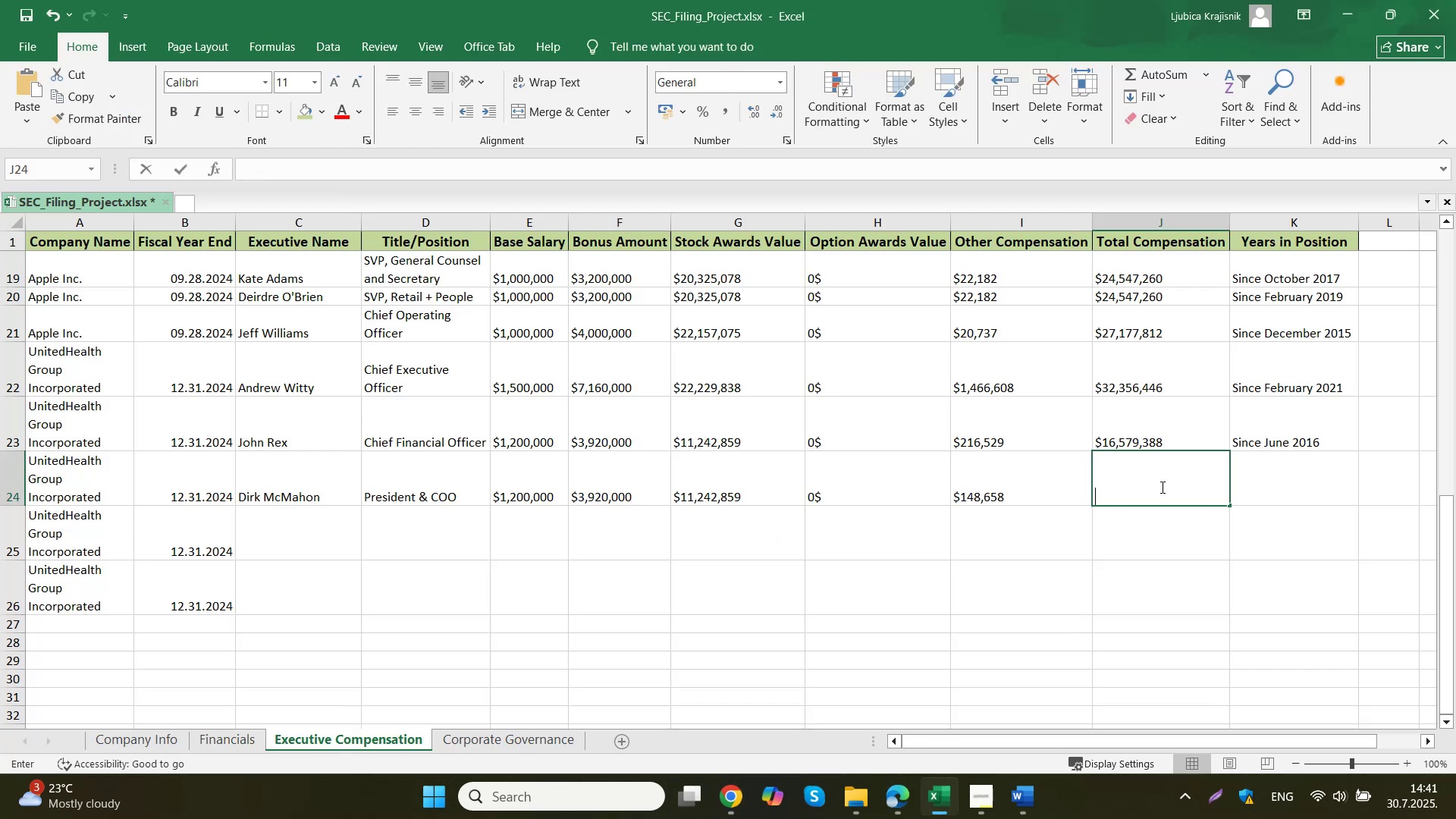 
key(Control+V)
 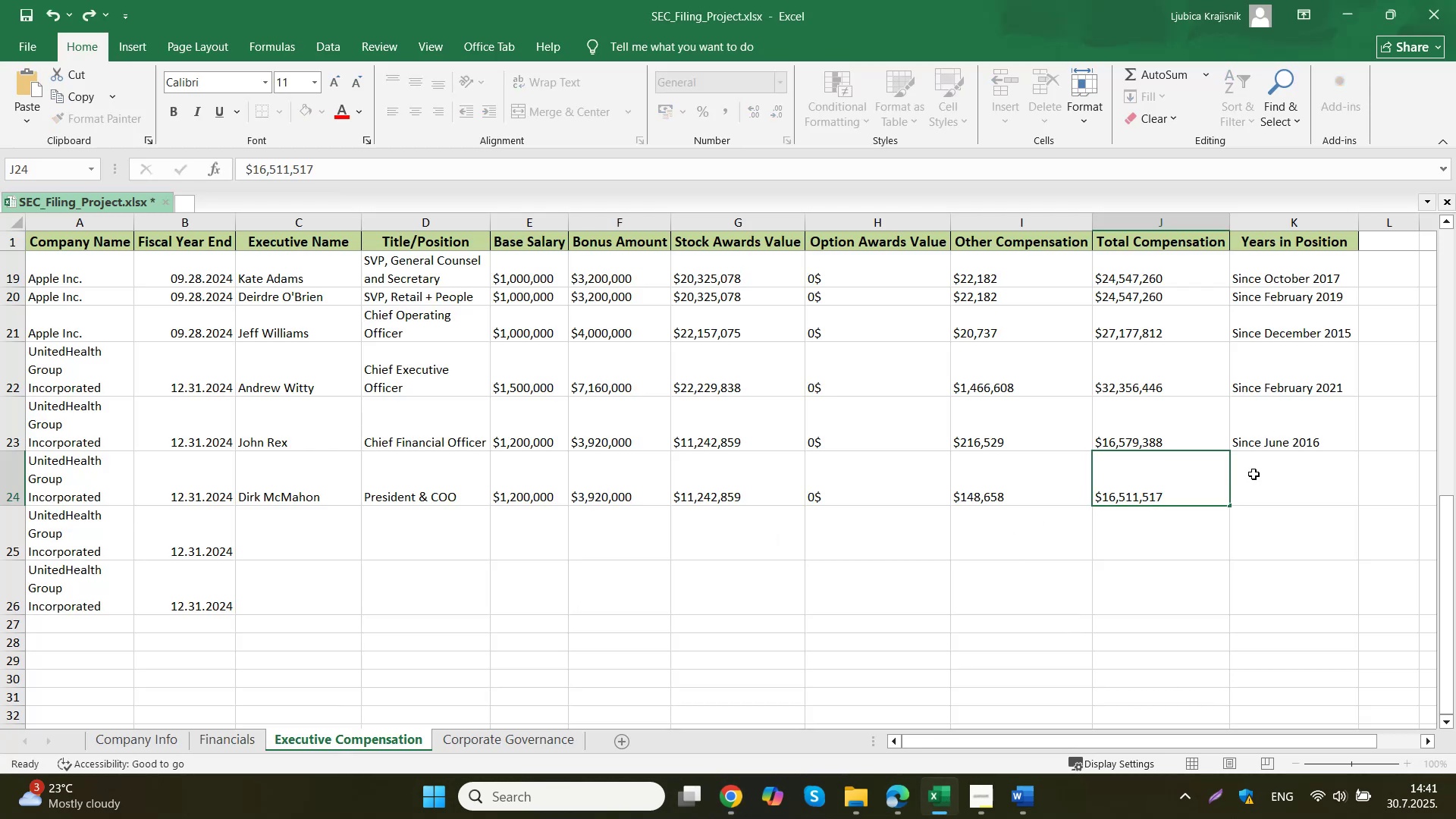 
triple_click([1254, 474])
 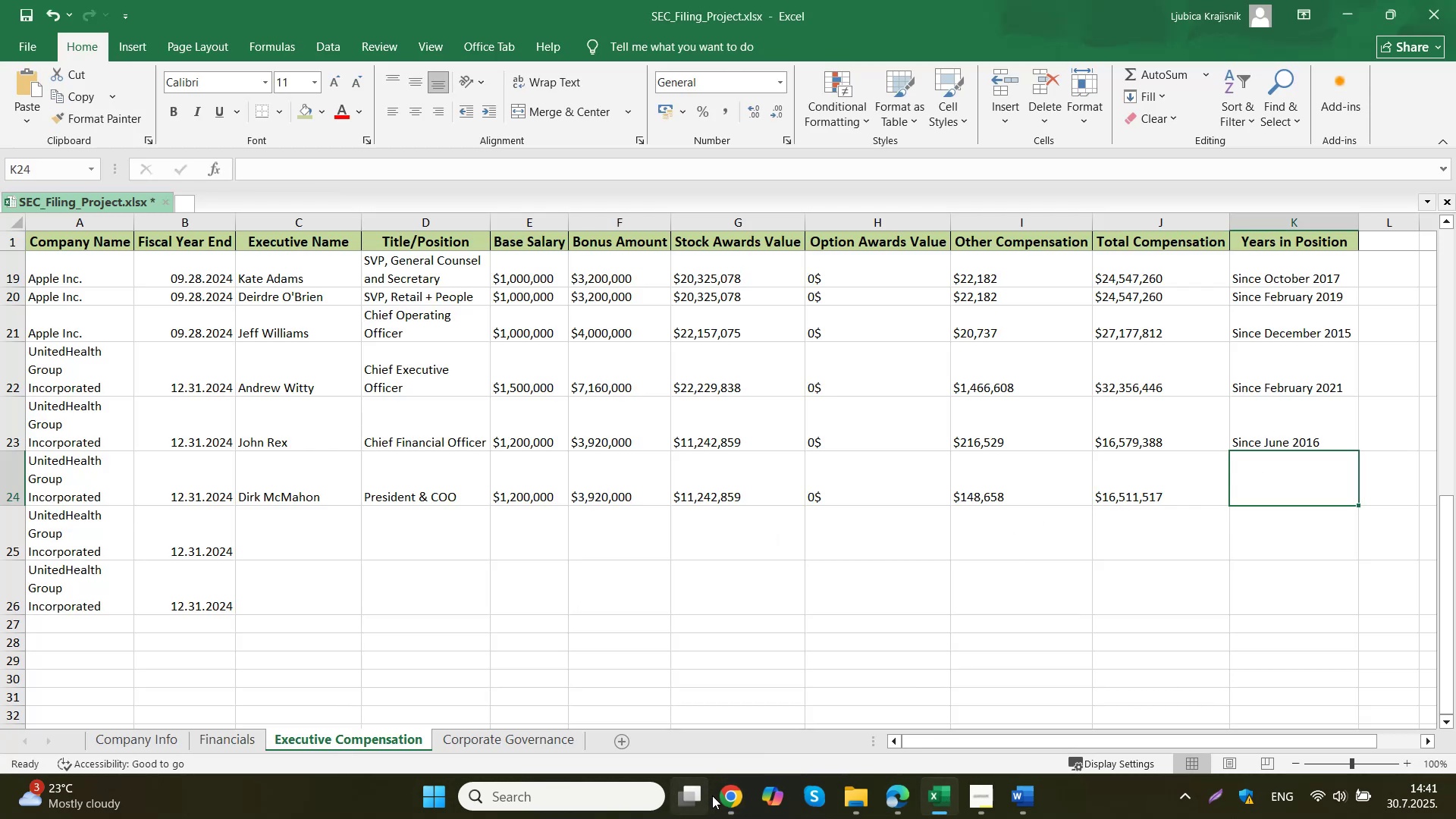 
left_click([722, 796])
 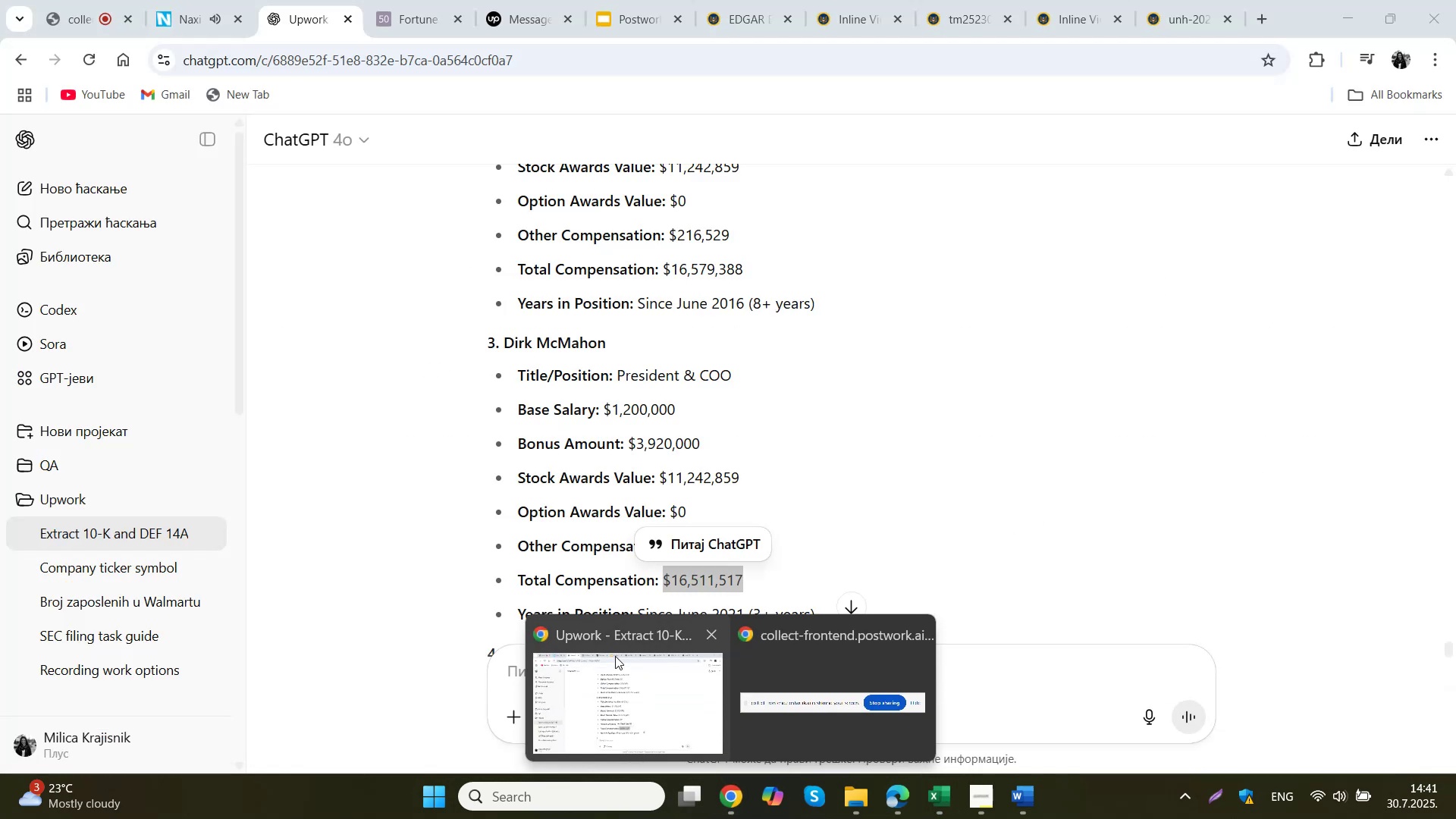 
left_click([615, 656])
 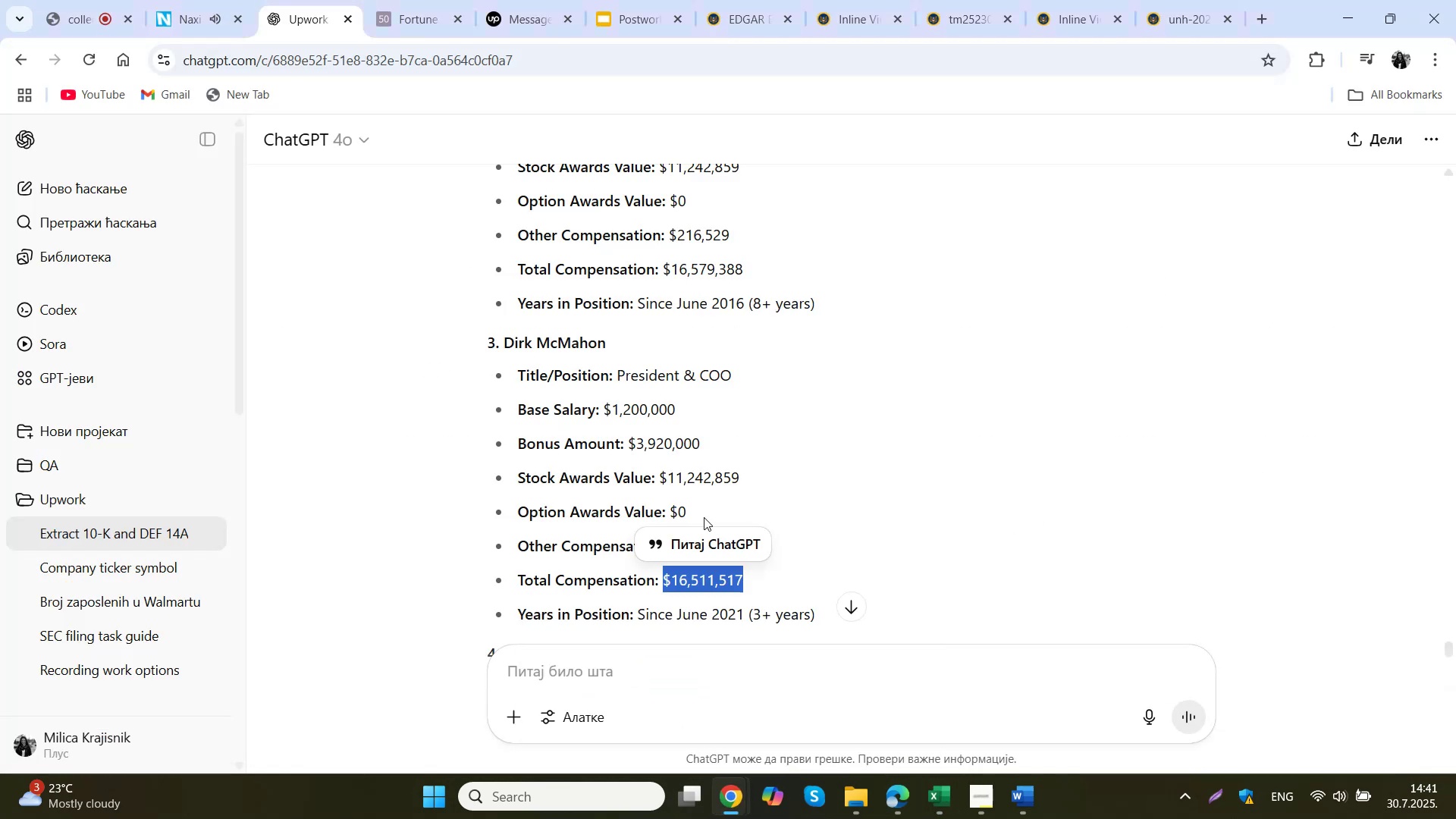 
scroll: coordinate [704, 517], scroll_direction: down, amount: 1.0
 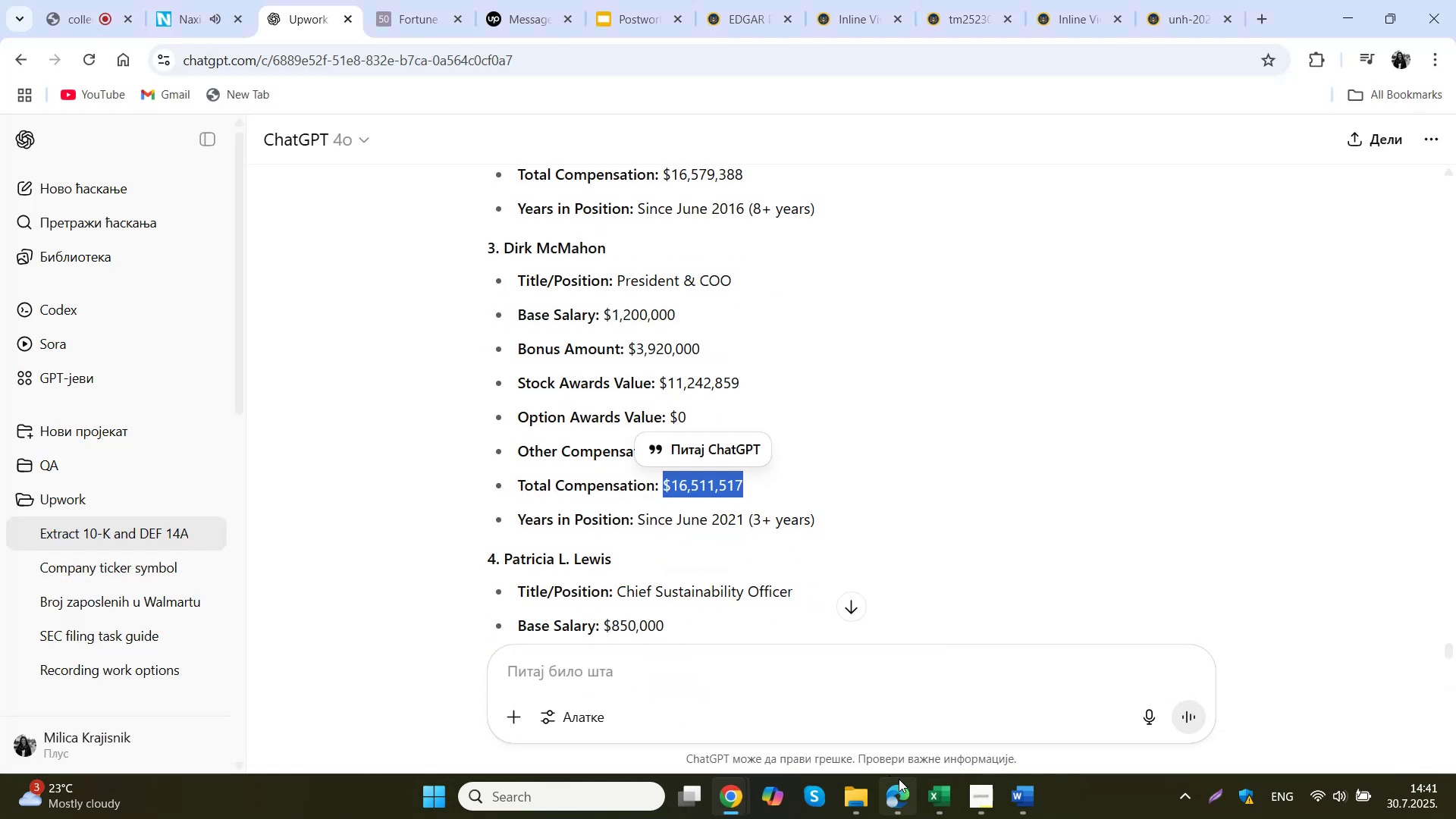 
left_click([930, 797])
 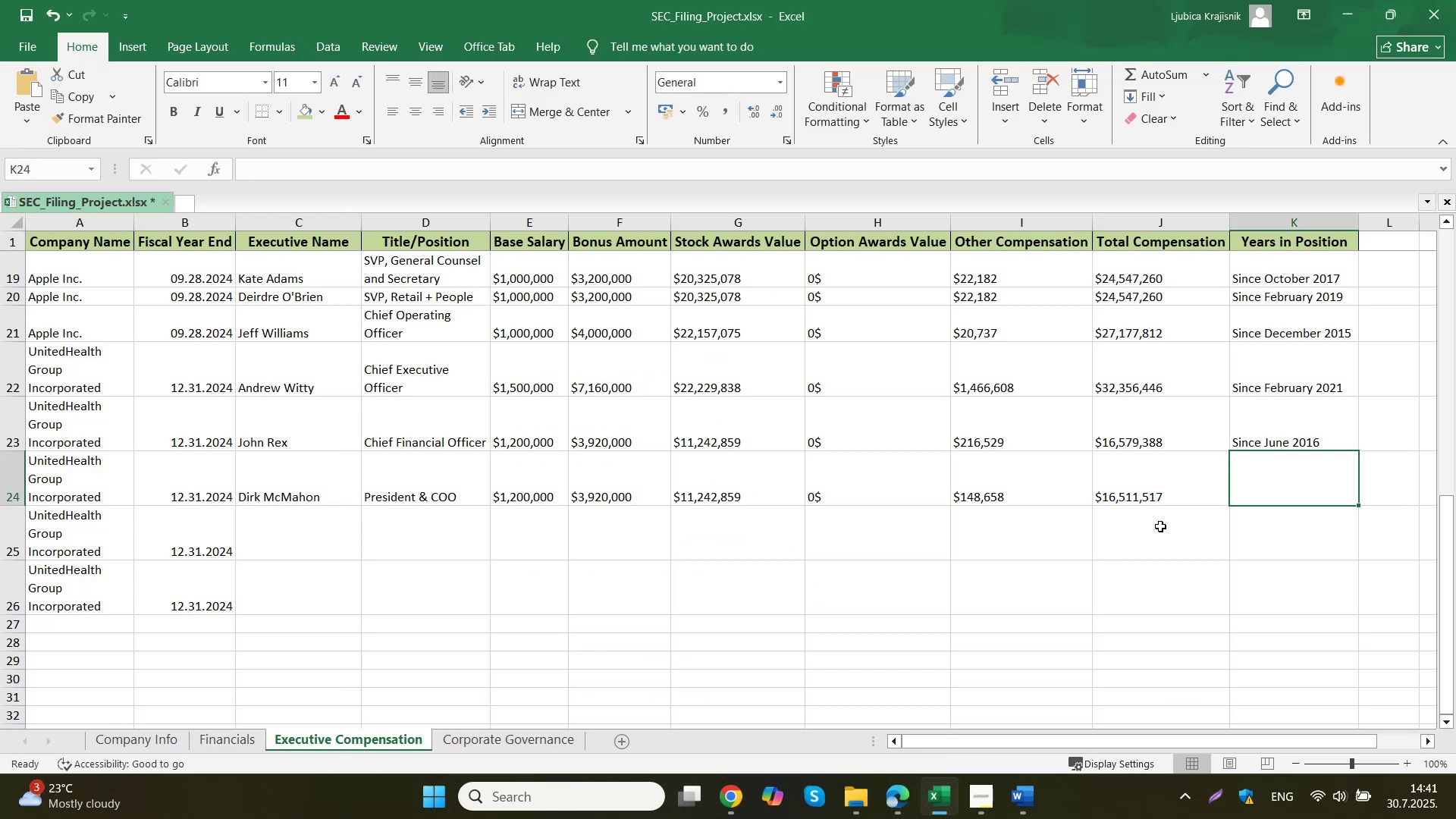 
type(Since June 2021)
 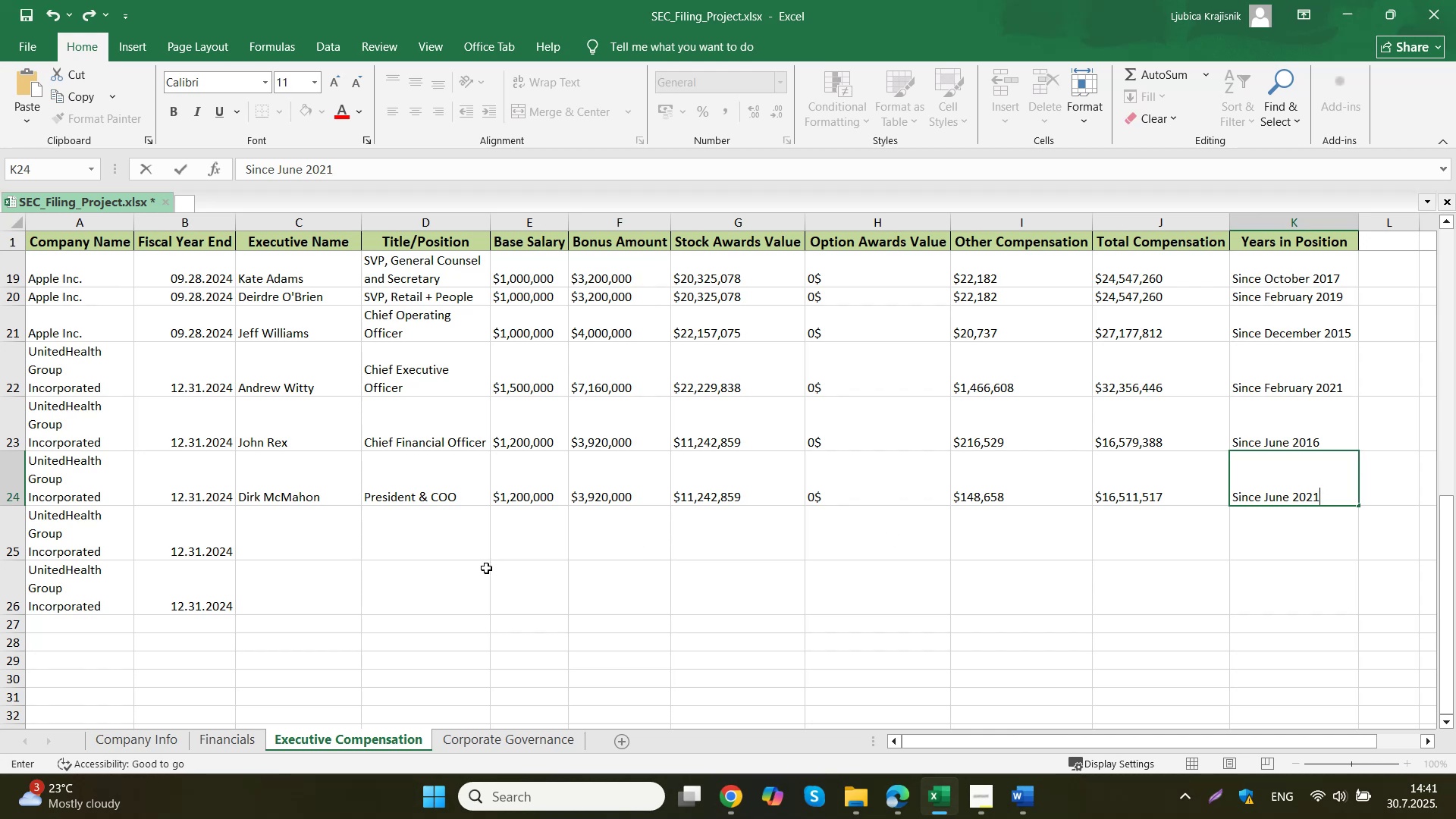 
left_click([305, 526])
 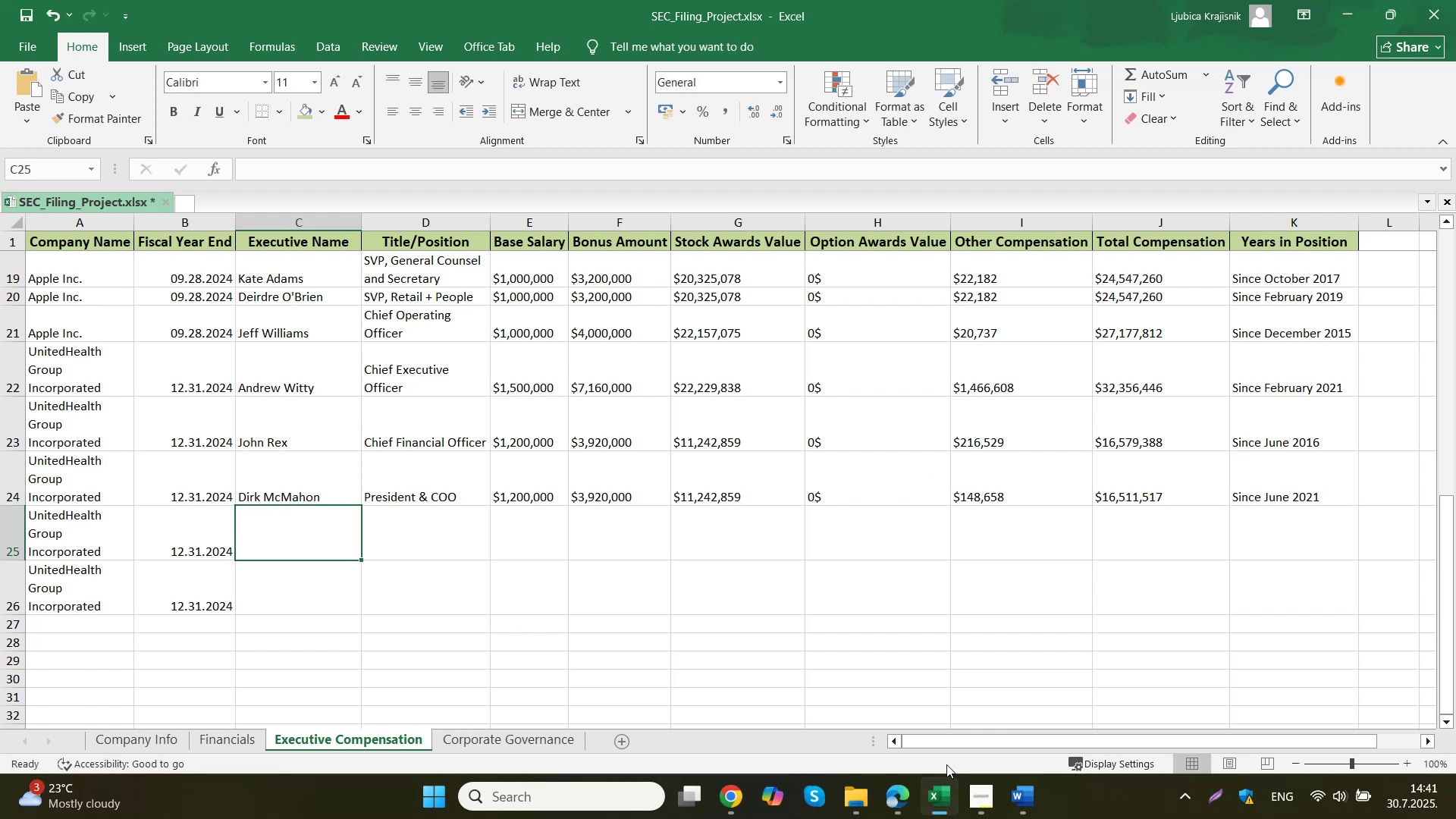 
left_click([934, 795])
 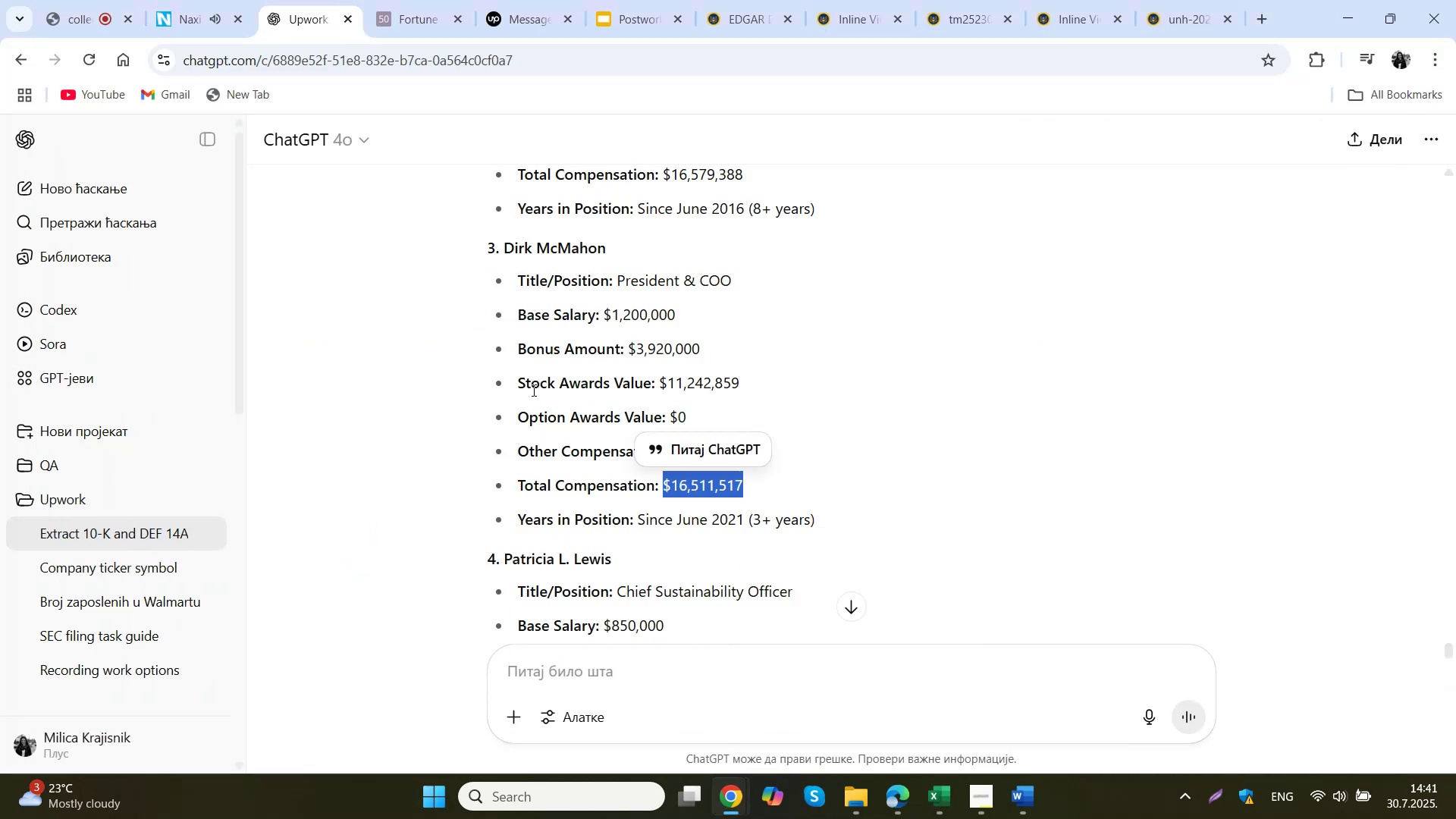 
scroll: coordinate [534, 391], scroll_direction: down, amount: 2.0
 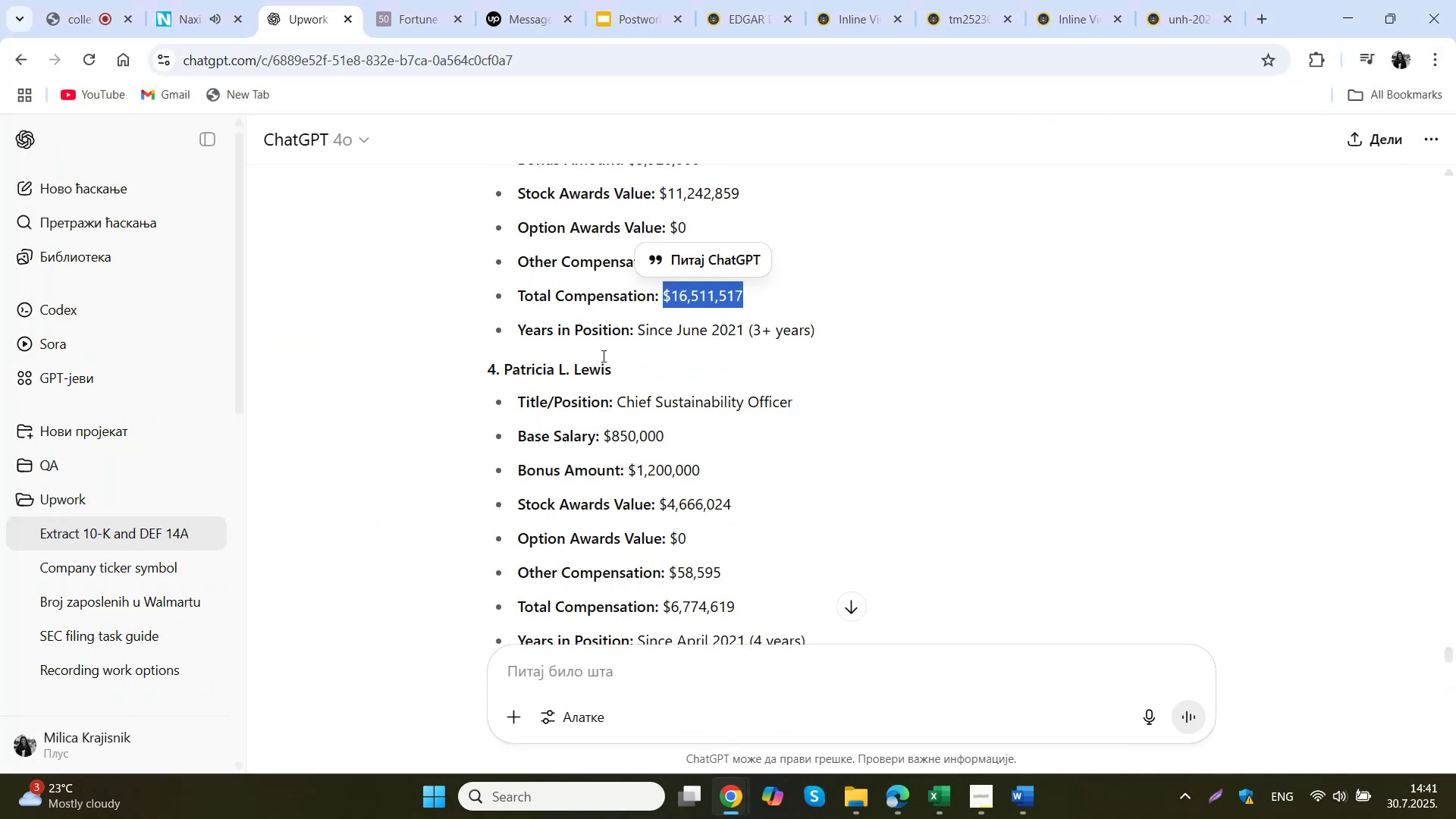 
left_click_drag(start_coordinate=[638, 373], to_coordinate=[503, 371])
 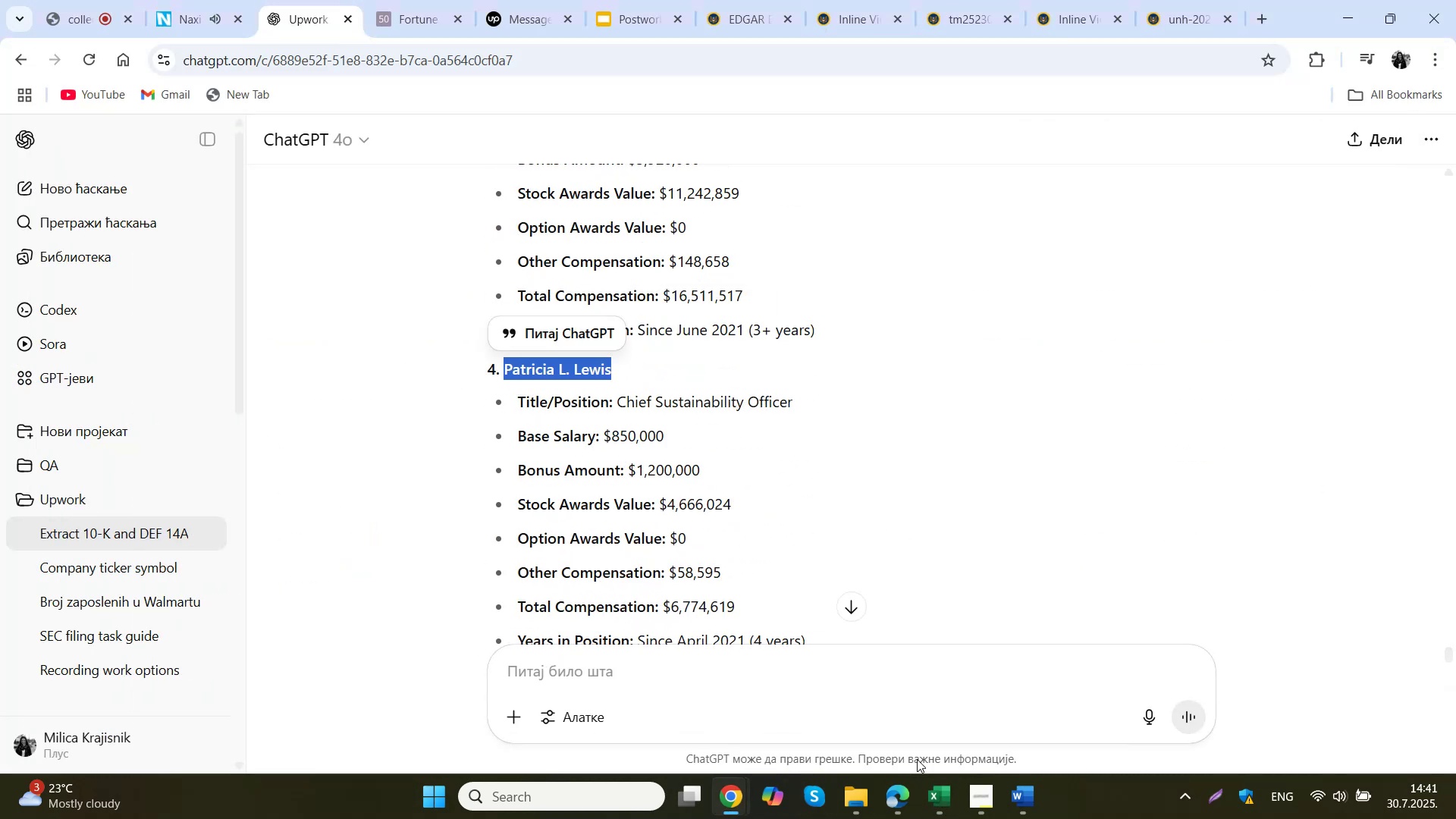 
key(Control+ControlLeft)
 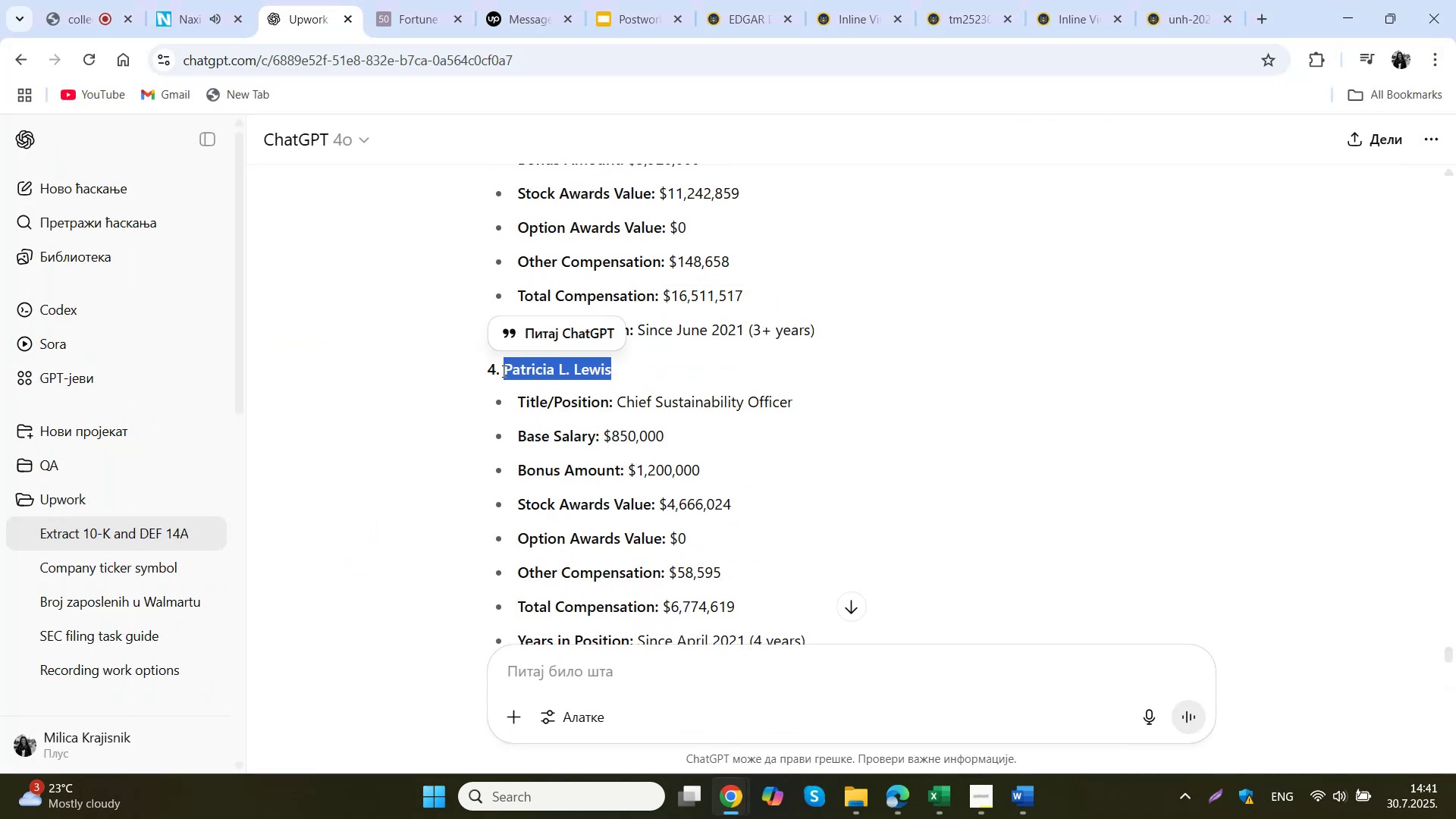 
key(Control+C)
 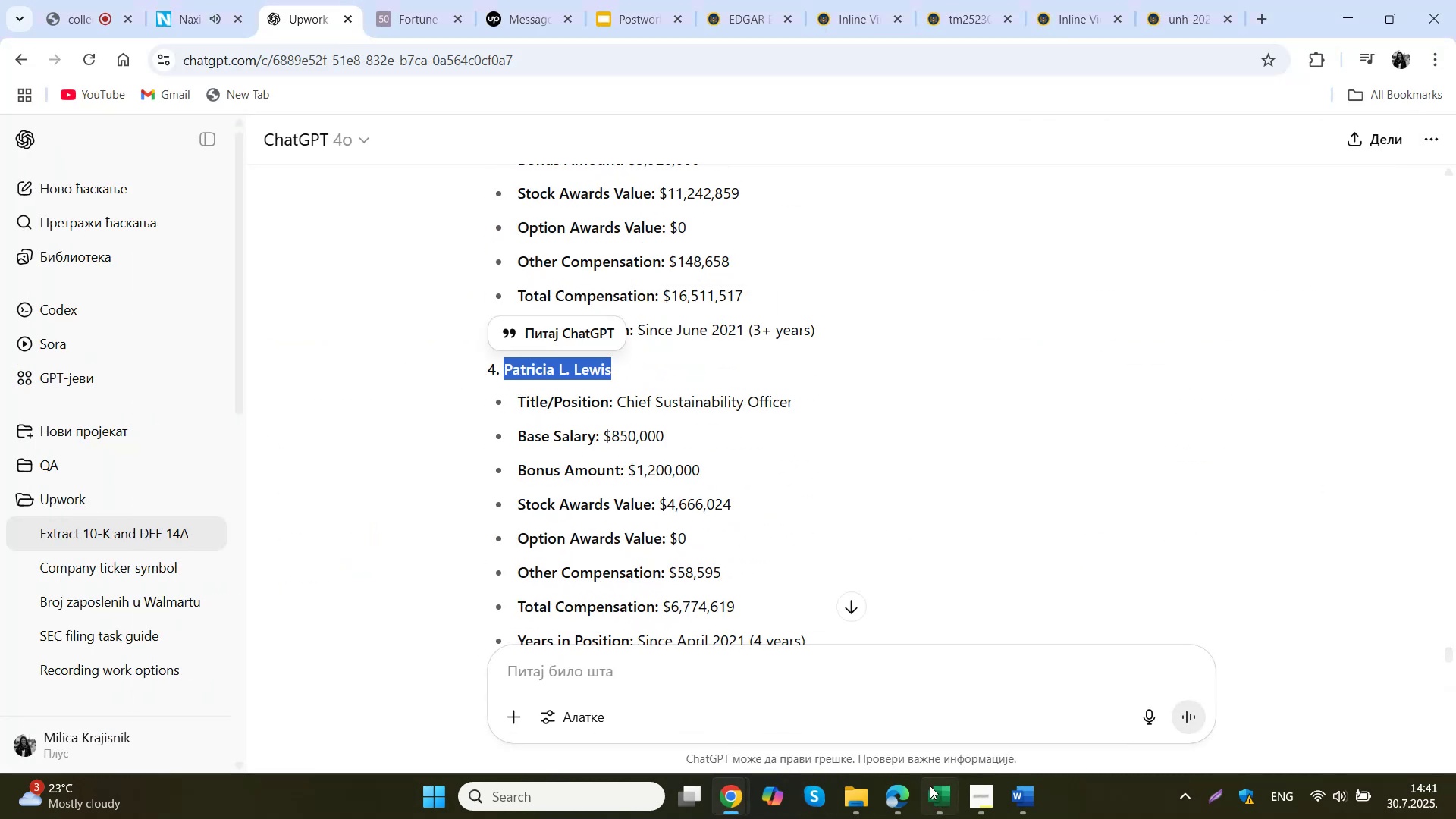 
left_click([932, 795])
 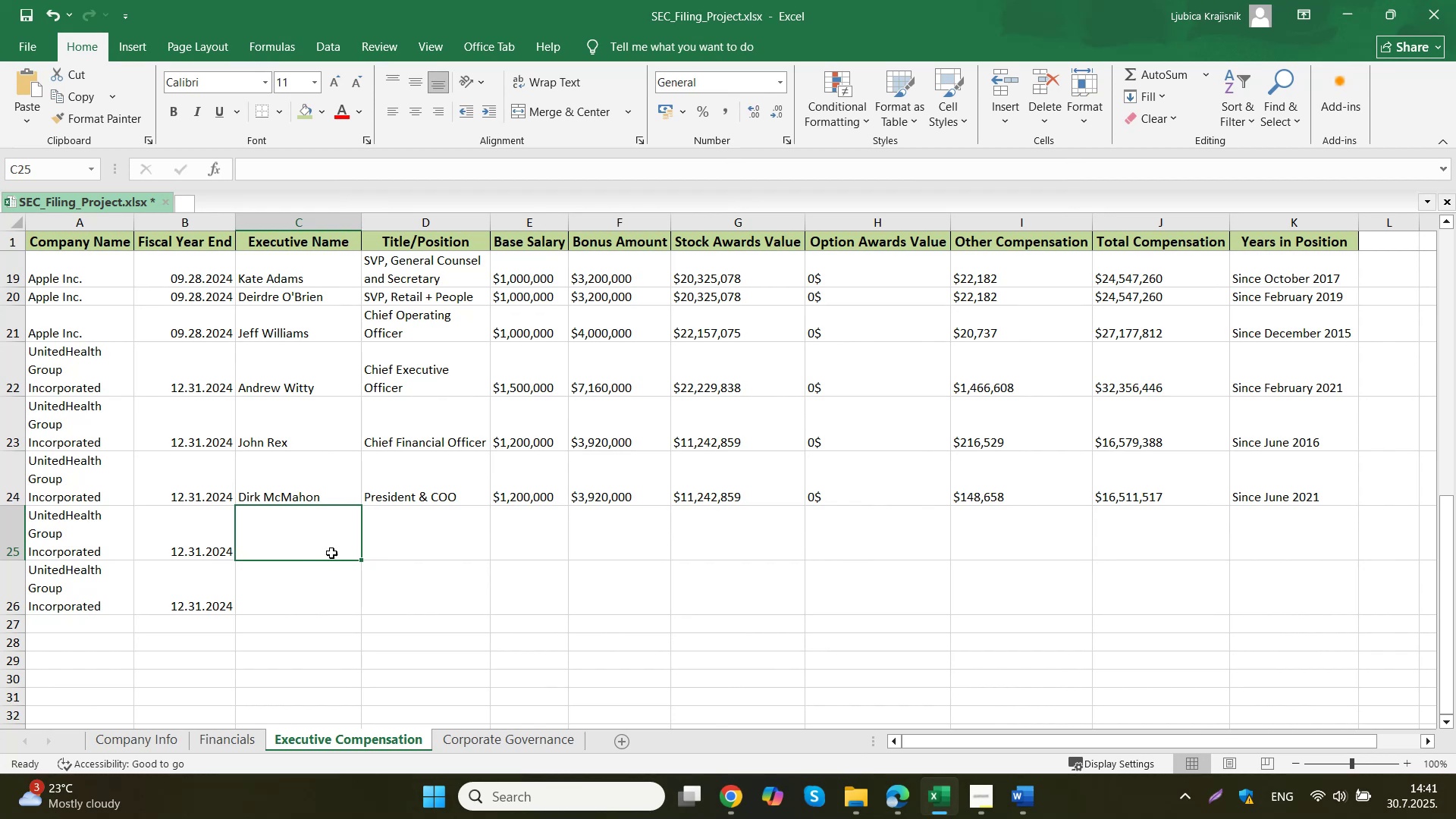 
left_click([319, 547])
 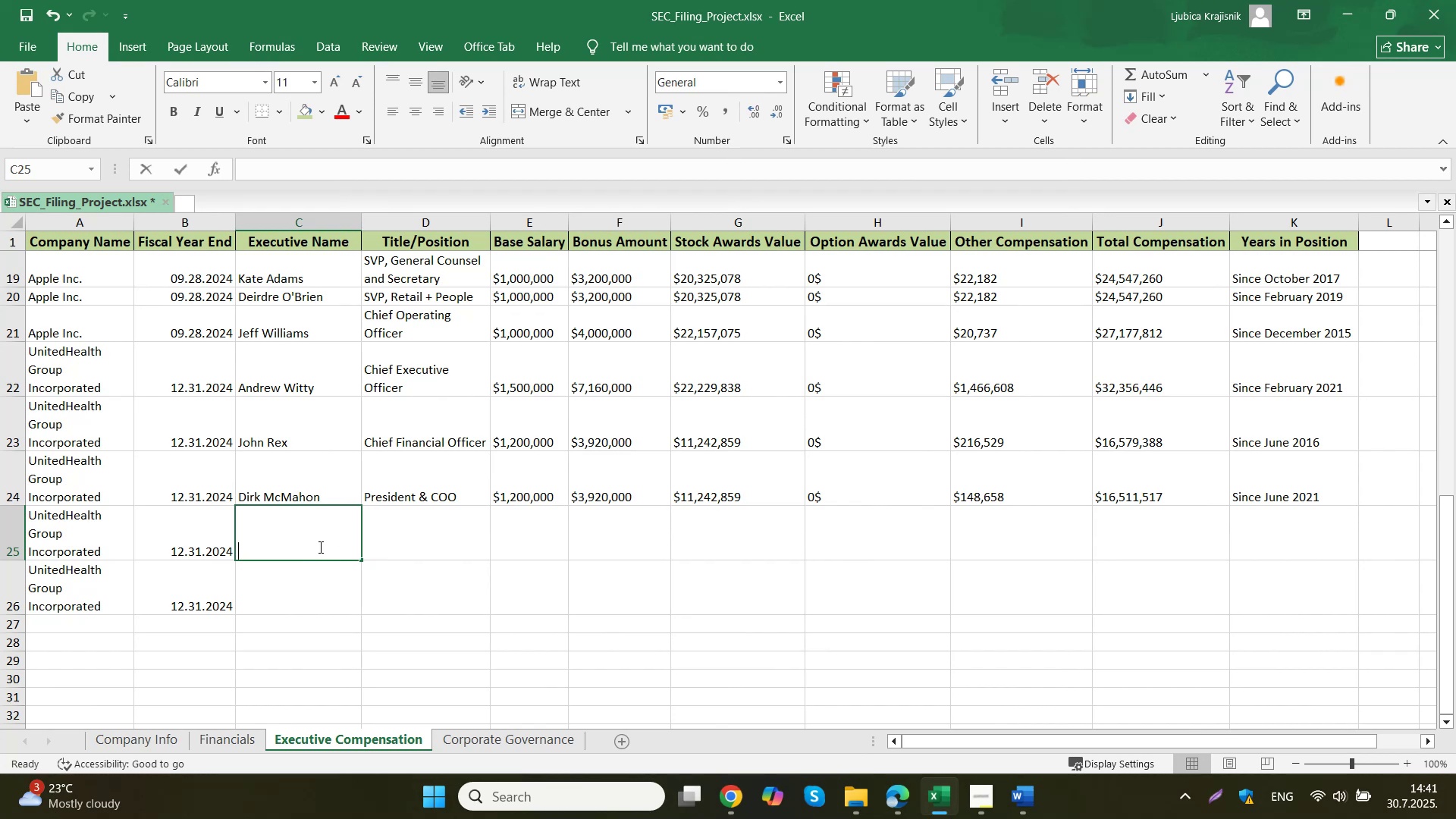 
key(Control+ControlLeft)
 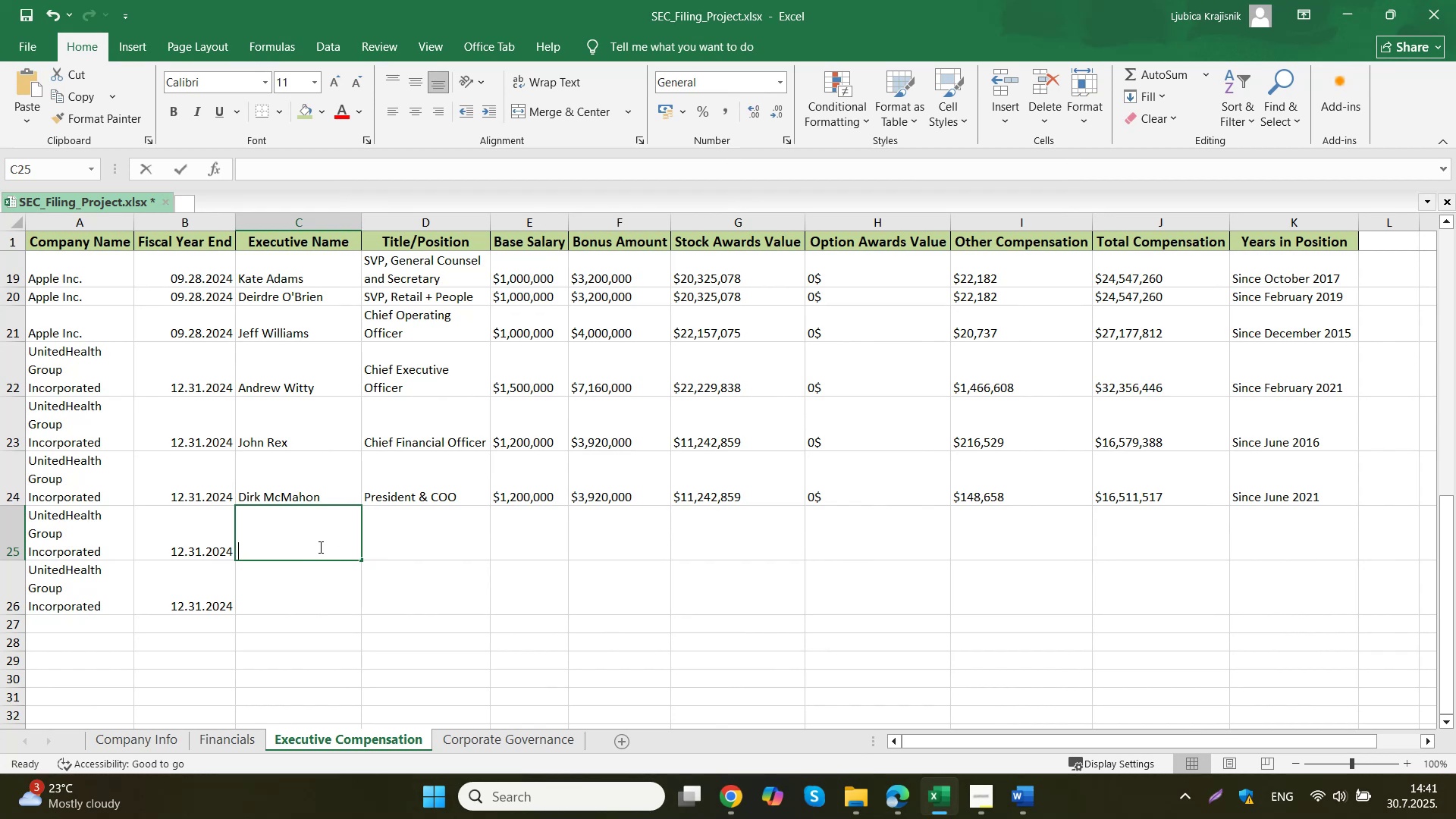 
double_click([319, 547])
 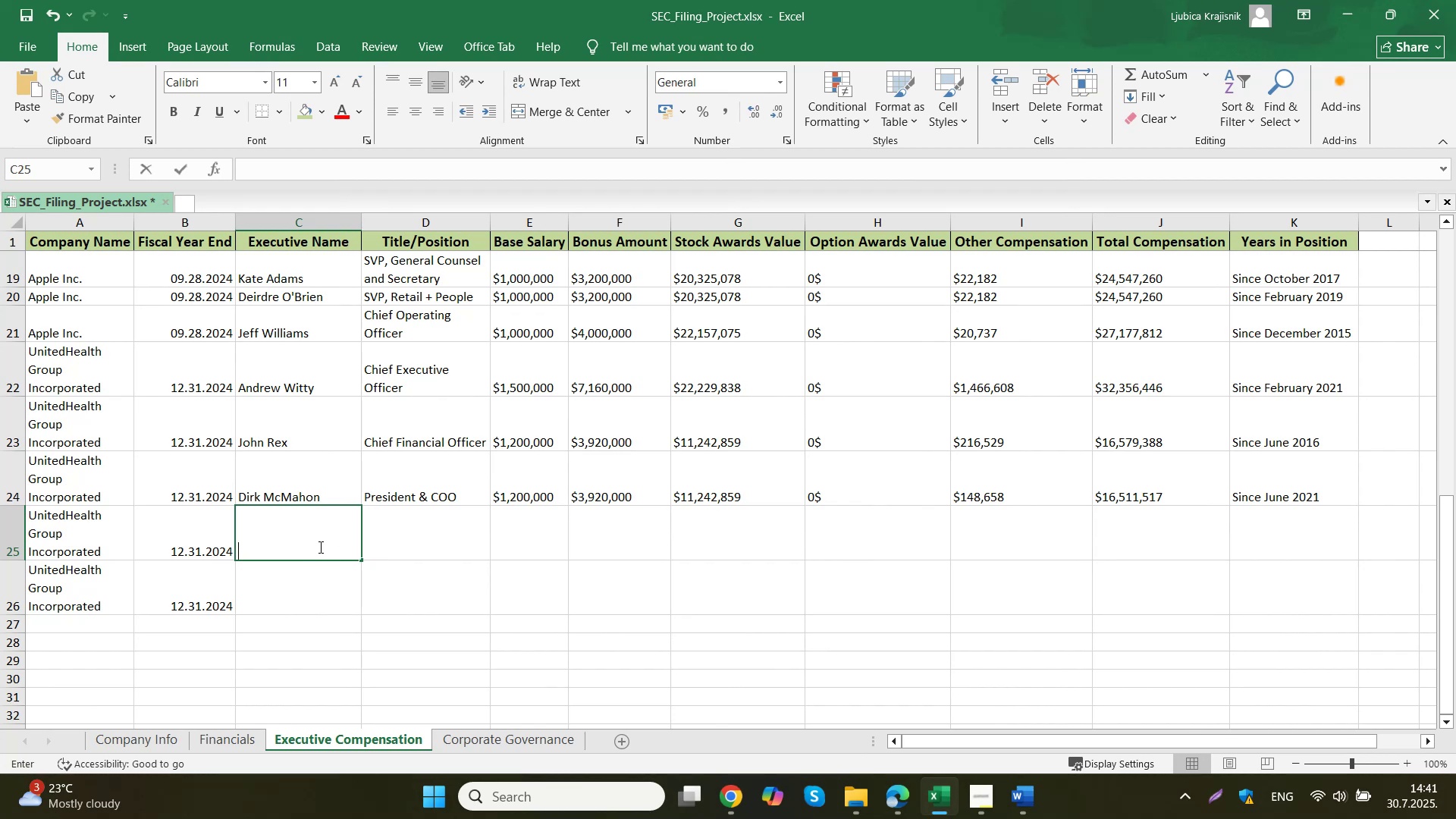 
key(Control+V)
 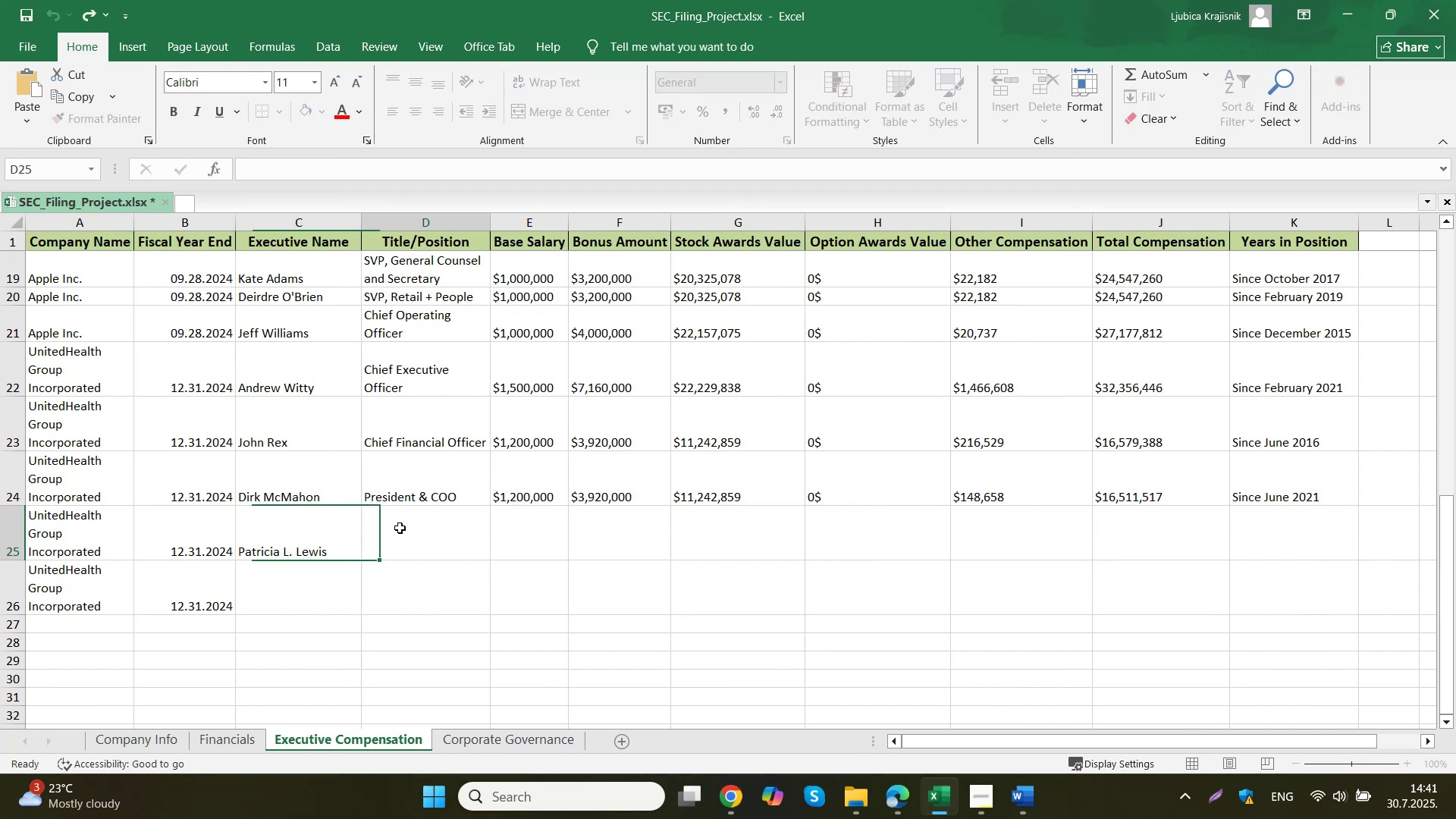 
triple_click([400, 528])
 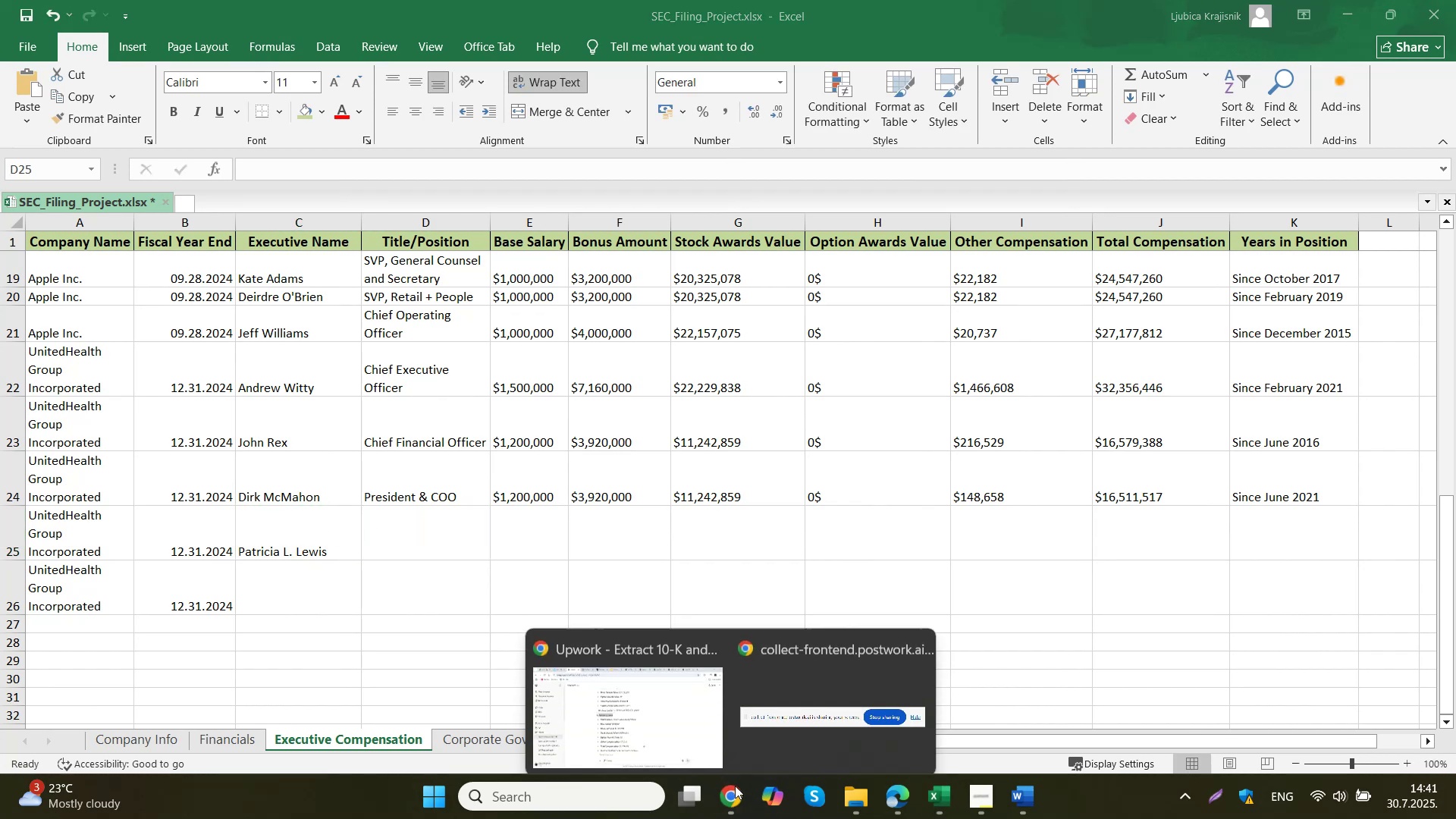 
left_click([646, 709])
 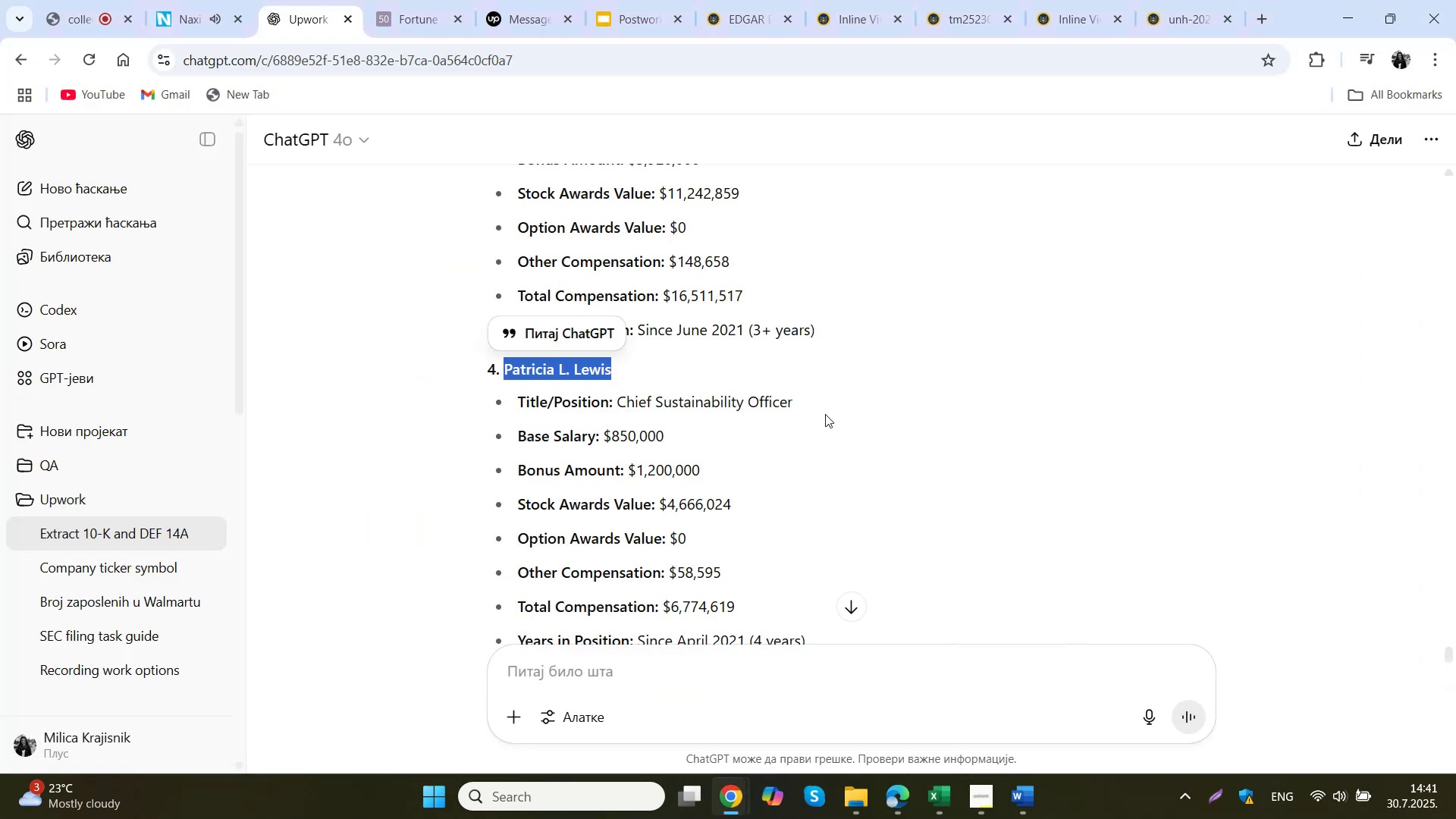 
left_click_drag(start_coordinate=[827, 406], to_coordinate=[619, 397])
 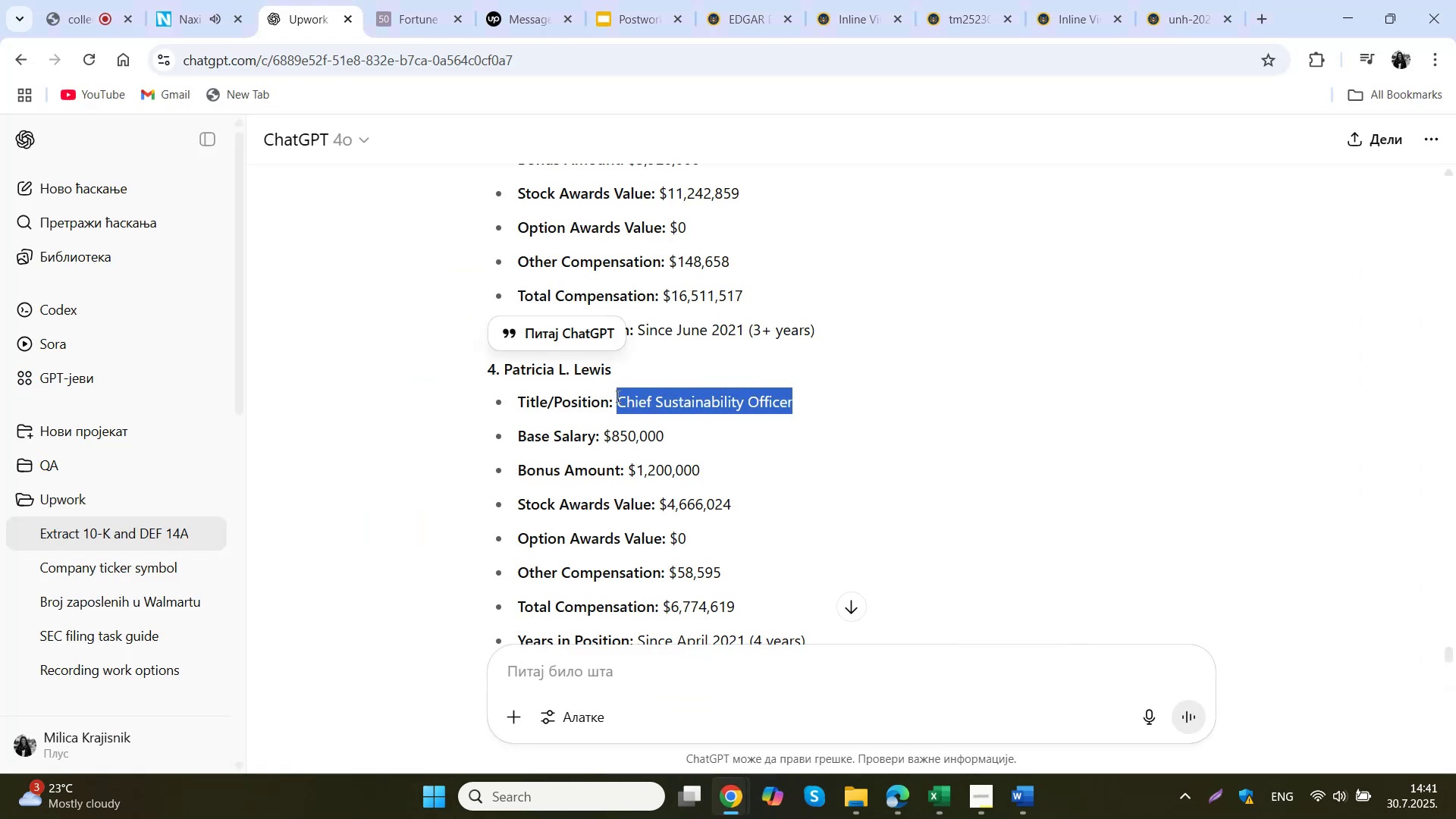 
key(Control+ControlLeft)
 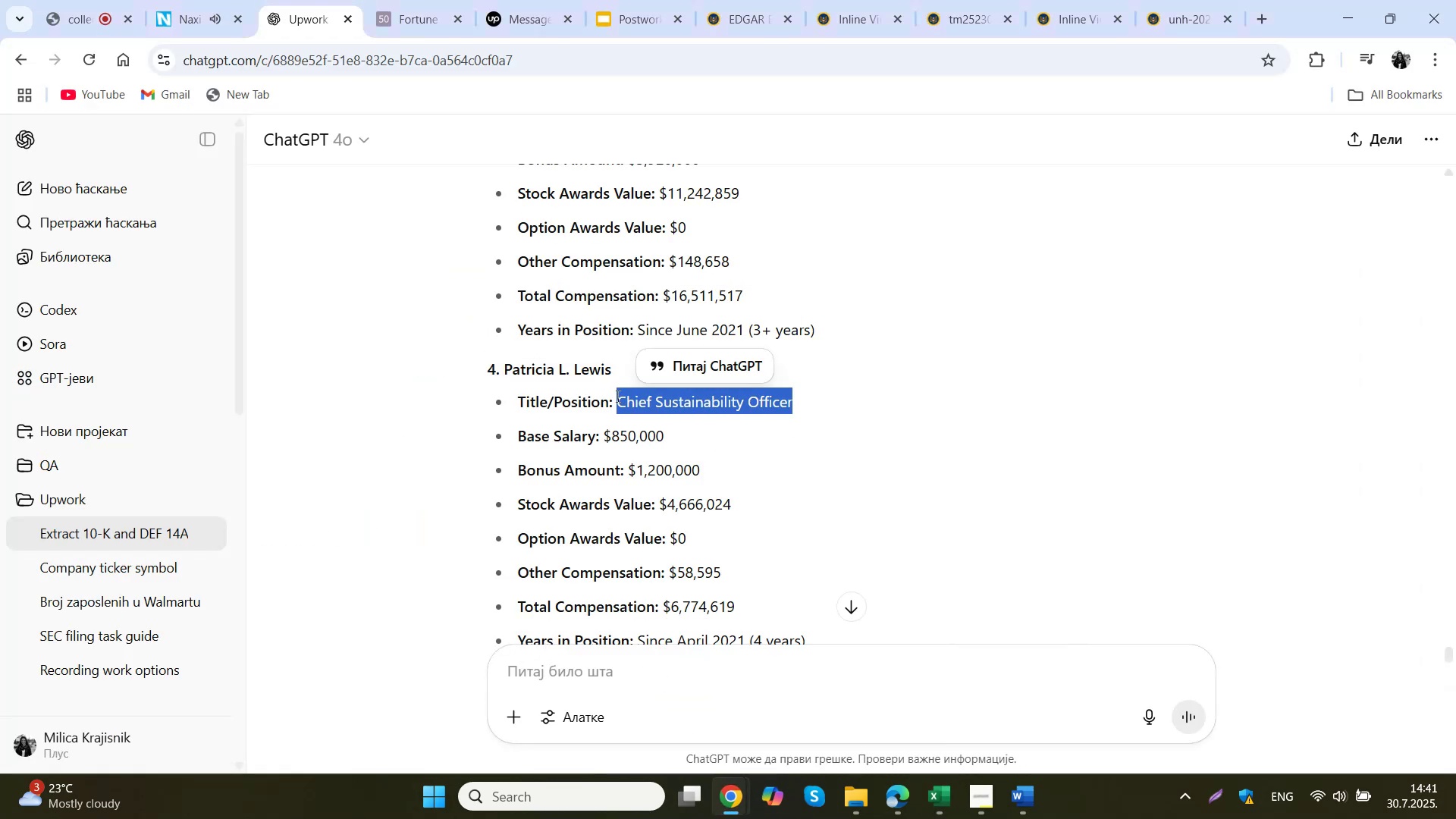 
key(Control+C)
 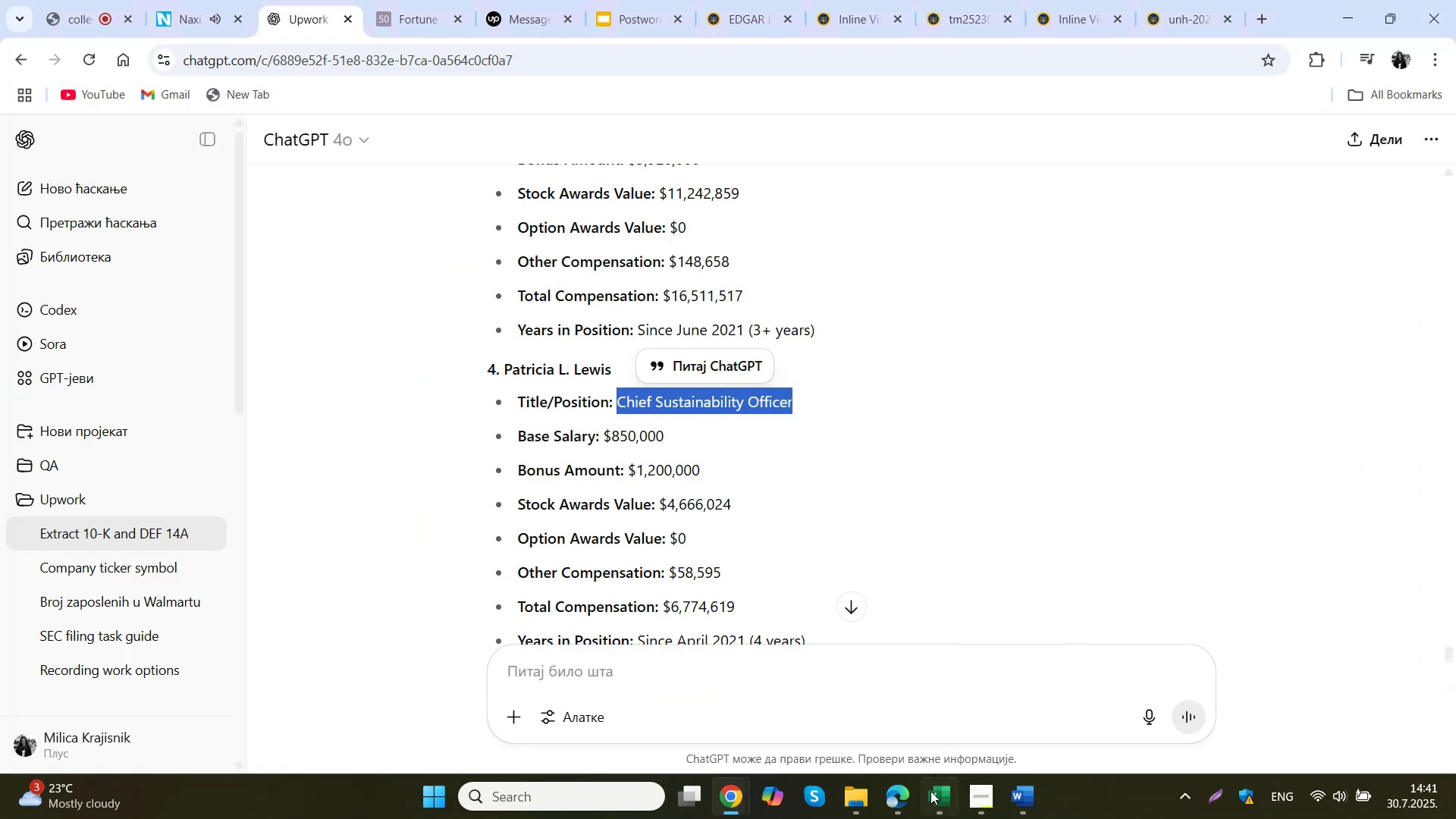 
left_click([930, 802])
 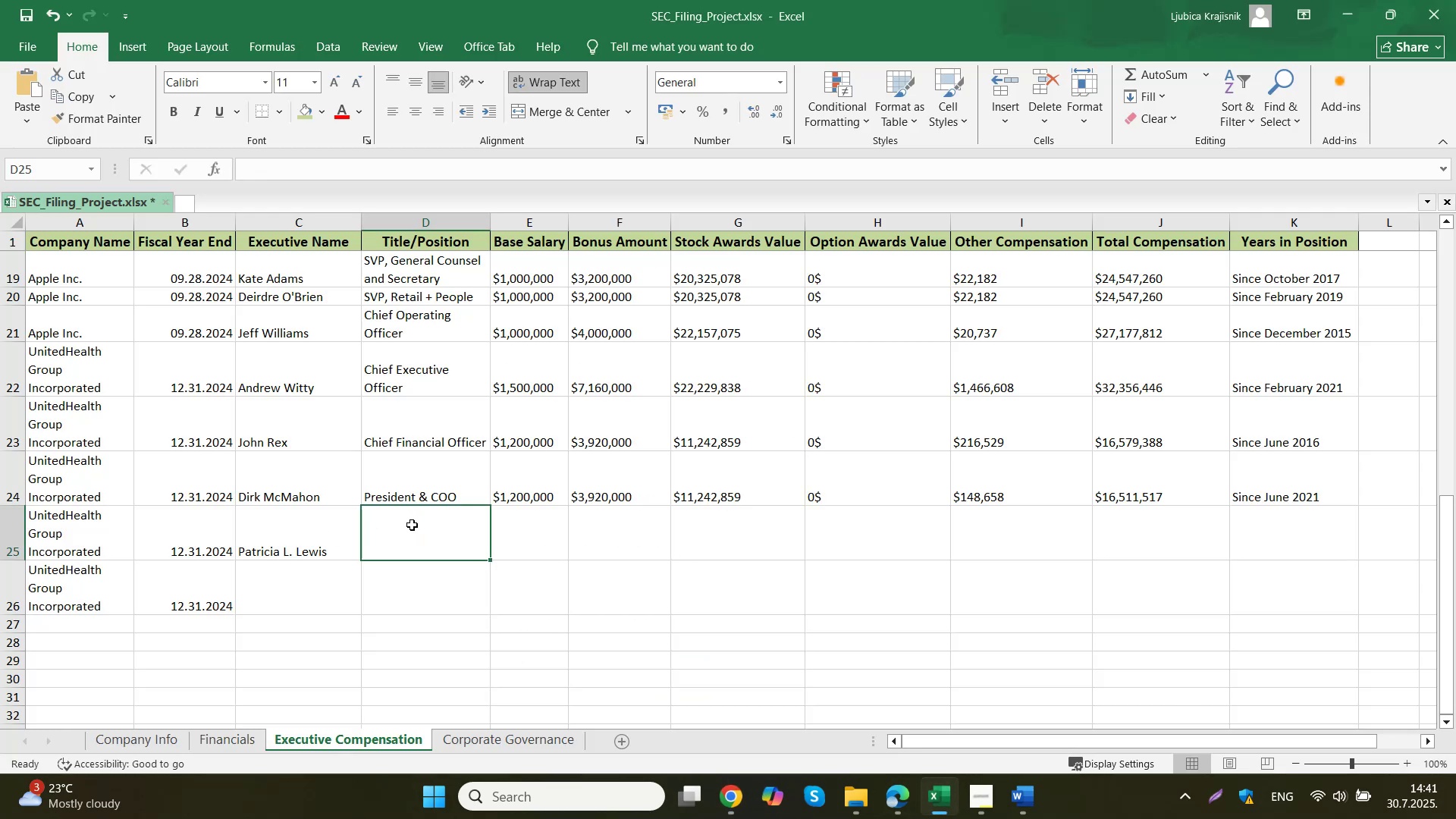 
key(Control+ControlLeft)
 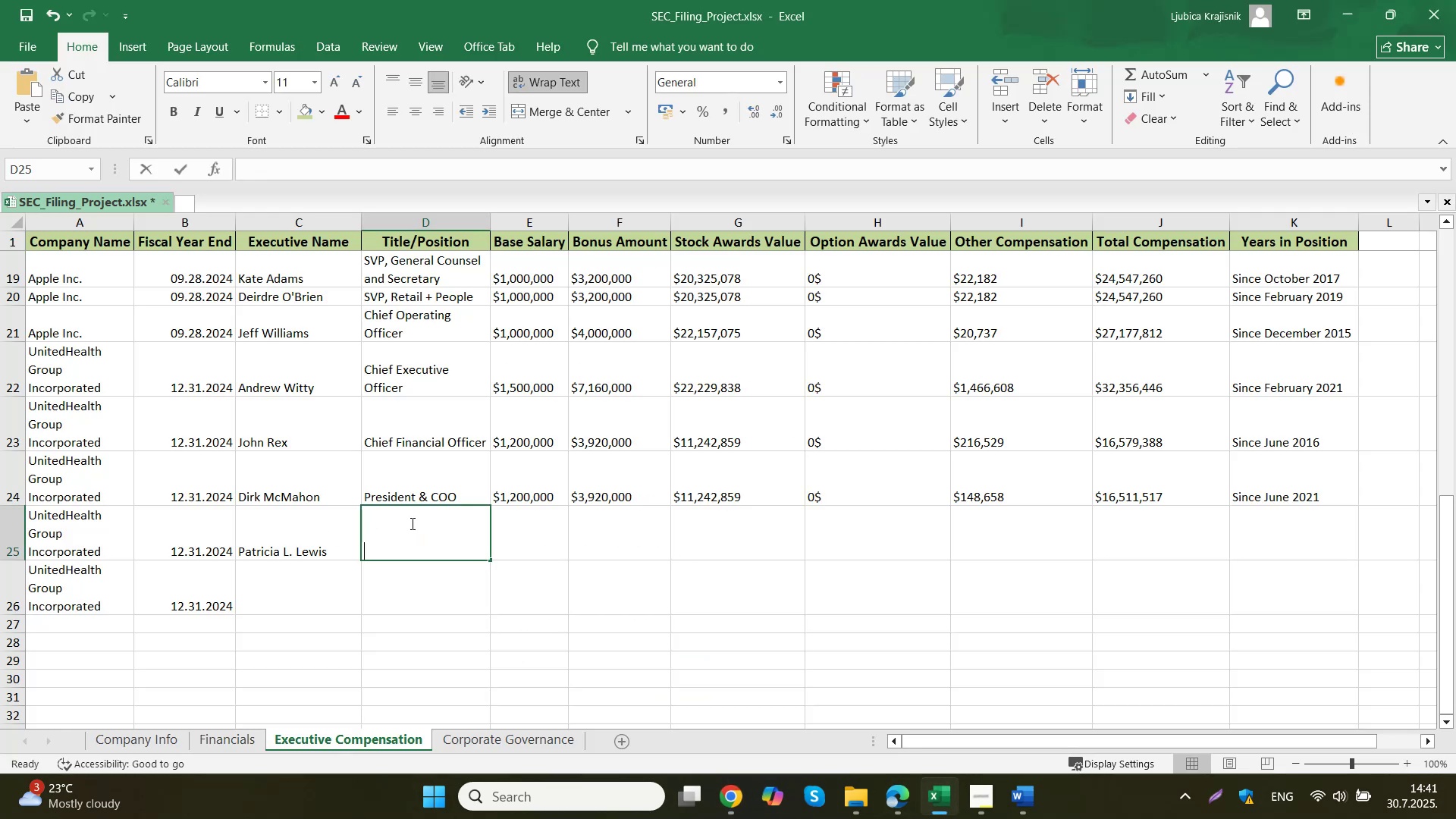 
double_click([411, 523])
 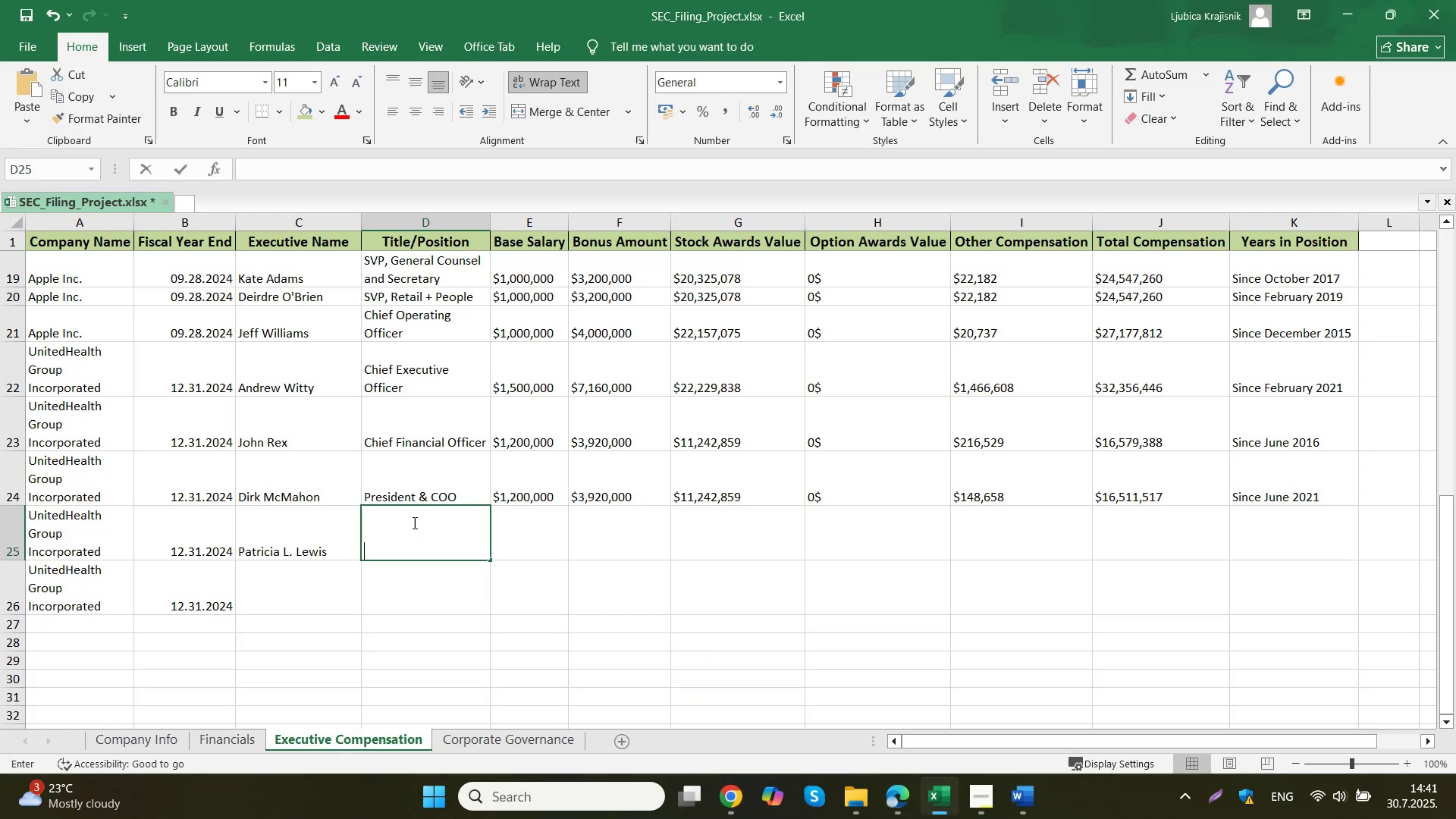 
key(Control+V)
 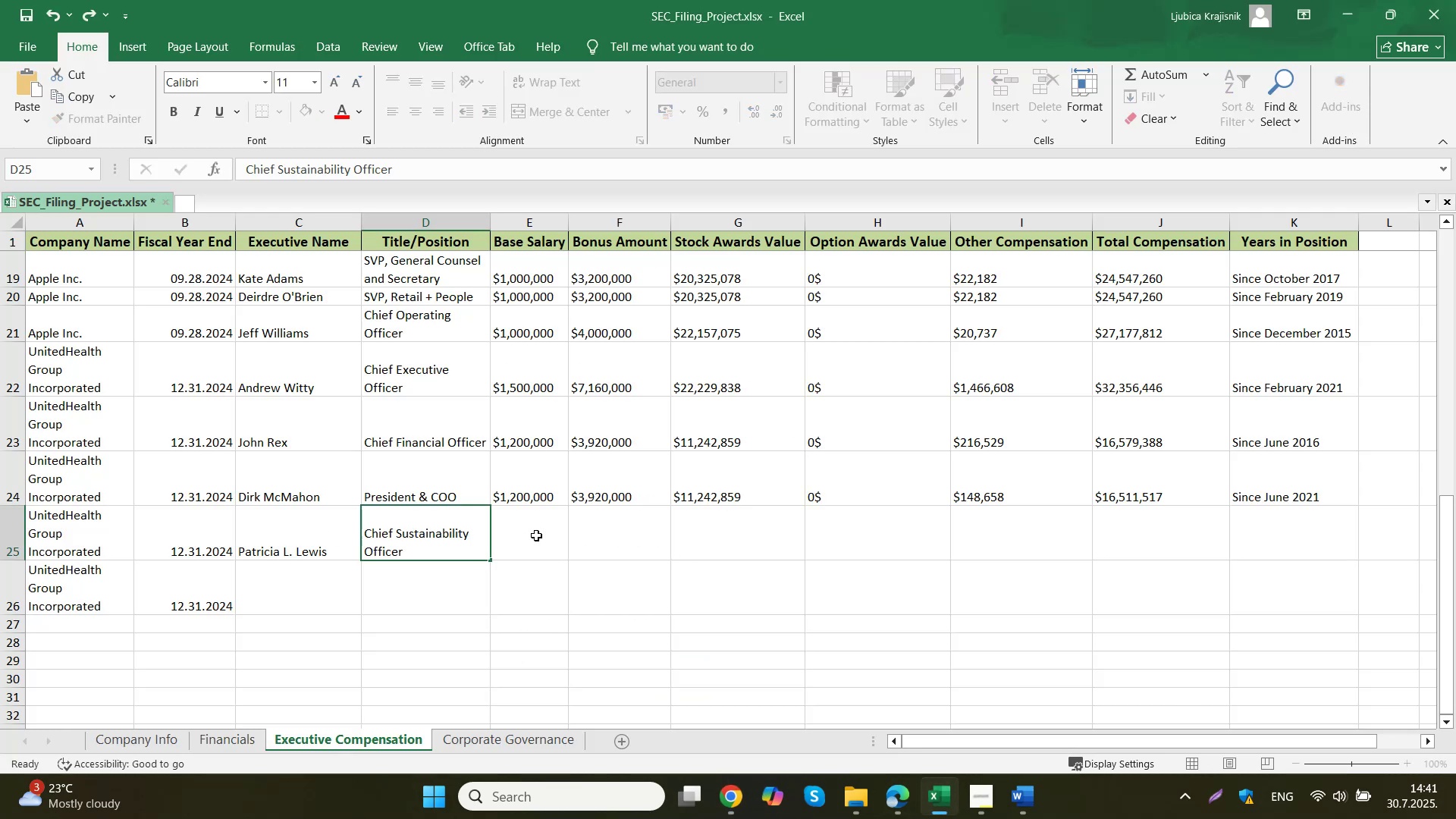 
triple_click([536, 535])
 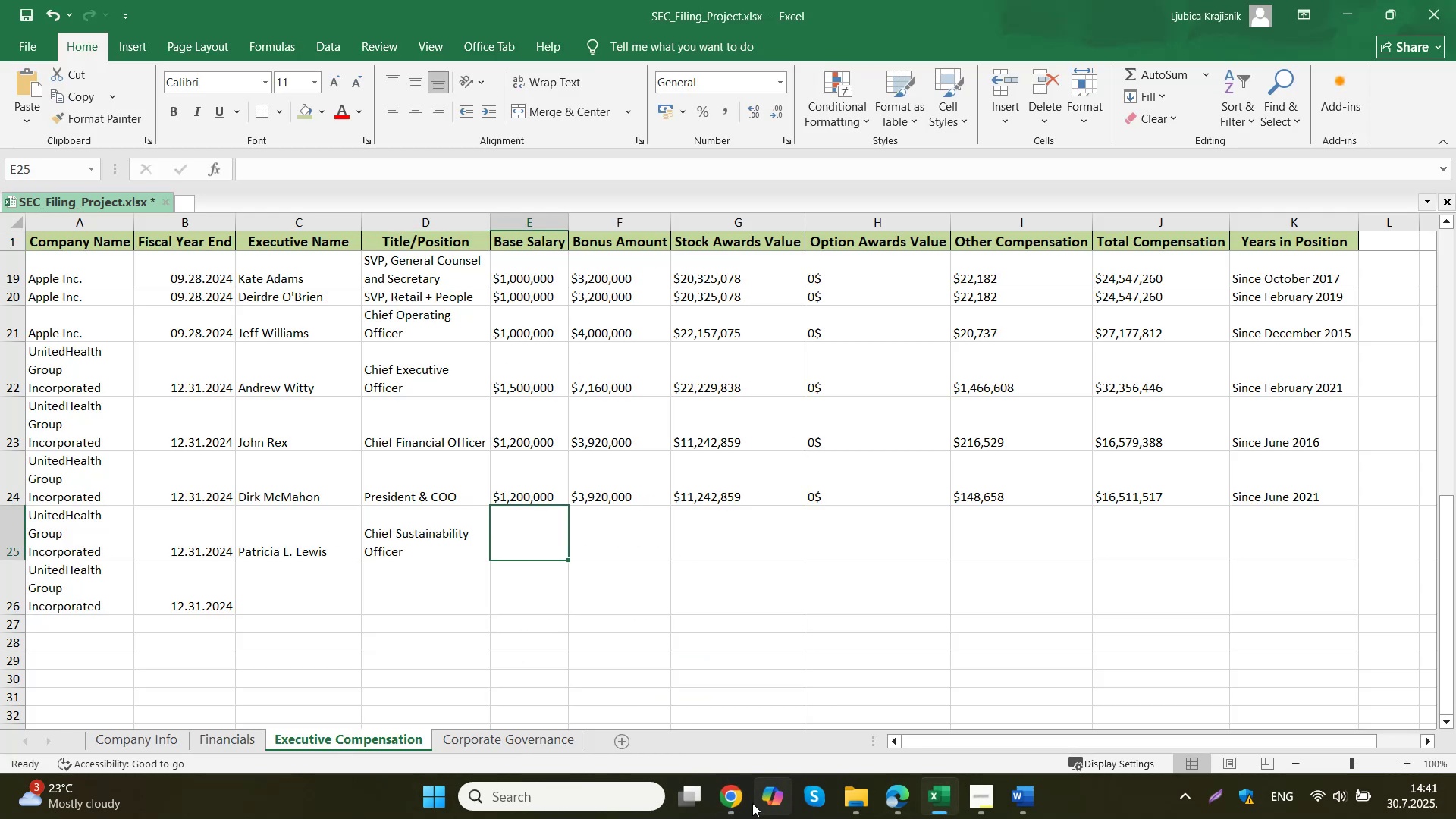 
left_click([751, 803])
 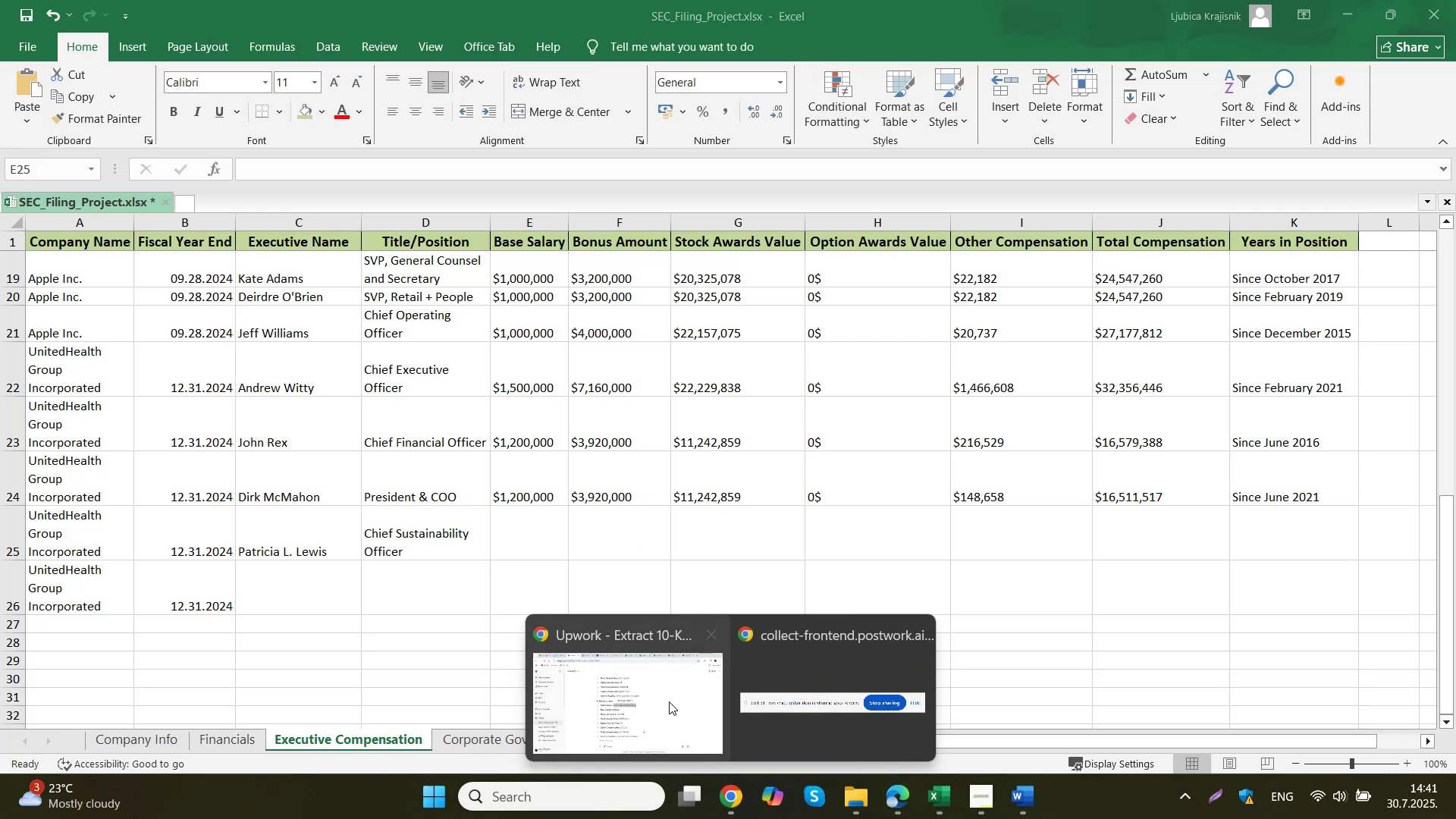 
left_click([655, 695])
 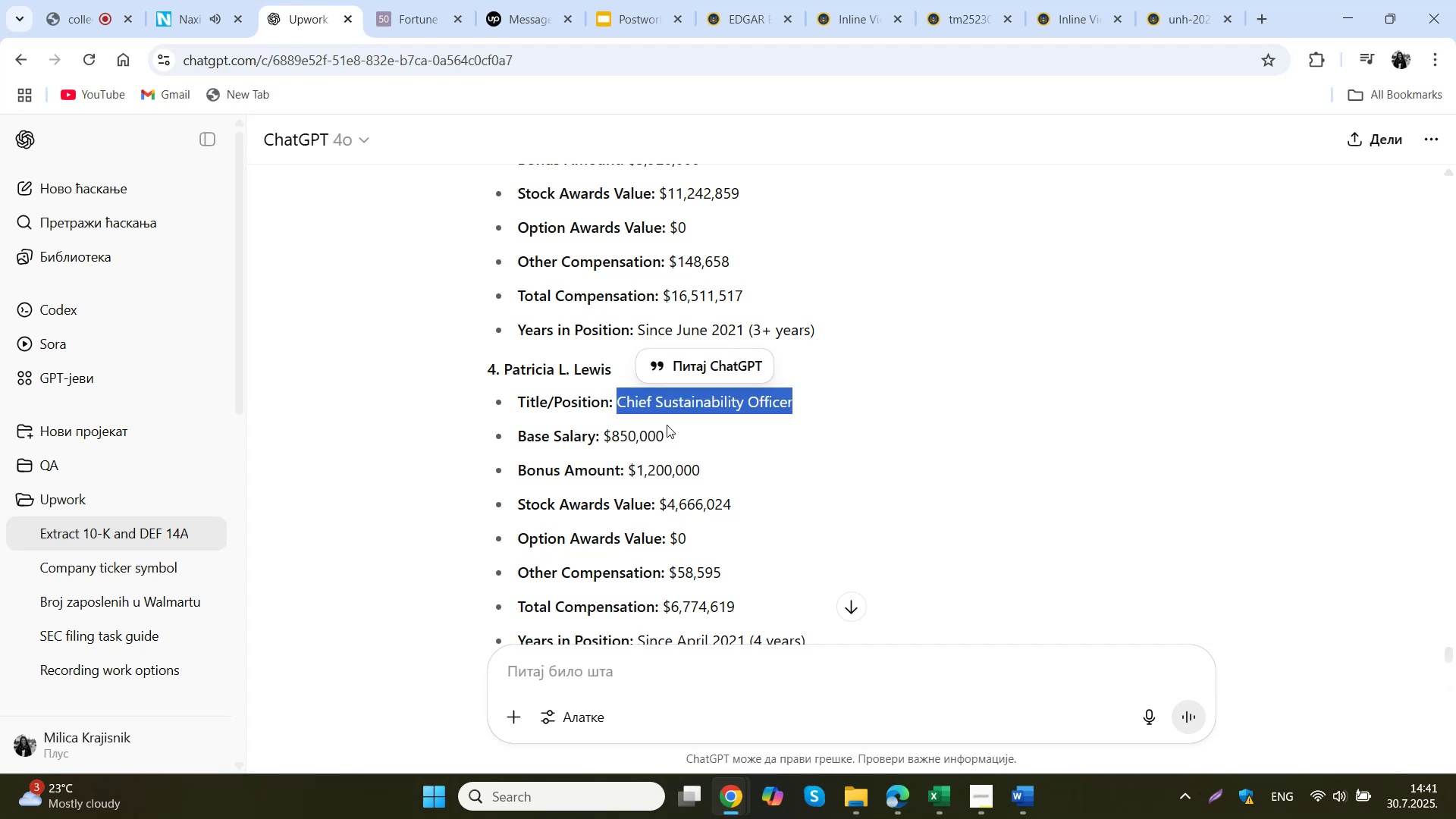 
left_click_drag(start_coordinate=[667, 439], to_coordinate=[604, 447])
 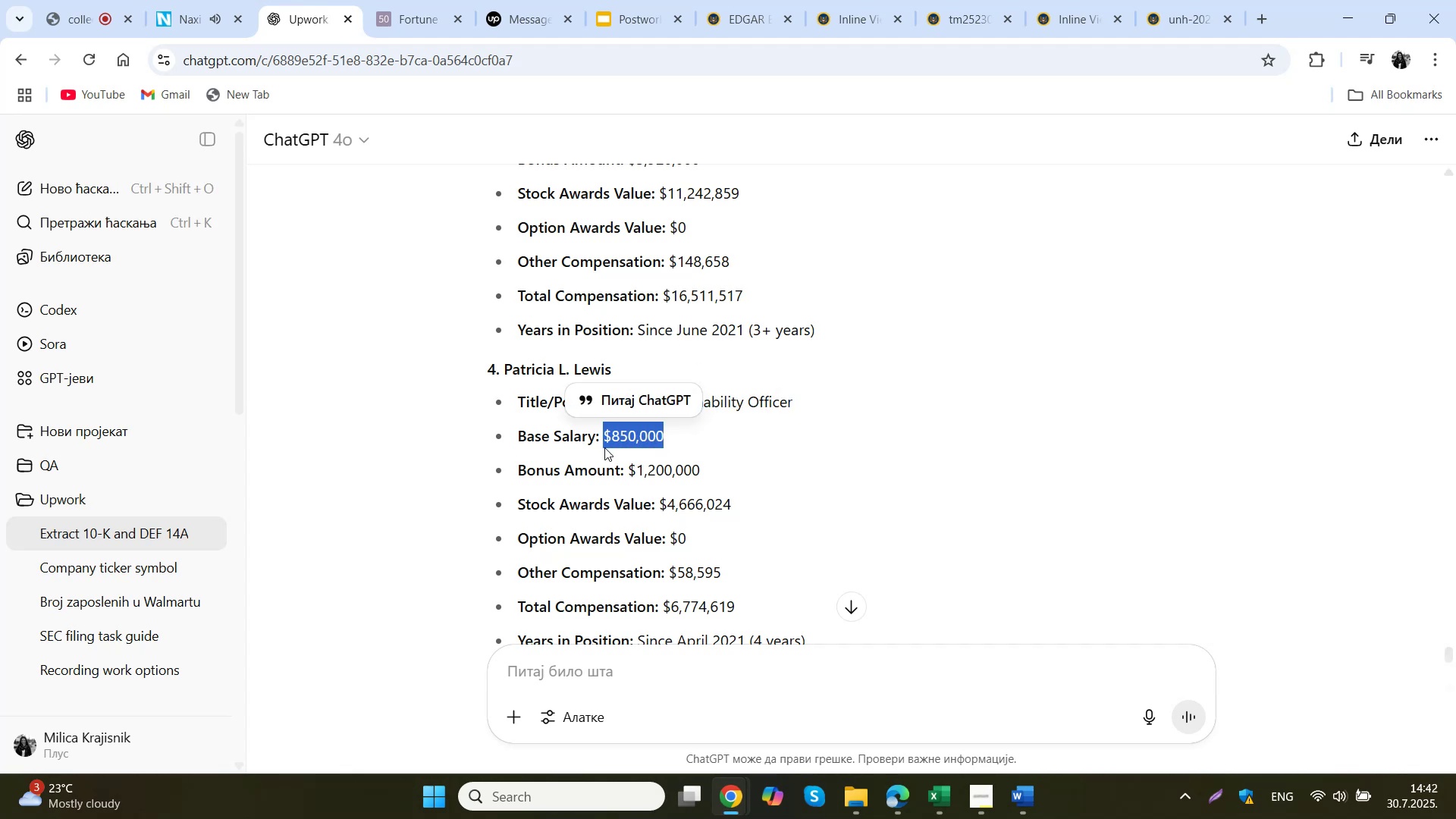 
key(Control+C)
 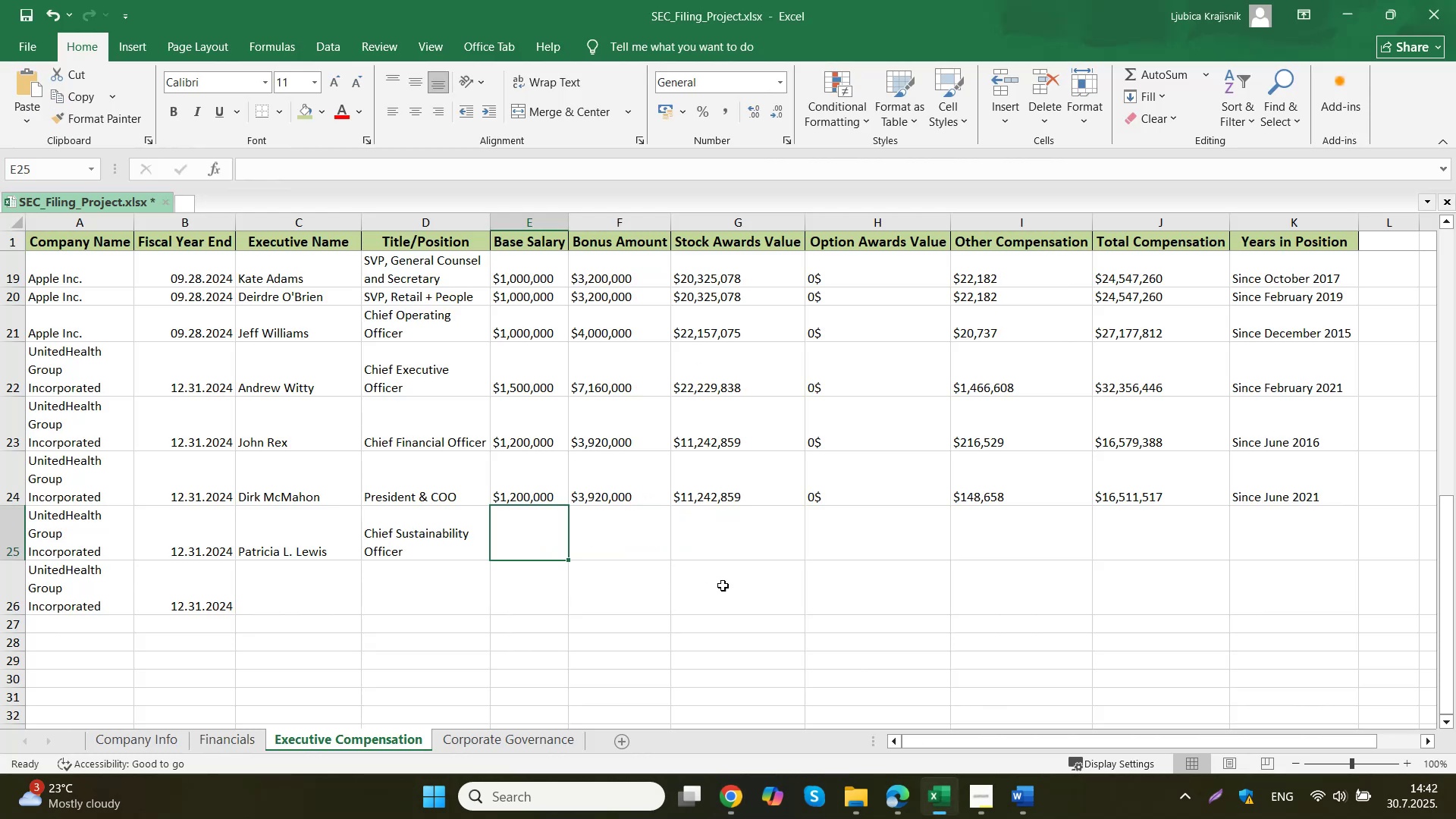 
left_click([536, 527])
 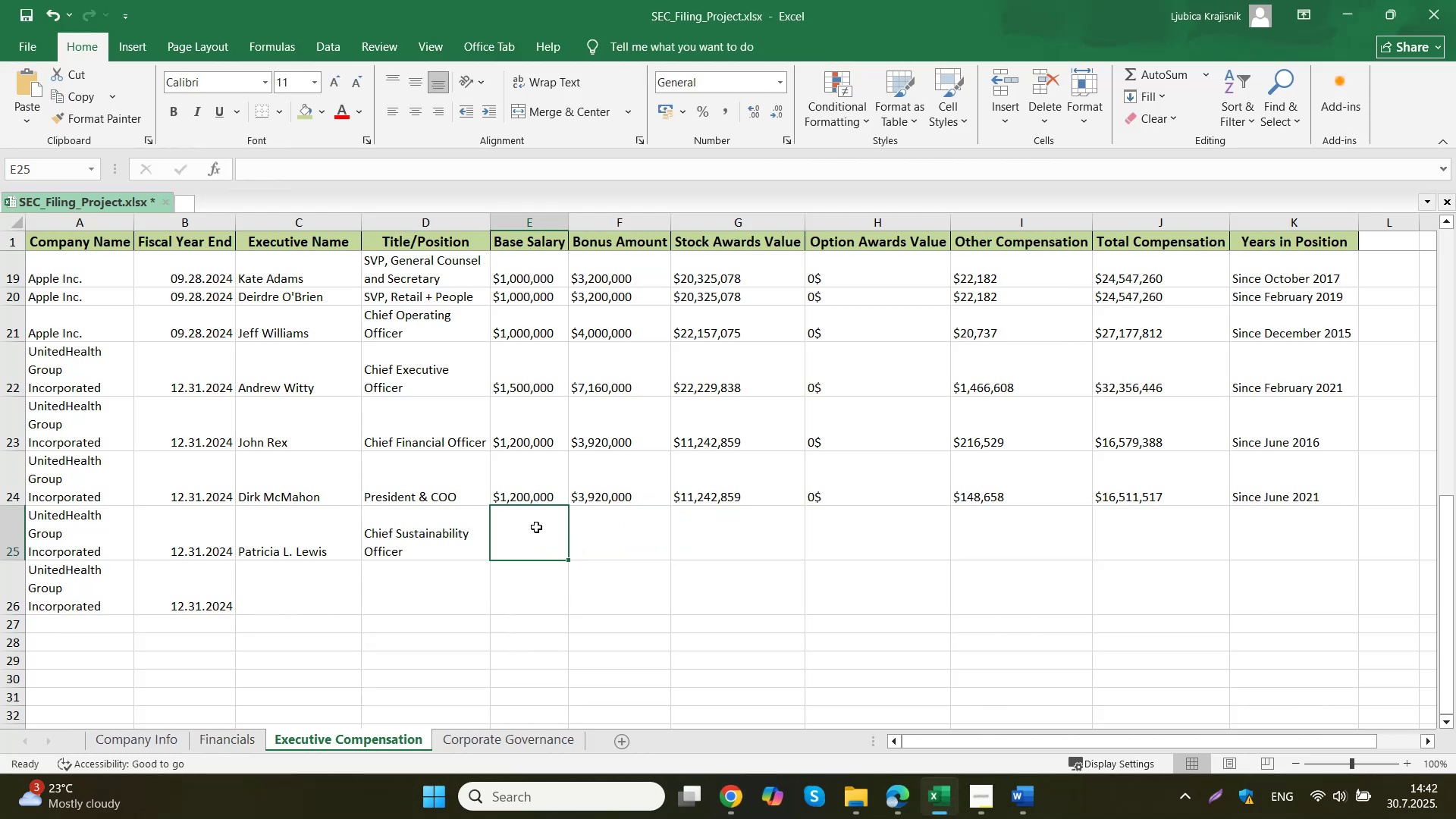 
double_click([536, 527])
 